 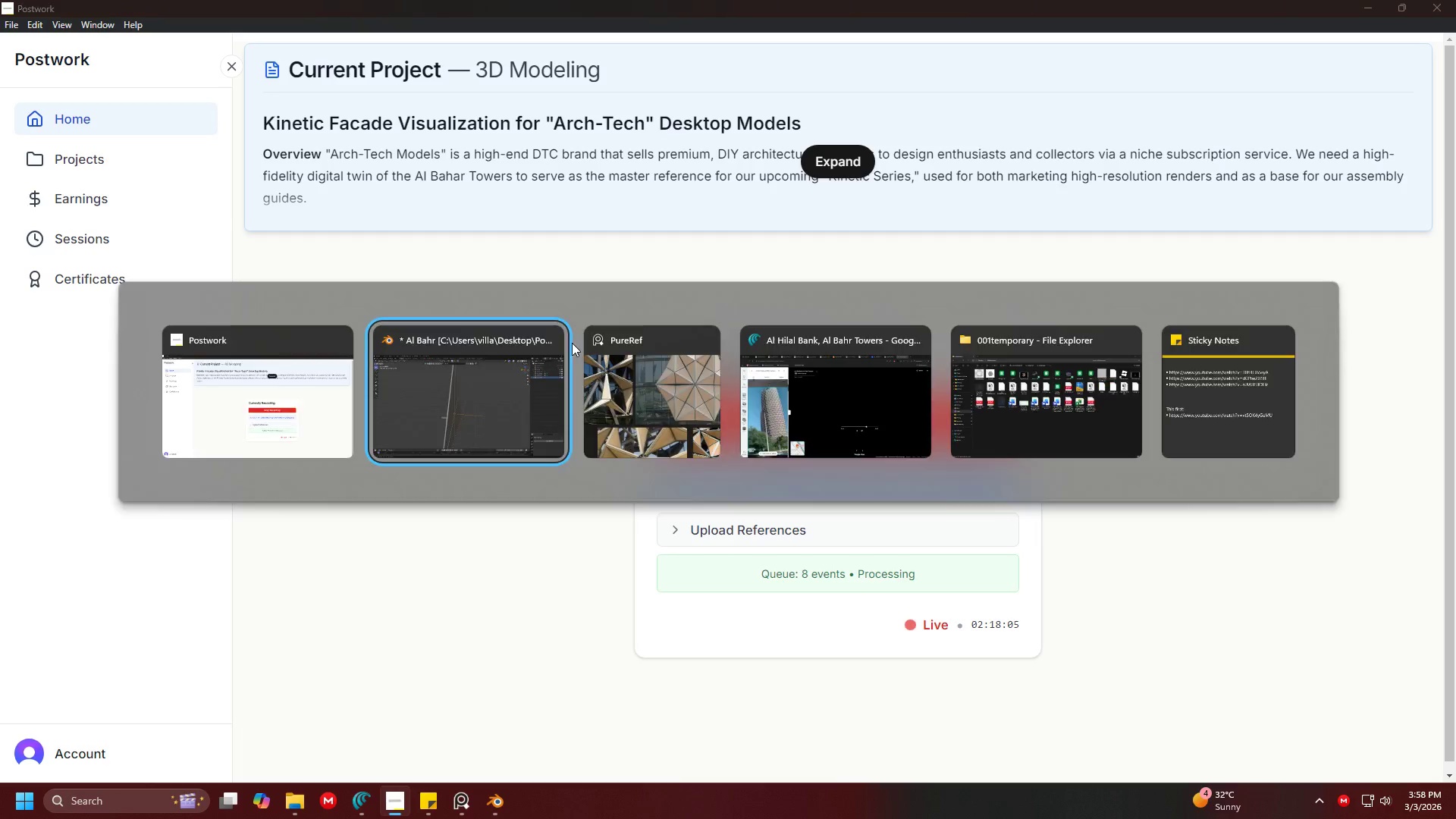 
key(Alt+Tab)
 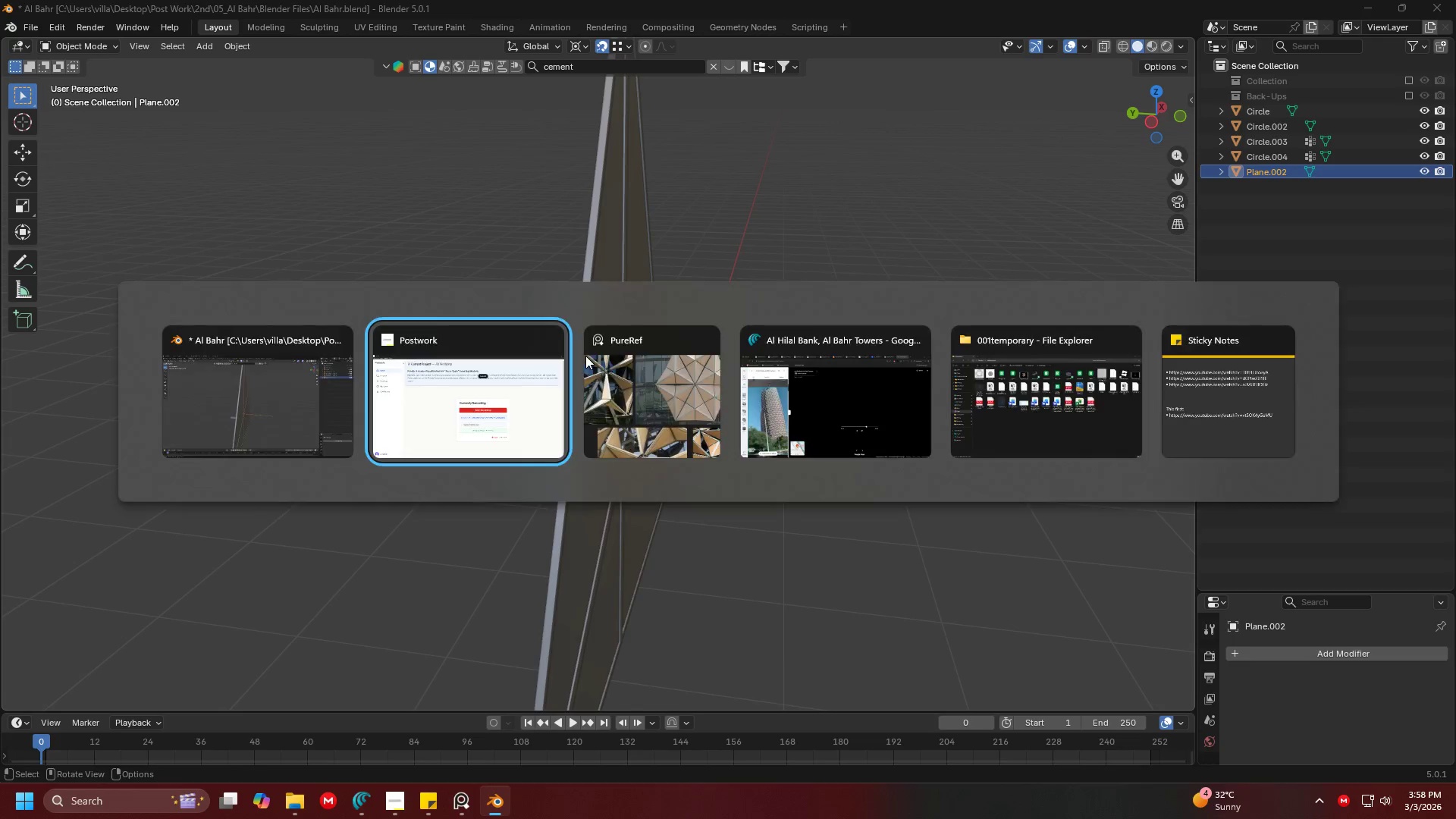 
key(Alt+Tab)
 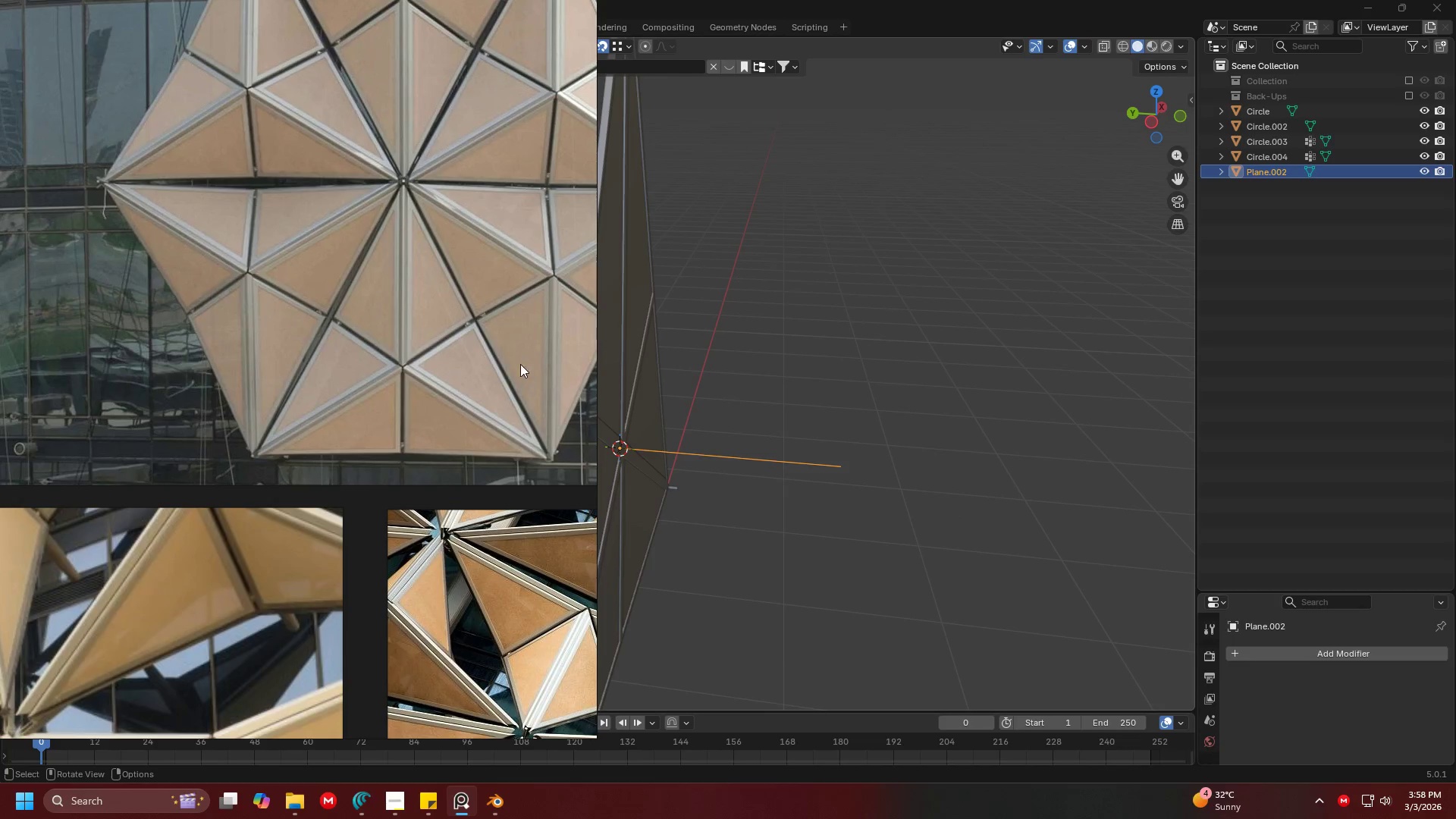 
scroll: coordinate [502, 353], scroll_direction: down, amount: 3.0
 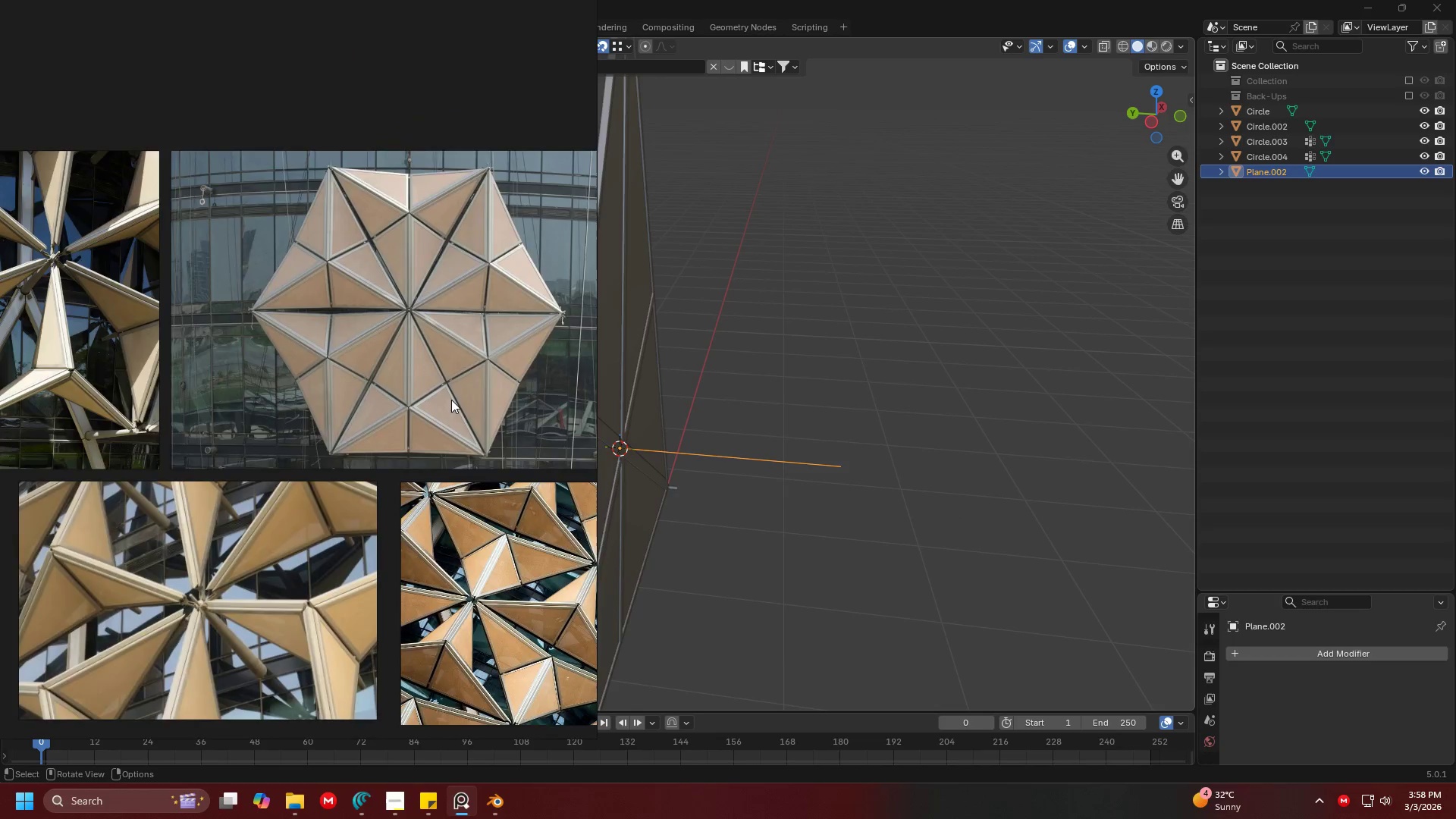 
scroll: coordinate [318, 469], scroll_direction: up, amount: 6.0
 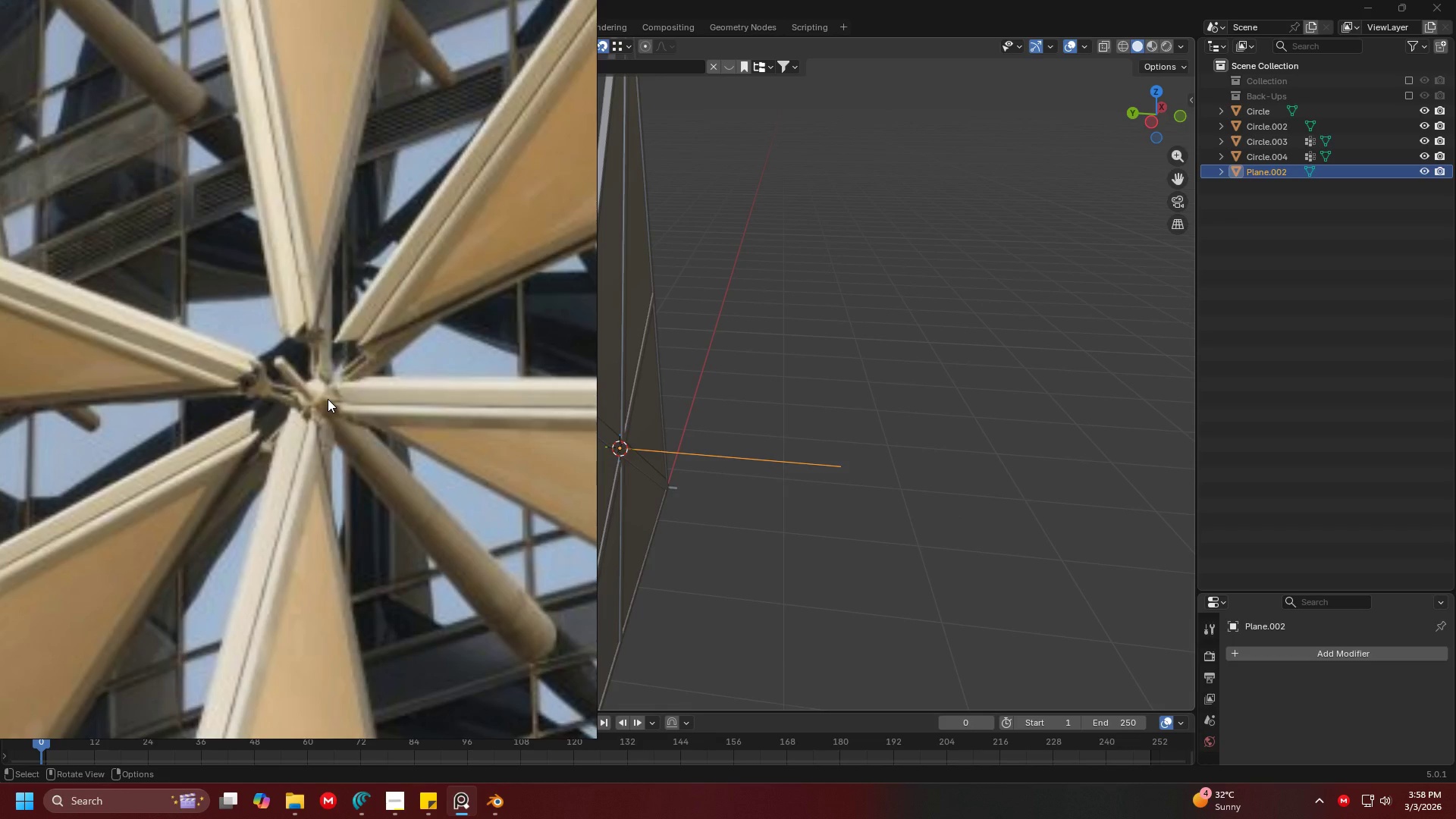 
scroll: coordinate [381, 309], scroll_direction: down, amount: 3.0
 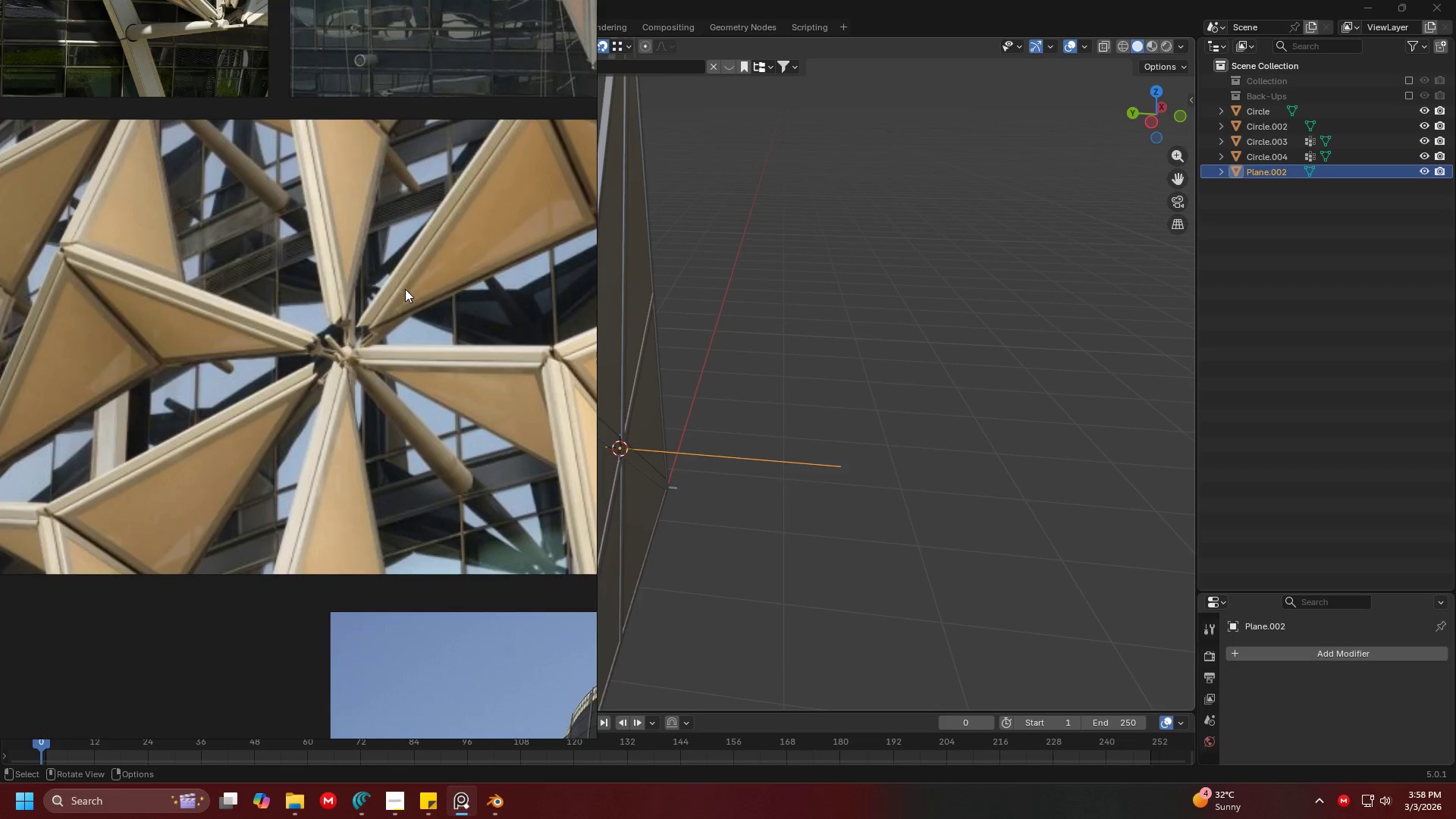 
scroll: coordinate [378, 339], scroll_direction: up, amount: 1.0
 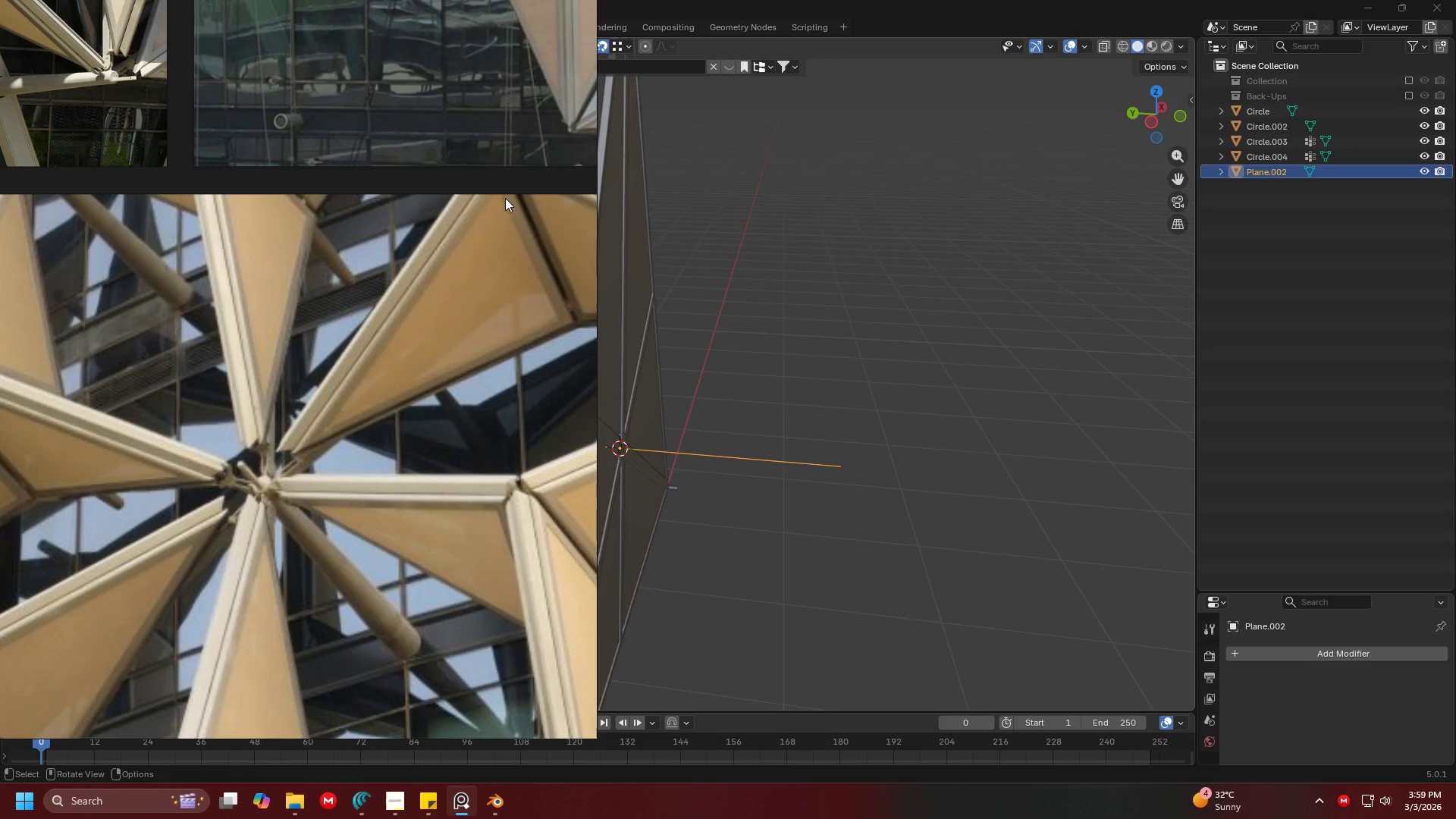 
wait(10.18)
 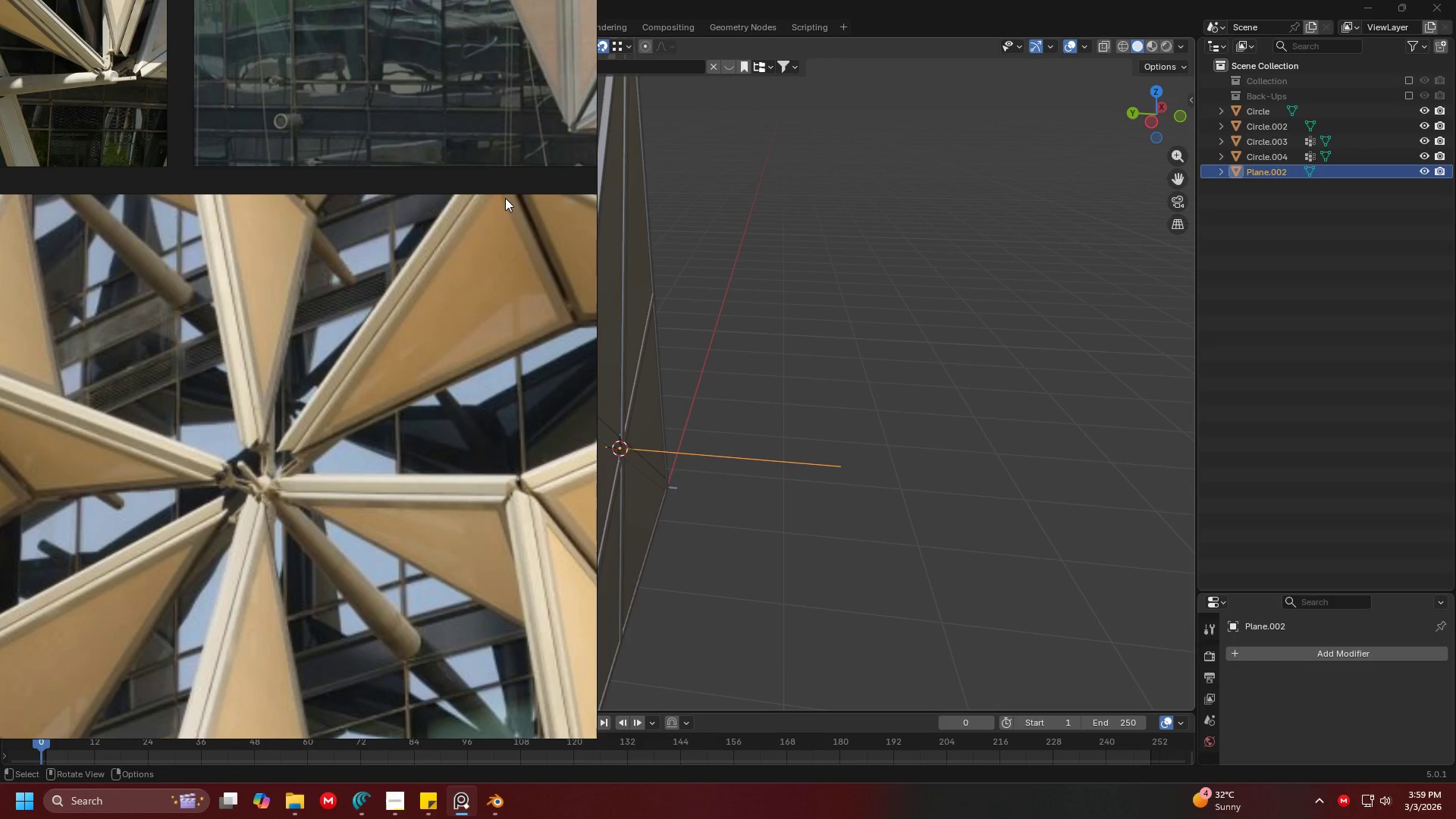 
scroll: coordinate [390, 343], scroll_direction: down, amount: 1.0
 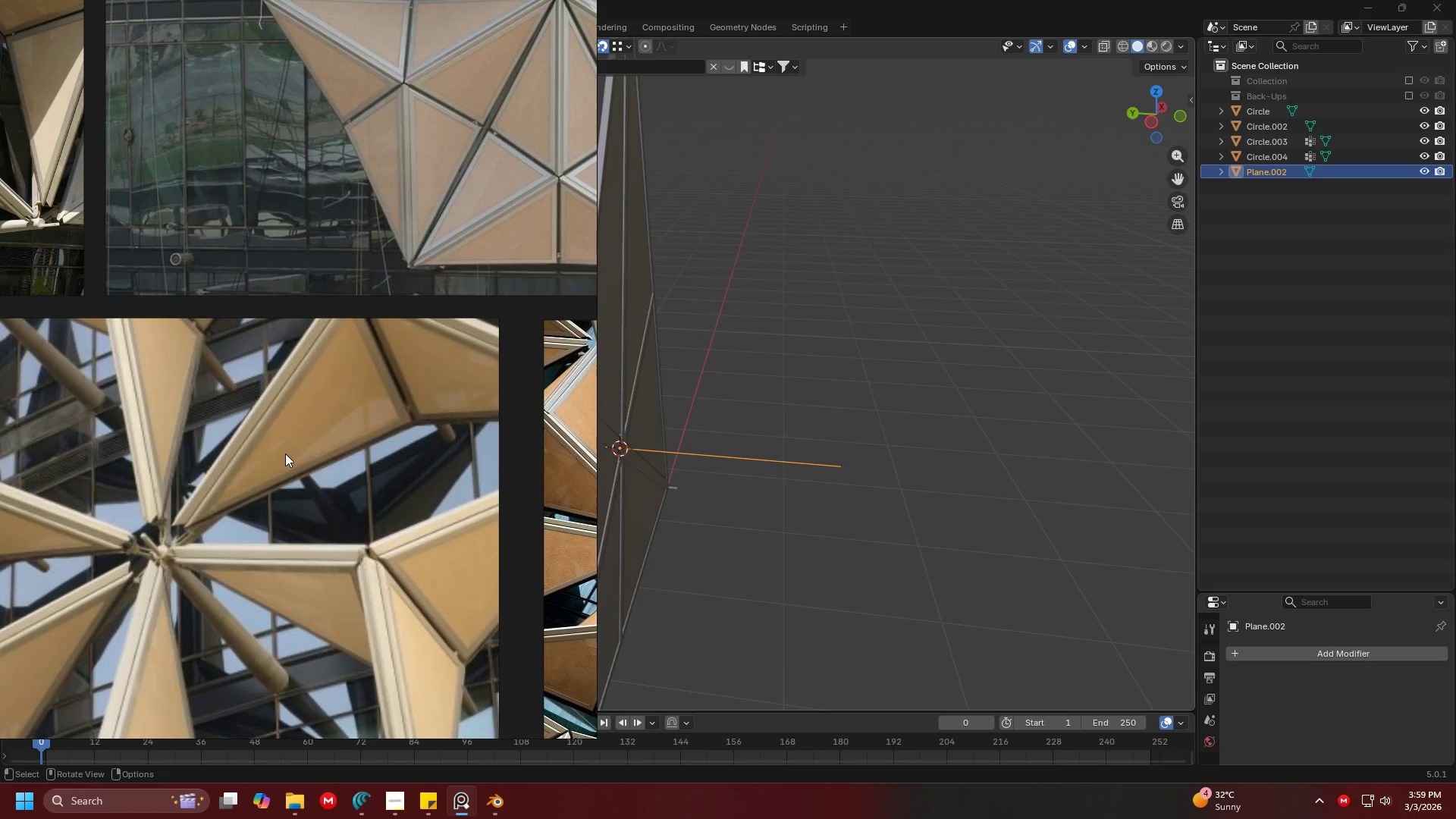 
wait(6.01)
 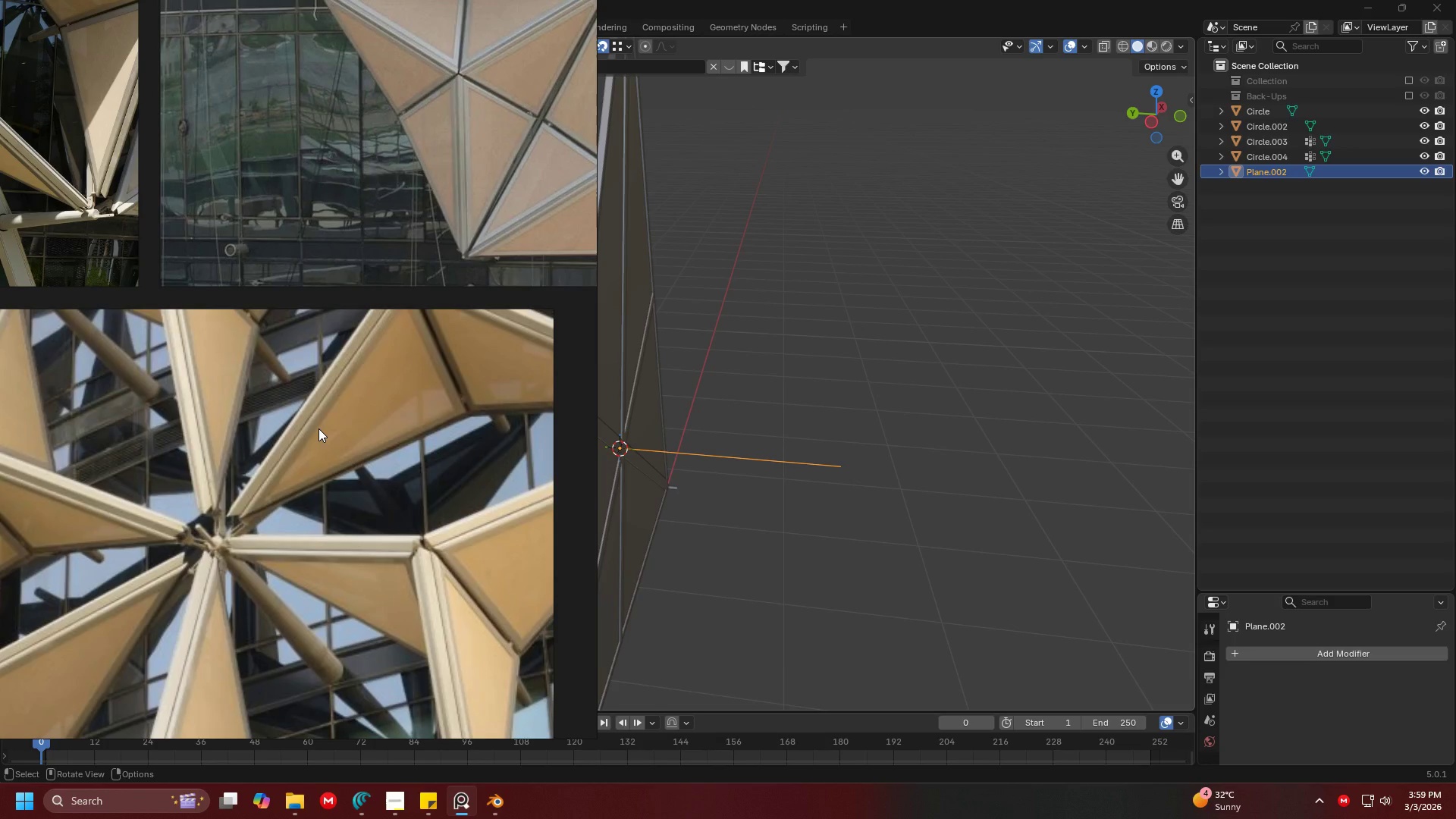 
scroll: coordinate [225, 406], scroll_direction: none, amount: 0.0
 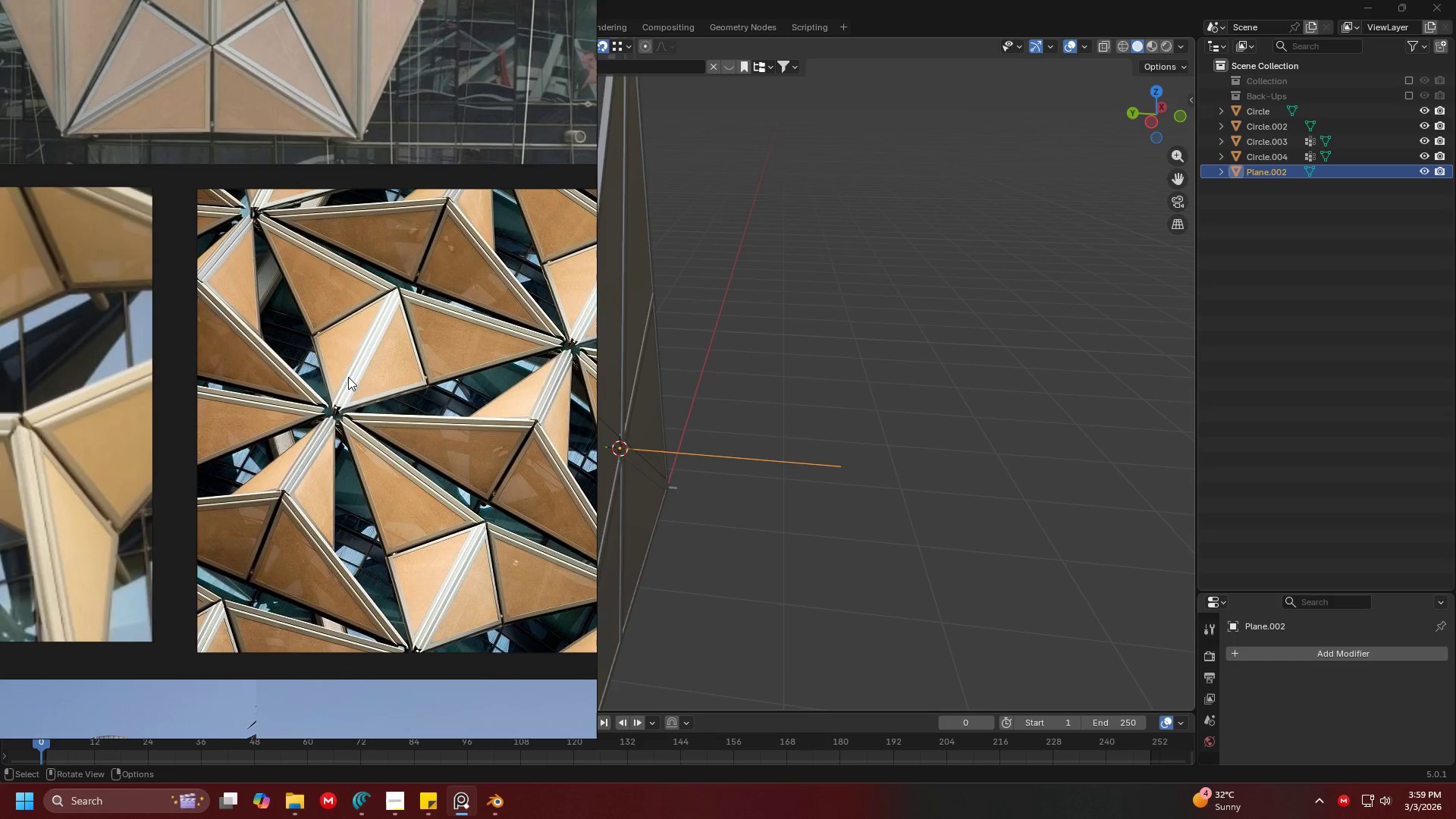 
scroll: coordinate [260, 377], scroll_direction: up, amount: 4.0
 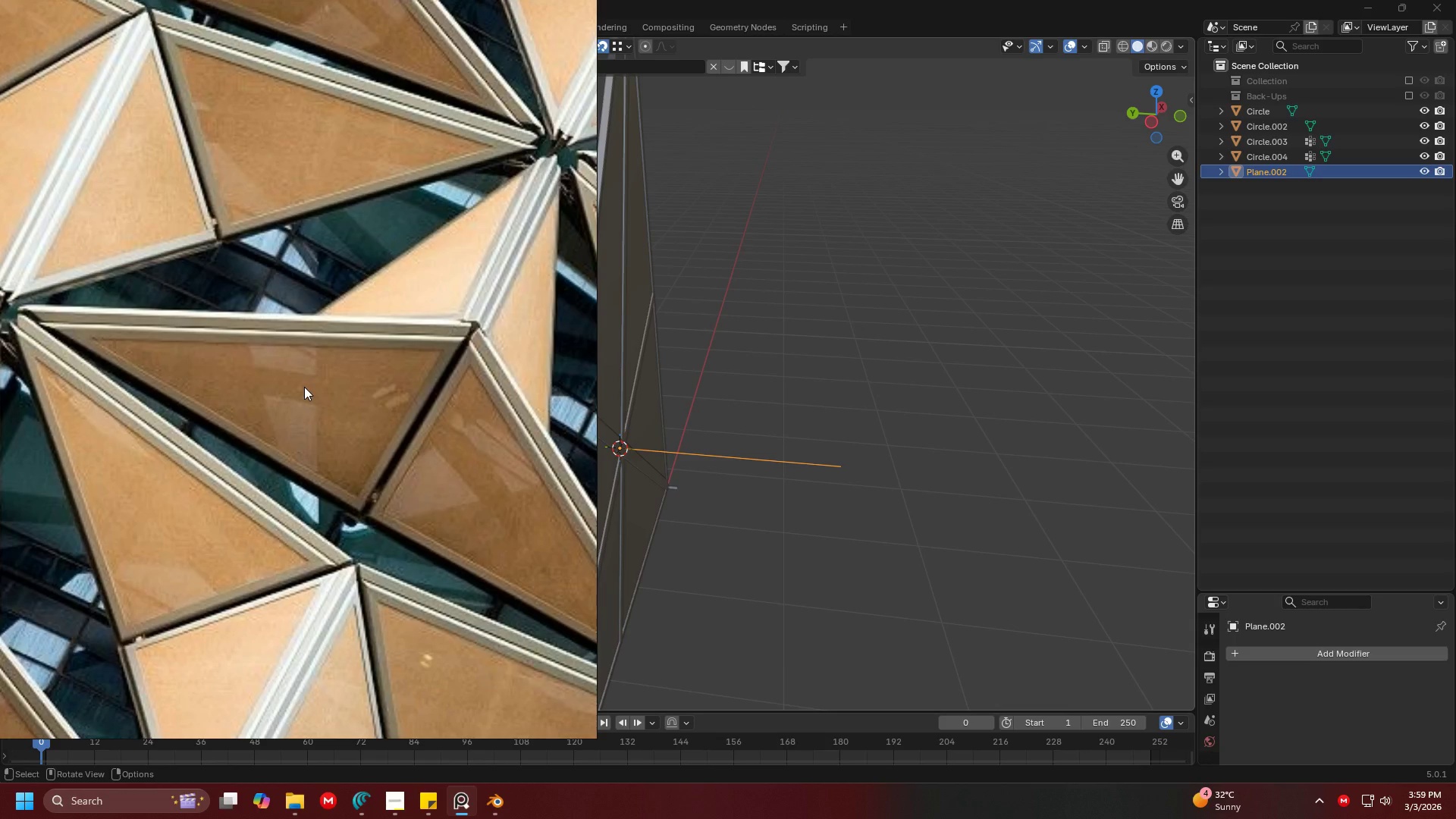 
scroll: coordinate [304, 387], scroll_direction: down, amount: 4.0
 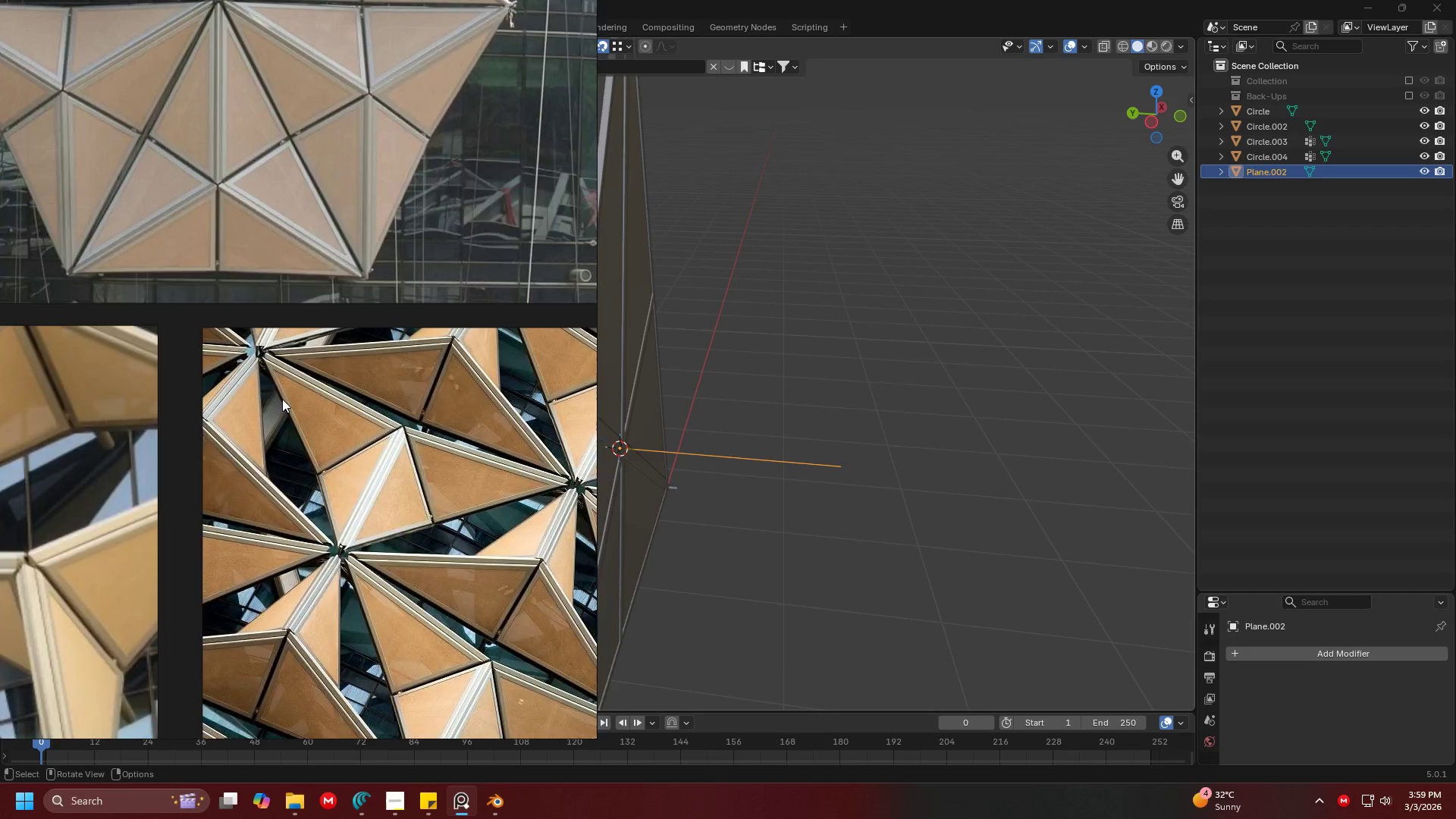 
scroll: coordinate [334, 419], scroll_direction: up, amount: 3.0
 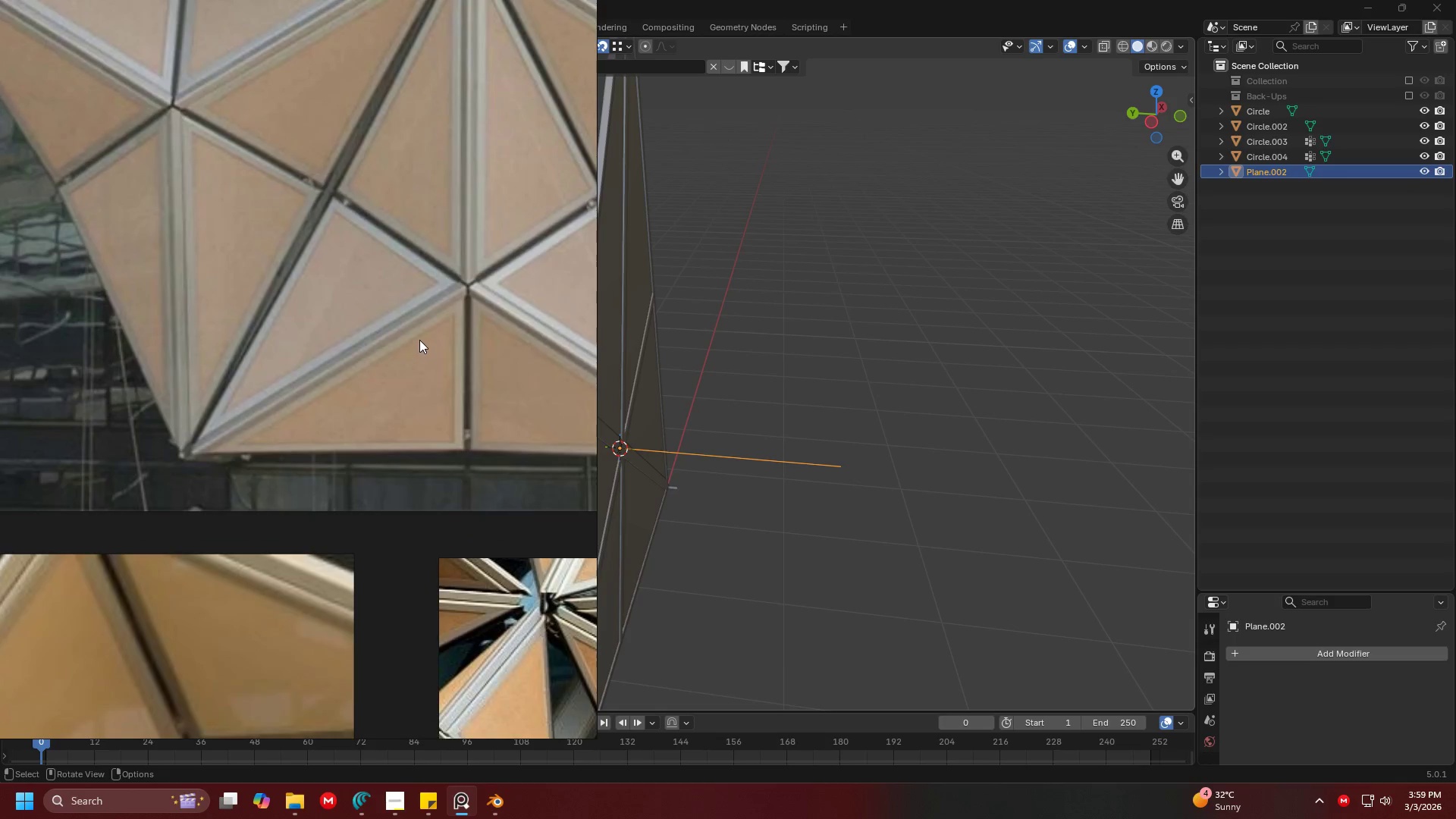 
scroll: coordinate [331, 484], scroll_direction: down, amount: 3.0
 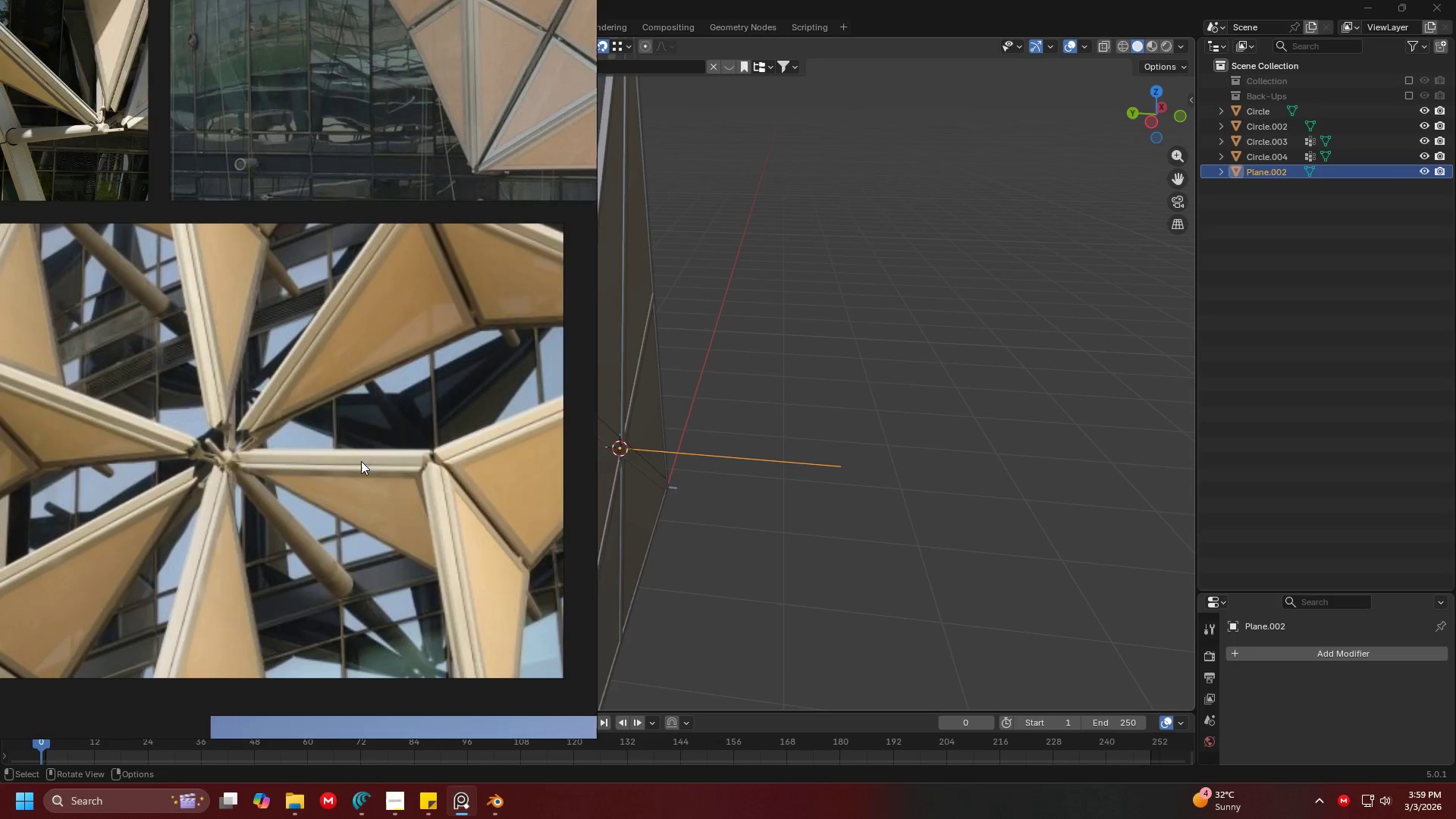 
scroll: coordinate [315, 316], scroll_direction: up, amount: 4.0
 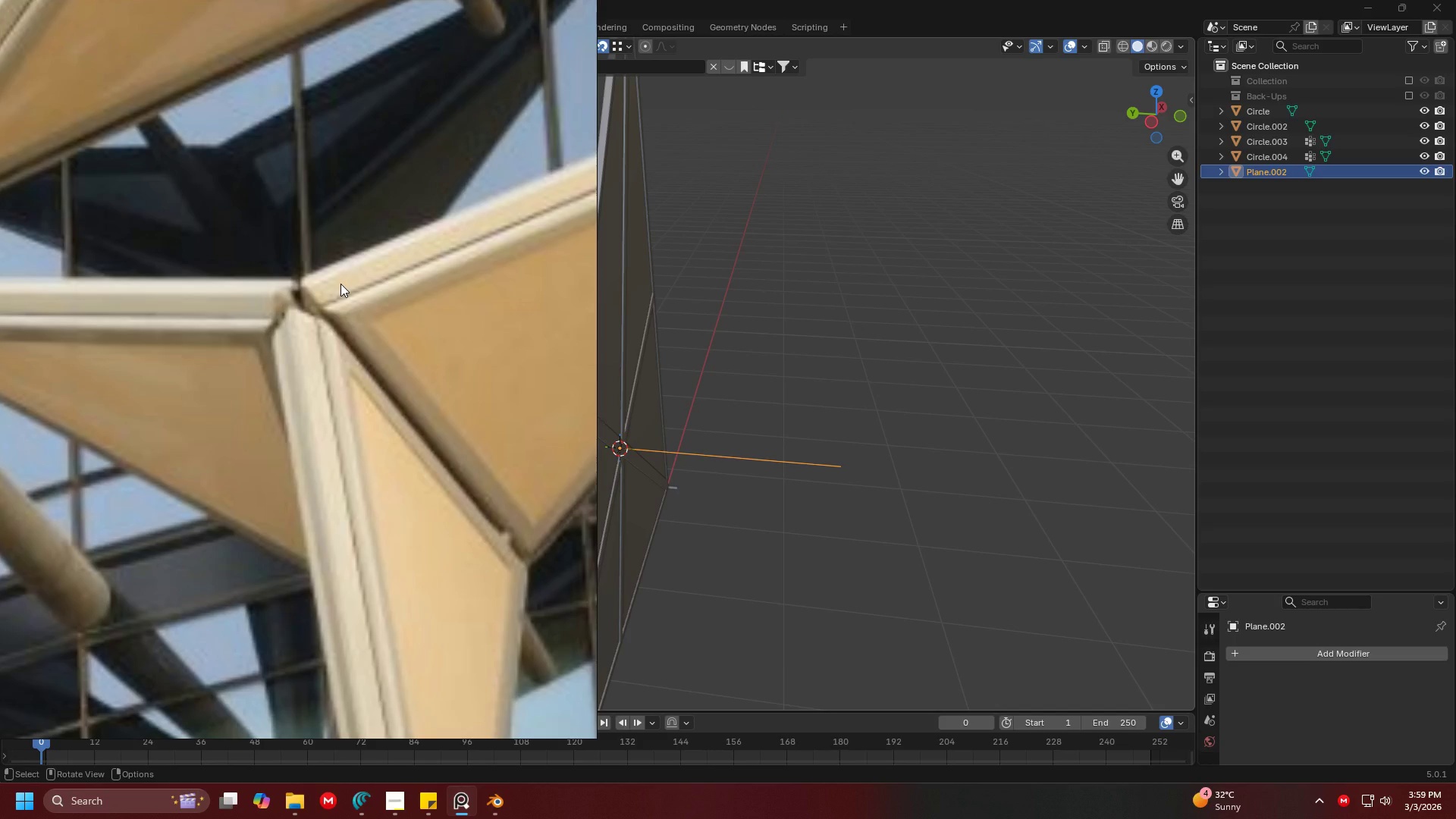 
wait(5.57)
 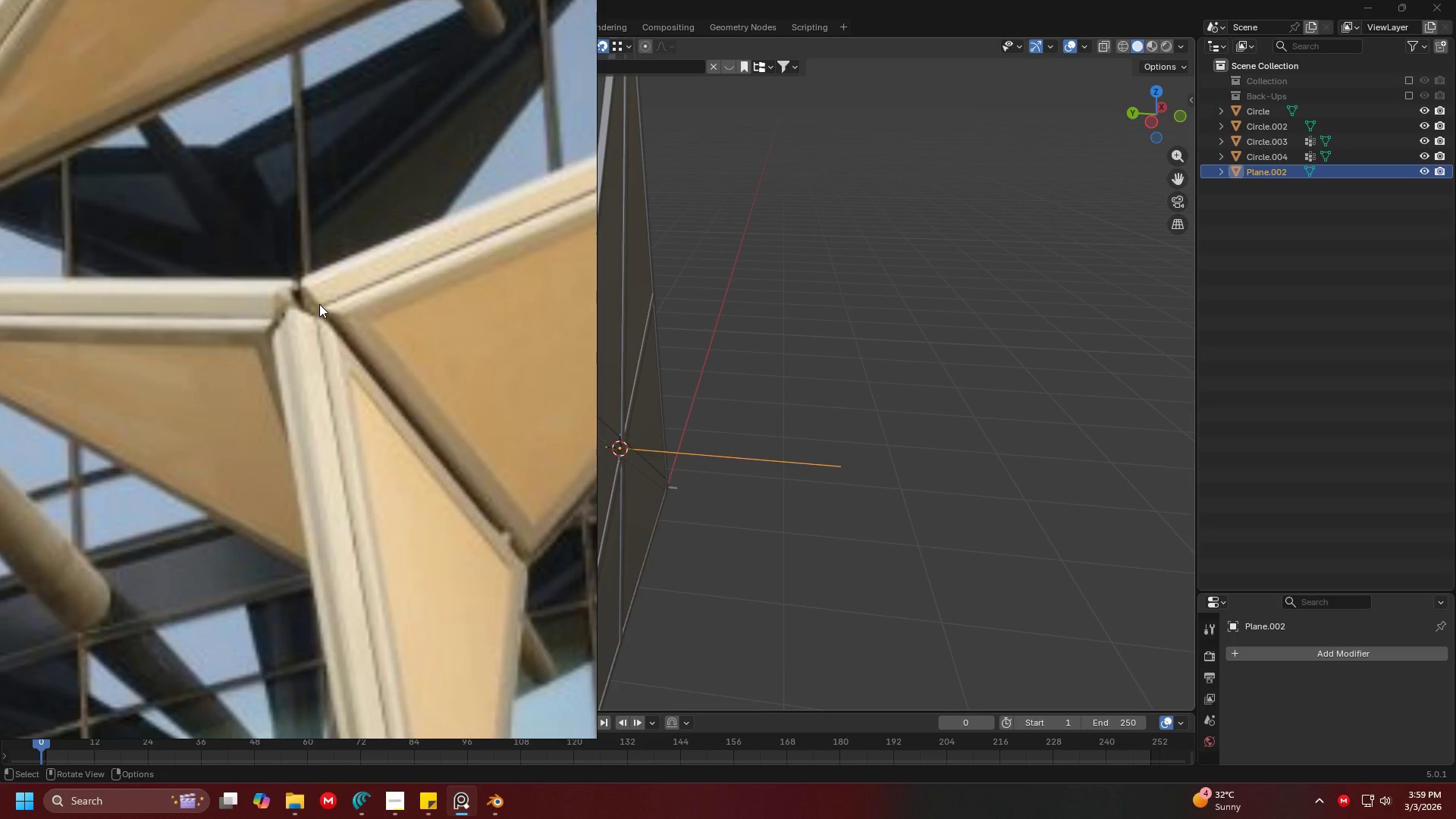 
scroll: coordinate [321, 289], scroll_direction: down, amount: 5.0
 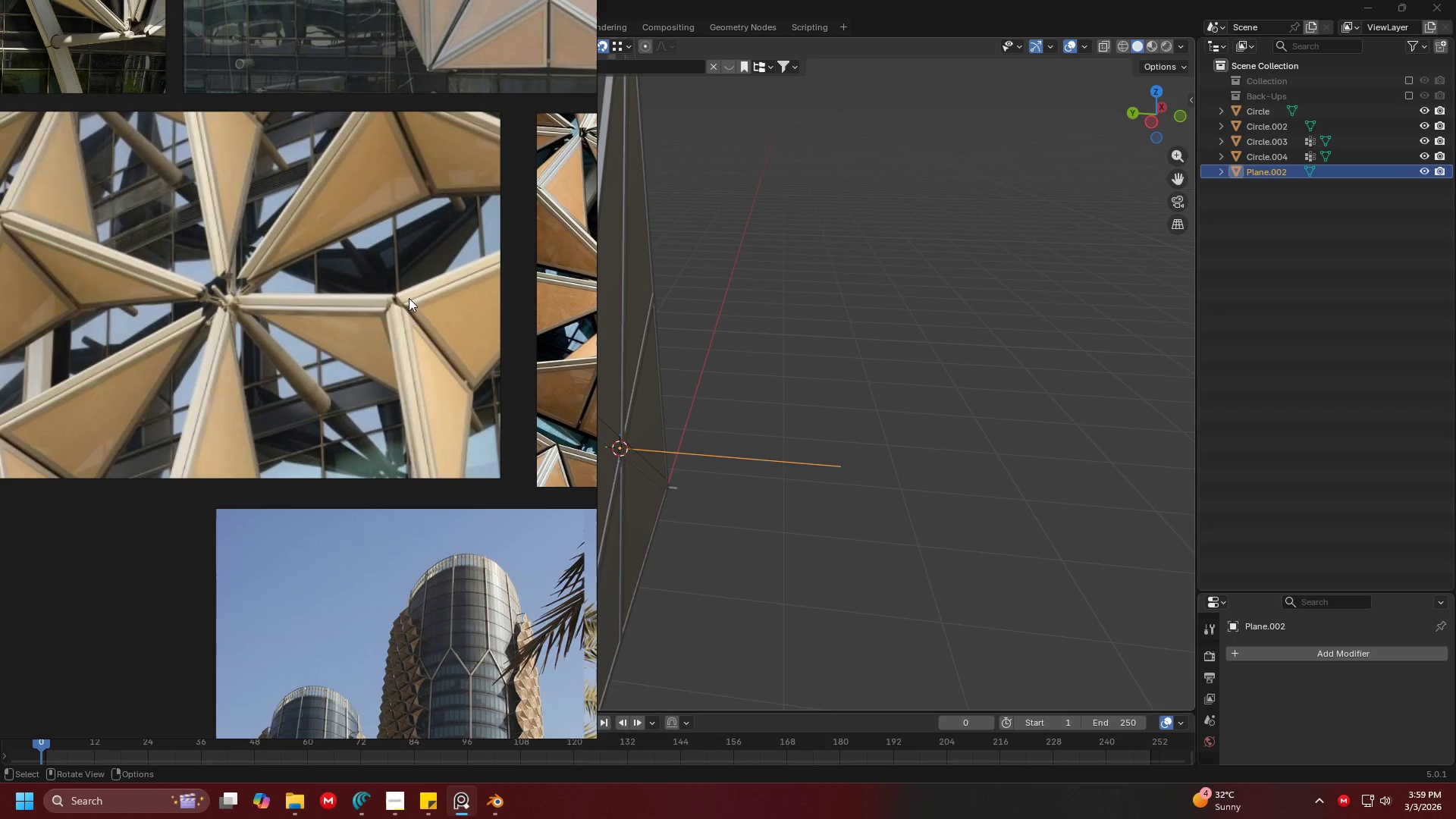 
scroll: coordinate [409, 298], scroll_direction: up, amount: 1.0
 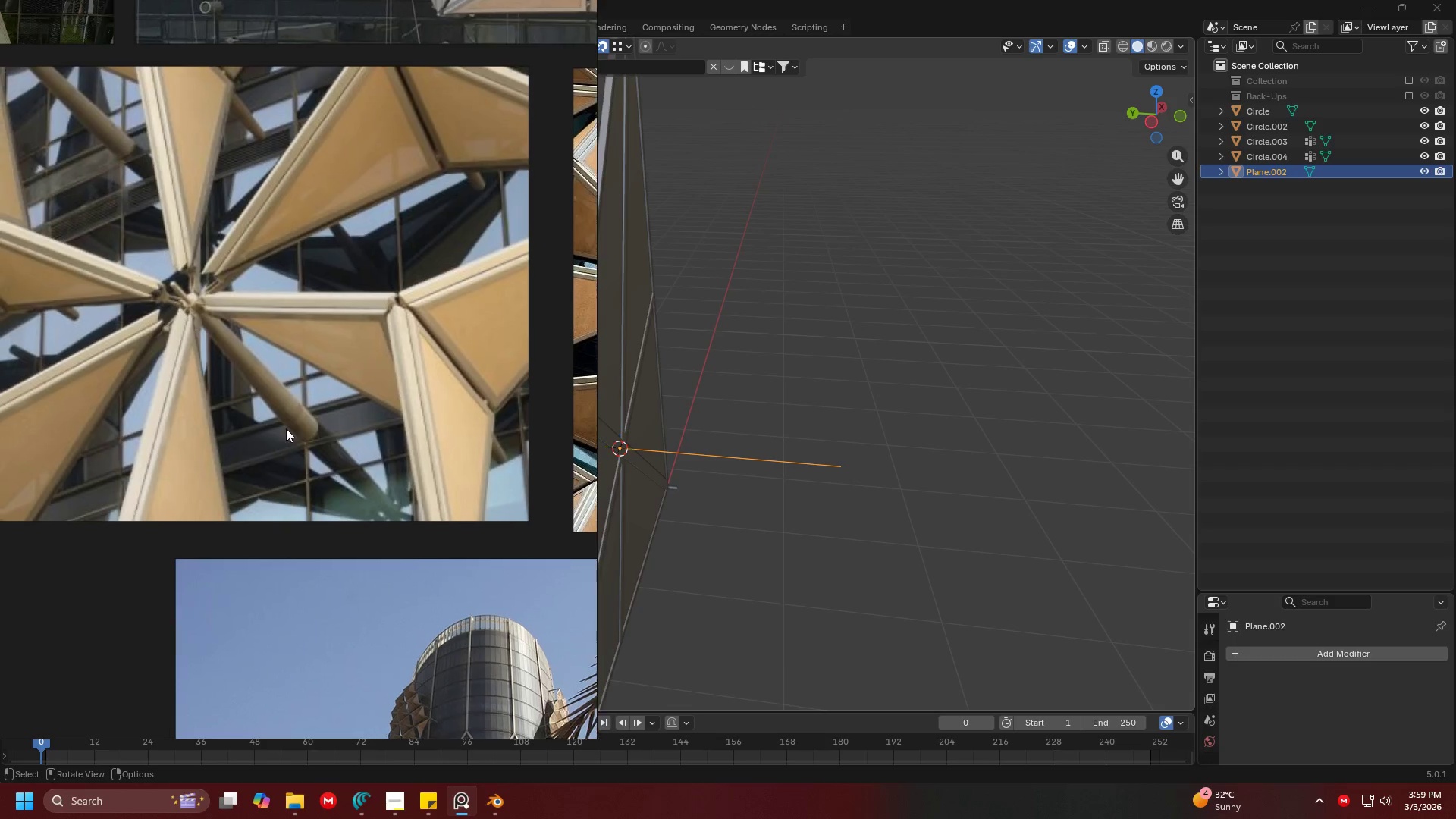 
scroll: coordinate [334, 315], scroll_direction: down, amount: 3.0
 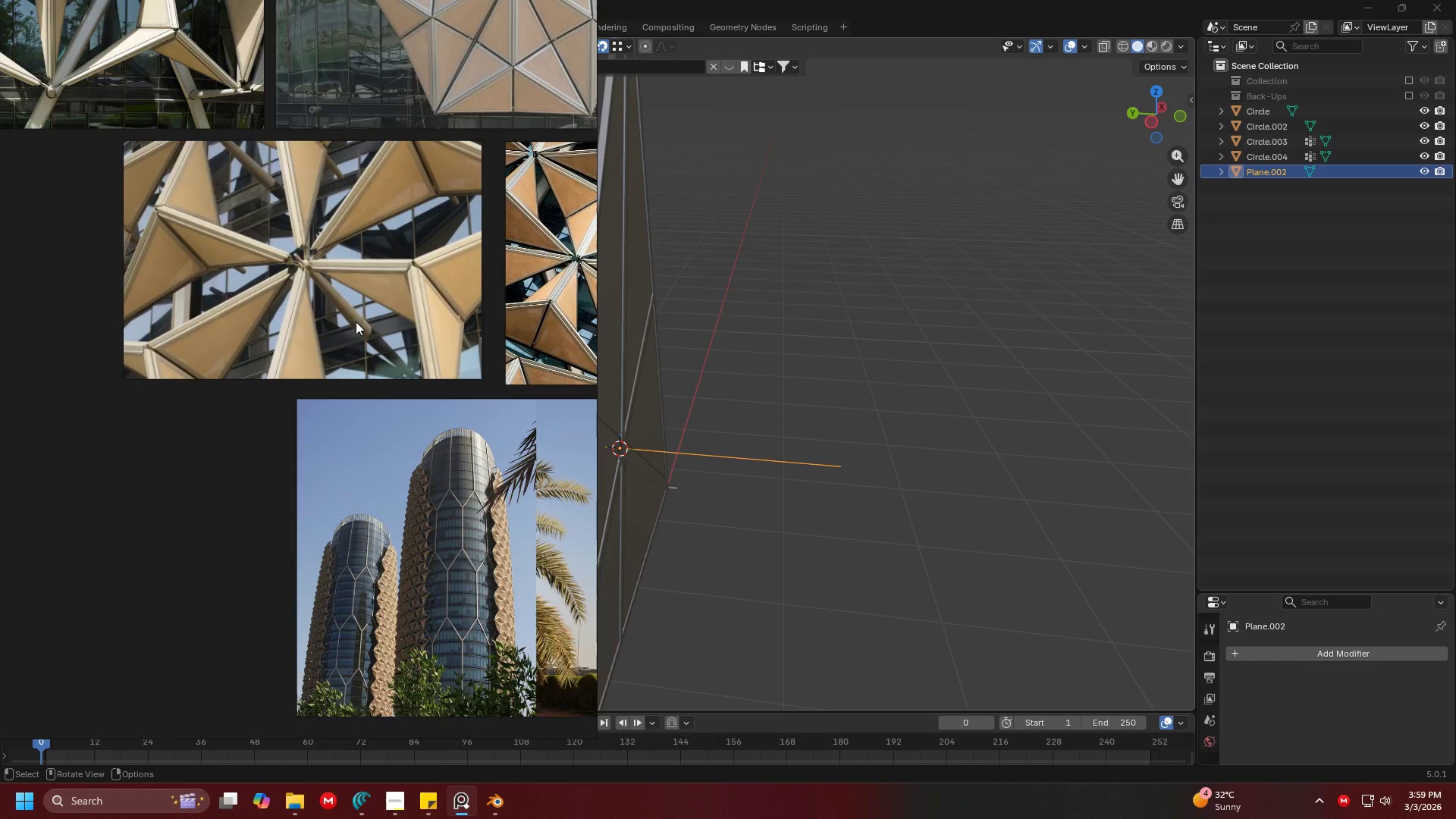 
scroll: coordinate [283, 473], scroll_direction: up, amount: 9.0
 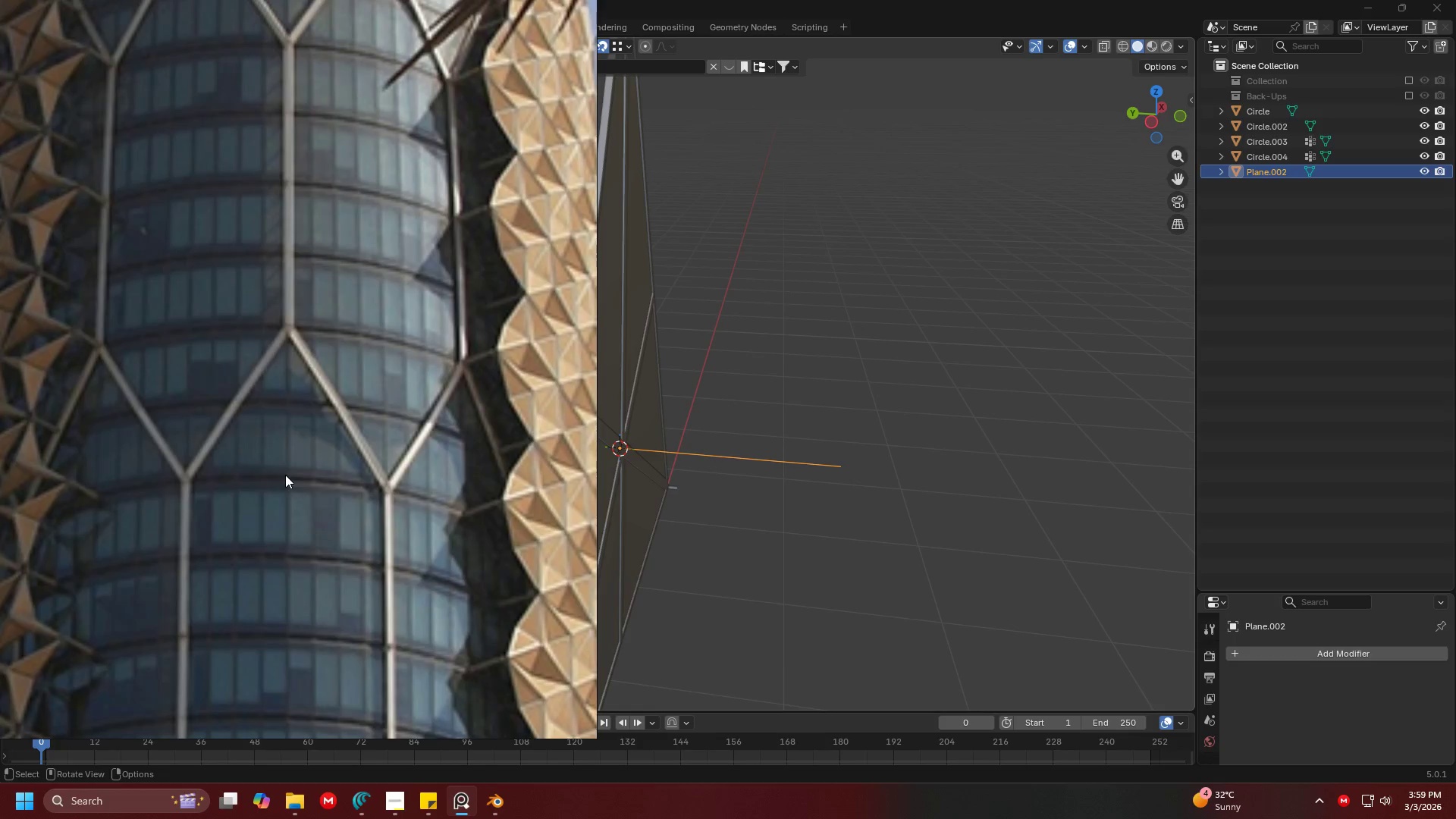 
scroll: coordinate [259, 340], scroll_direction: down, amount: 7.0
 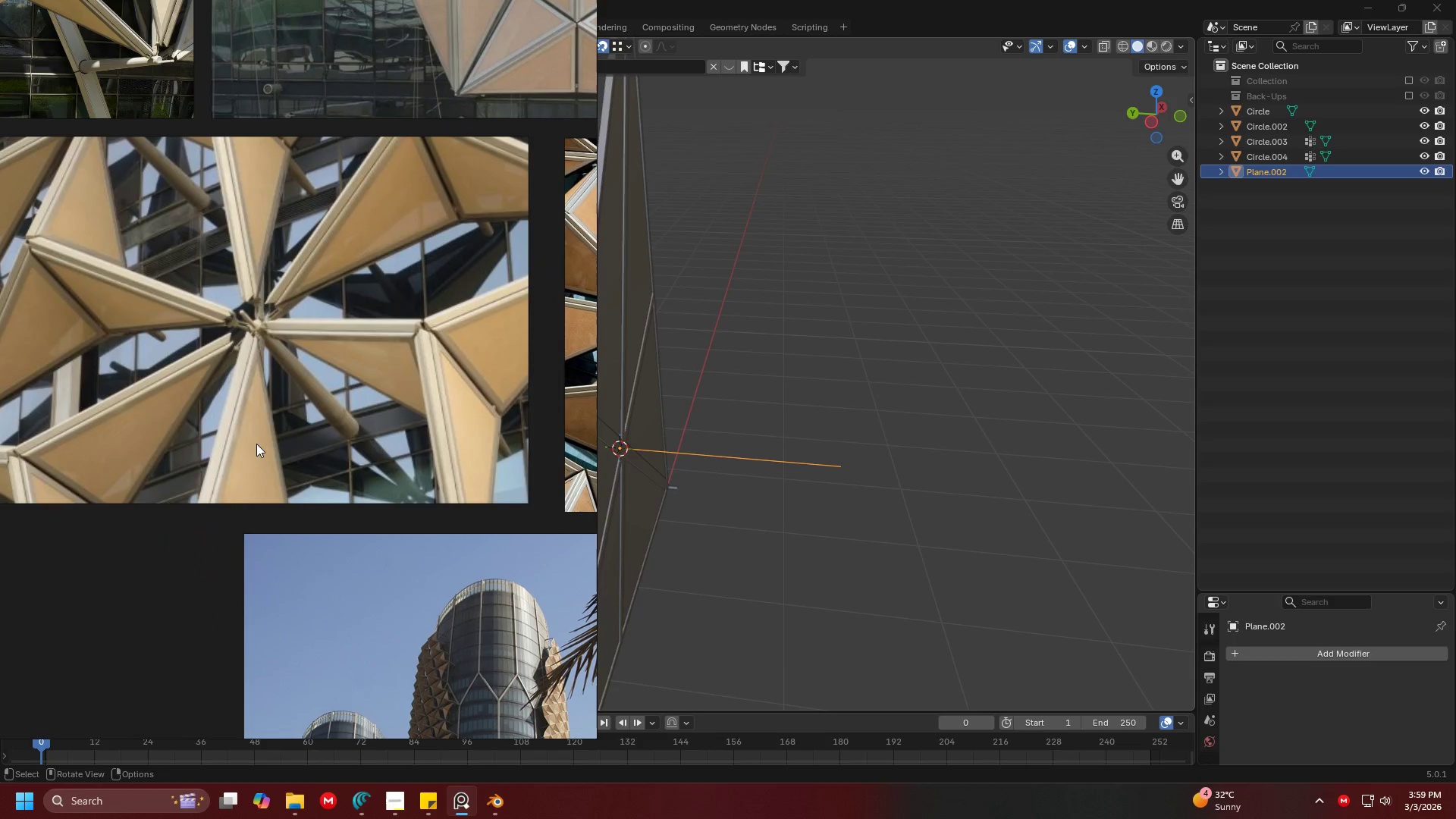 
wait(5.2)
 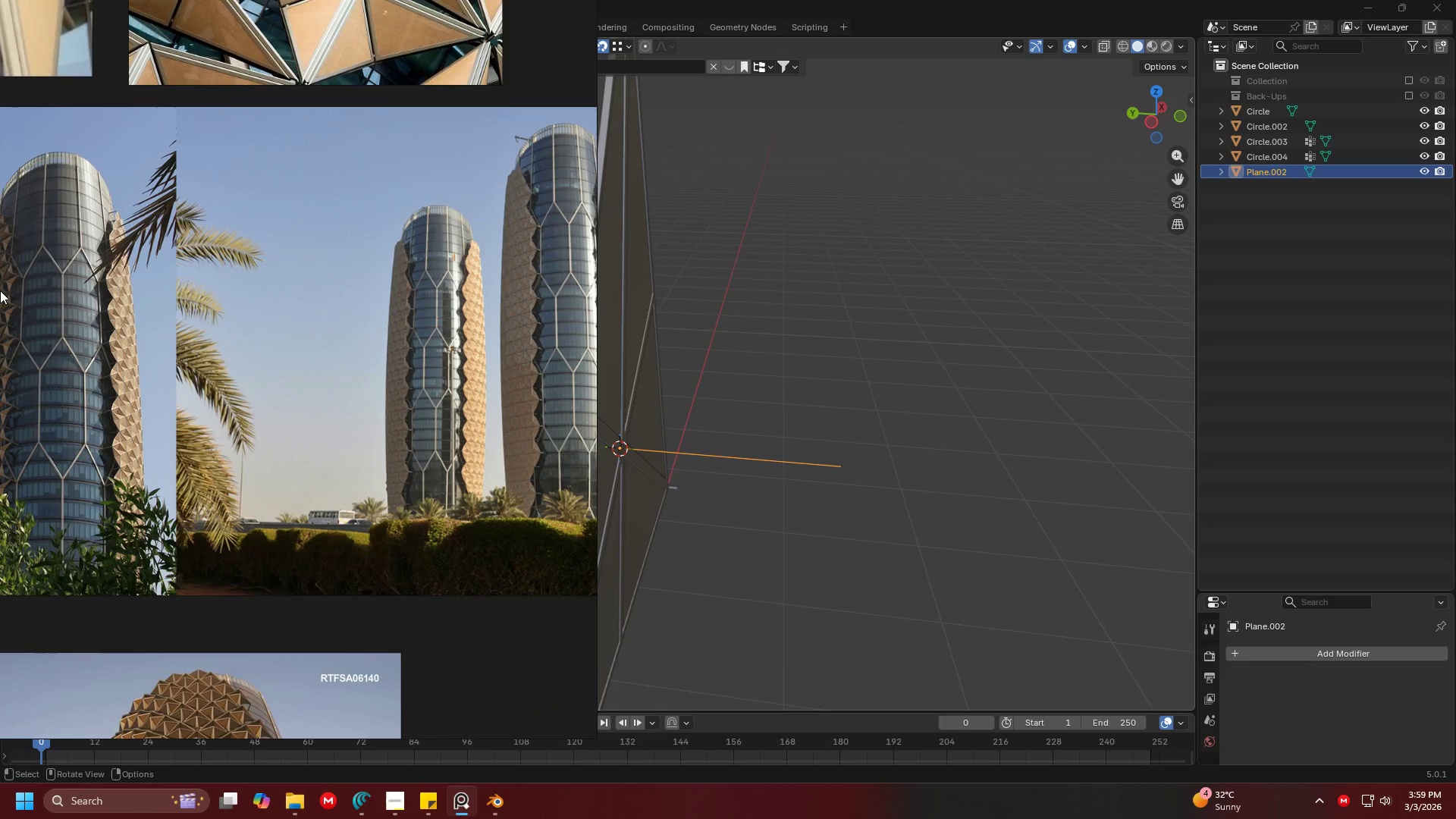 
scroll: coordinate [400, 494], scroll_direction: up, amount: 3.0
 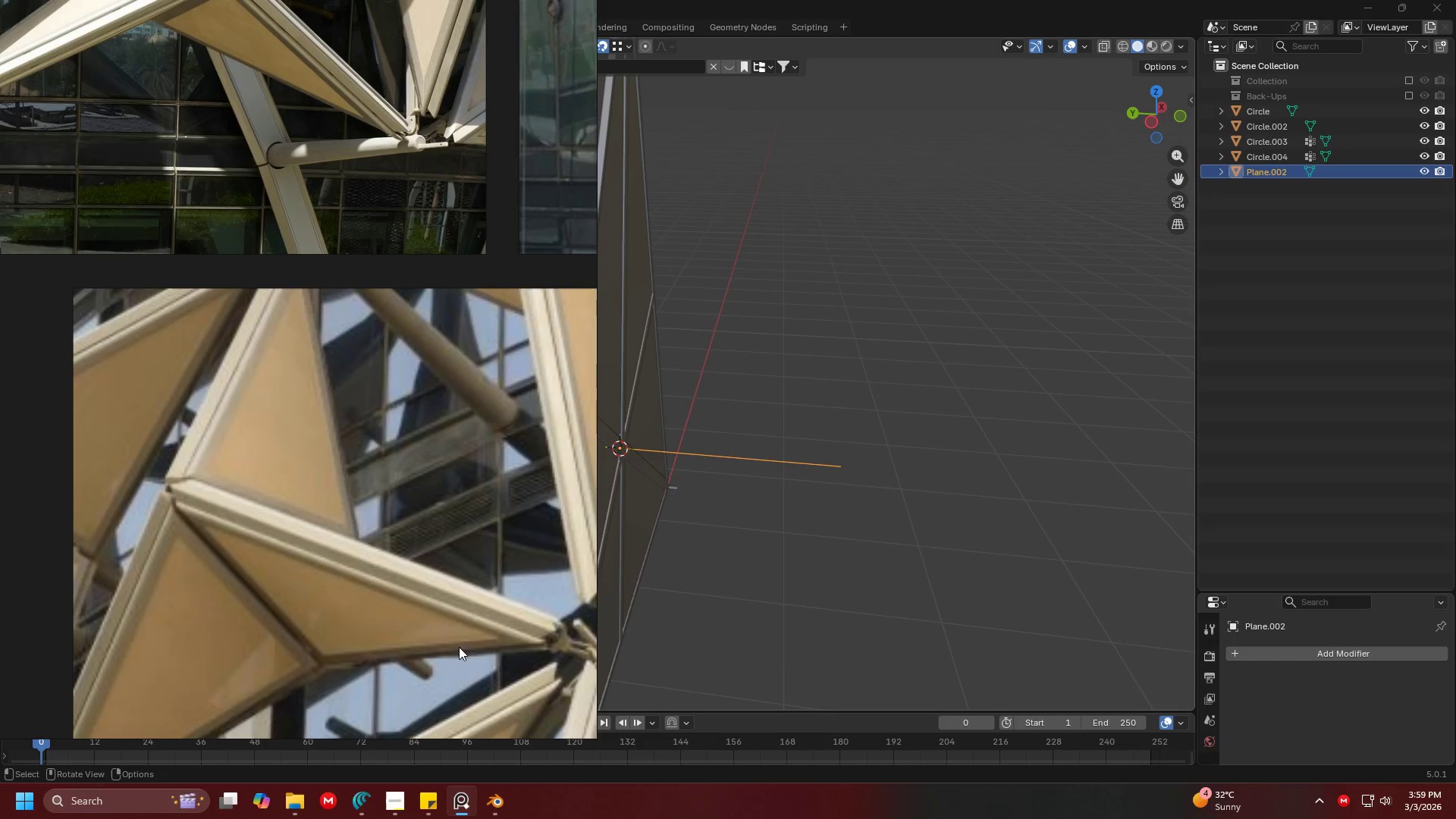 
wait(5.95)
 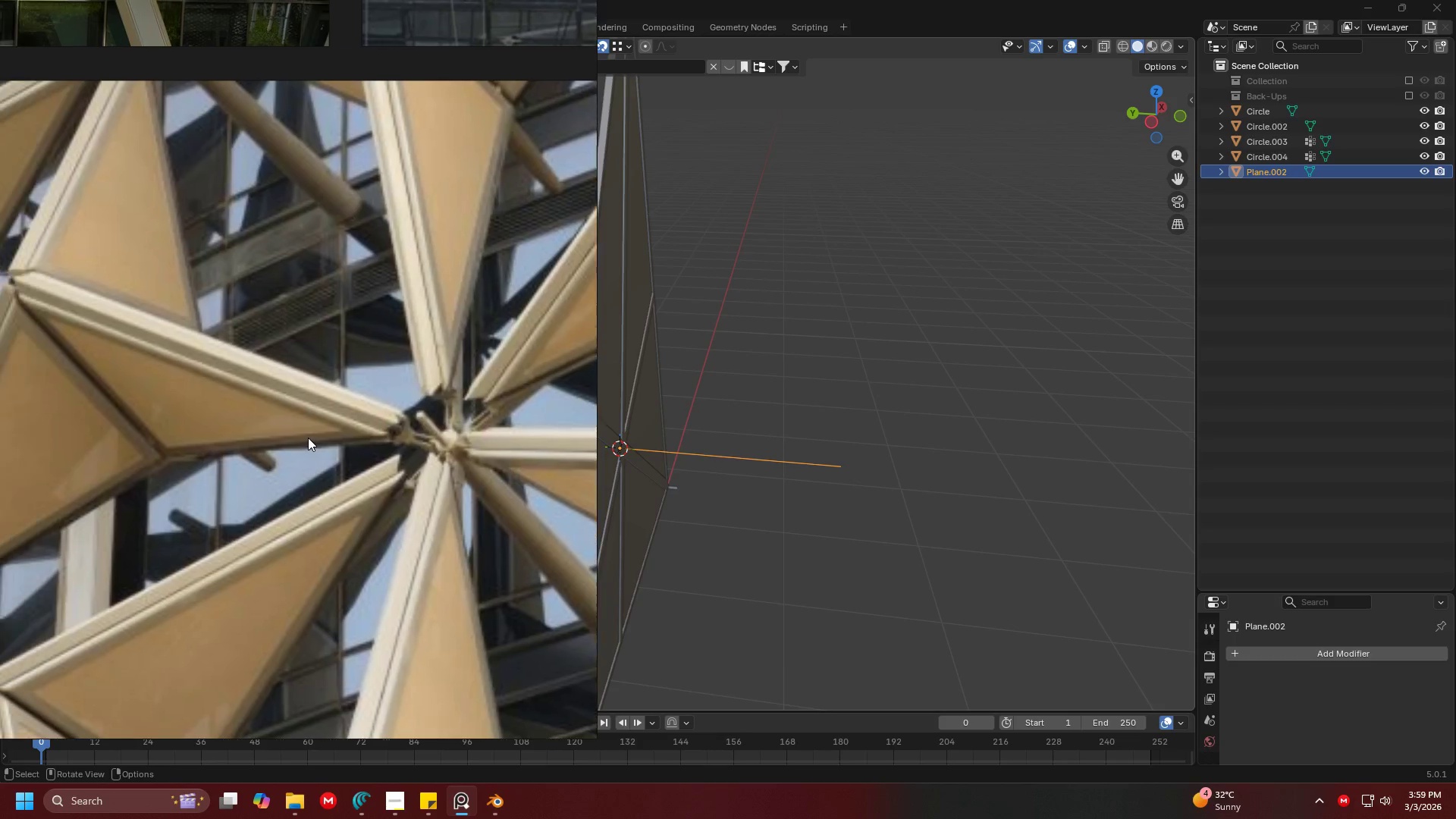 
scroll: coordinate [390, 326], scroll_direction: up, amount: 5.0
 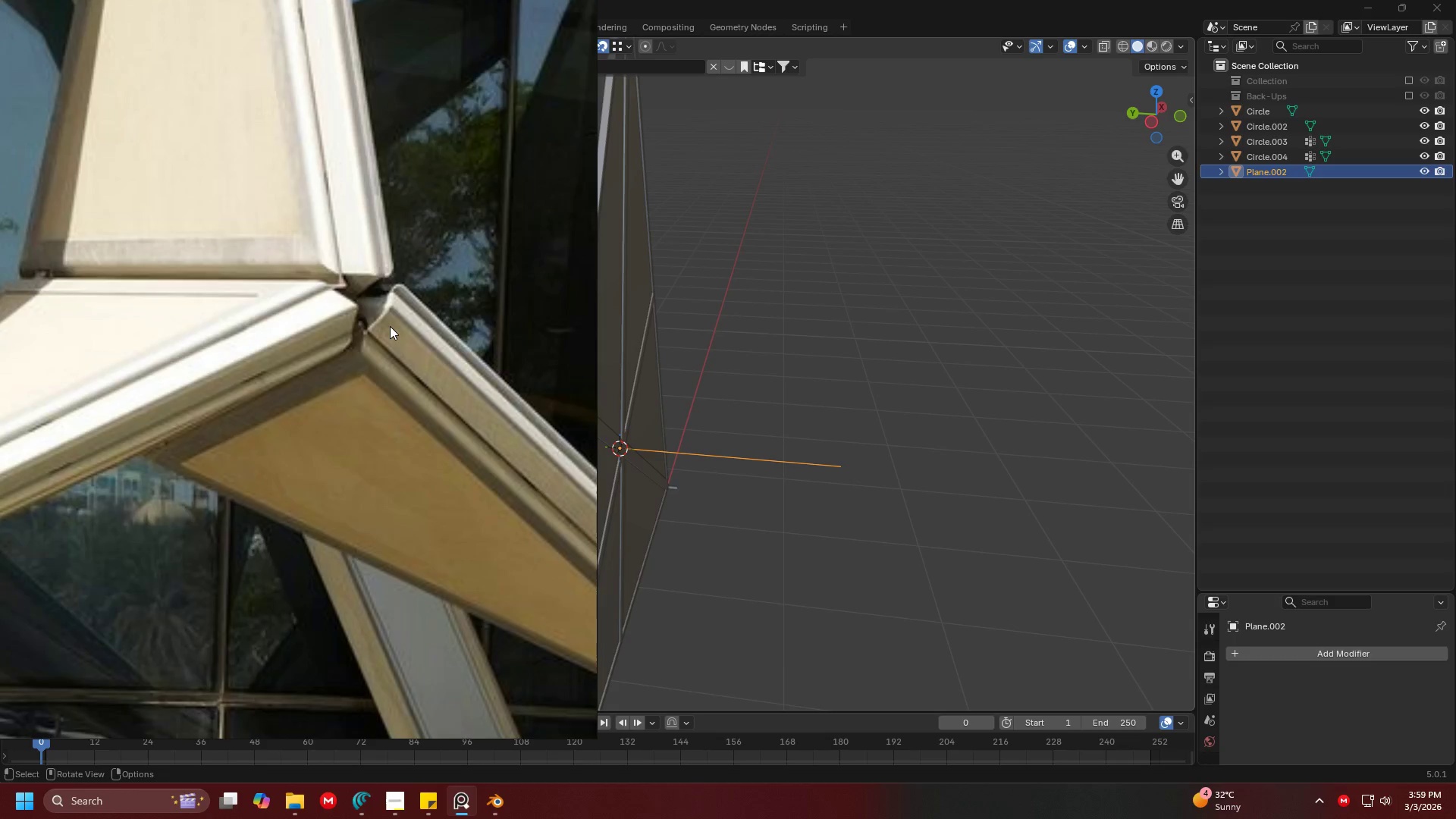 
scroll: coordinate [388, 326], scroll_direction: down, amount: 3.0
 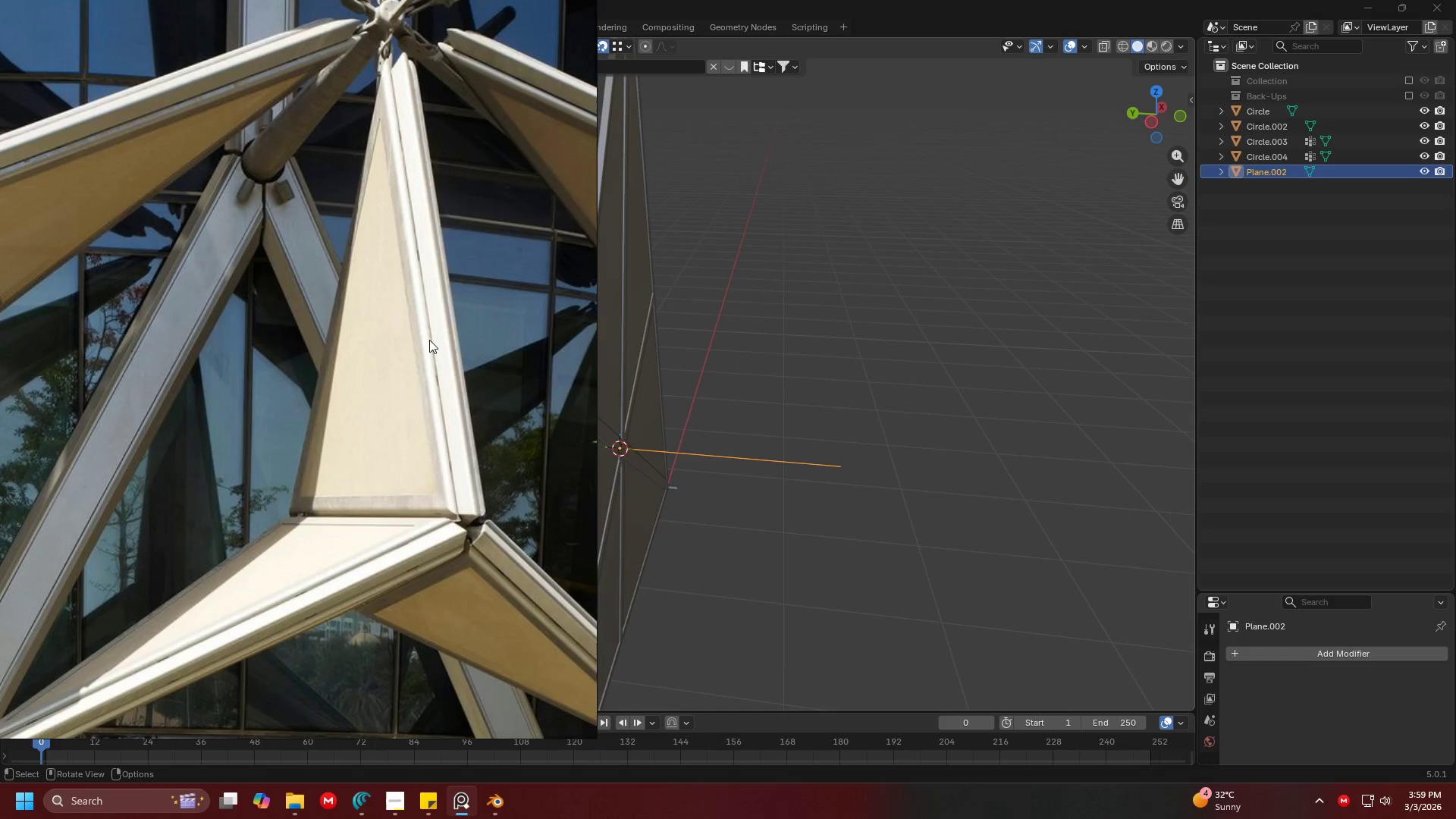 
scroll: coordinate [378, 196], scroll_direction: up, amount: 2.0
 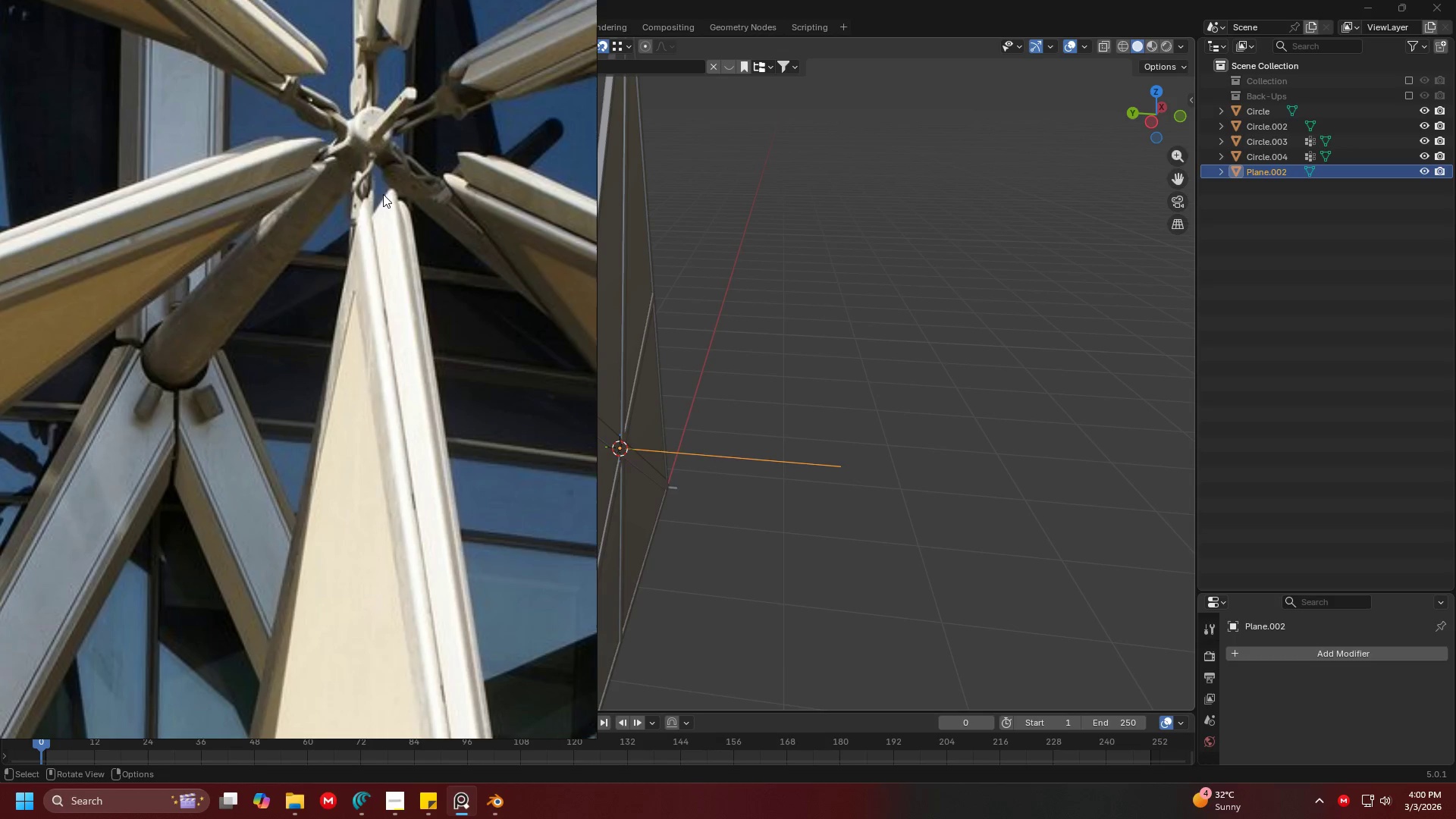 
scroll: coordinate [416, 315], scroll_direction: down, amount: 3.0
 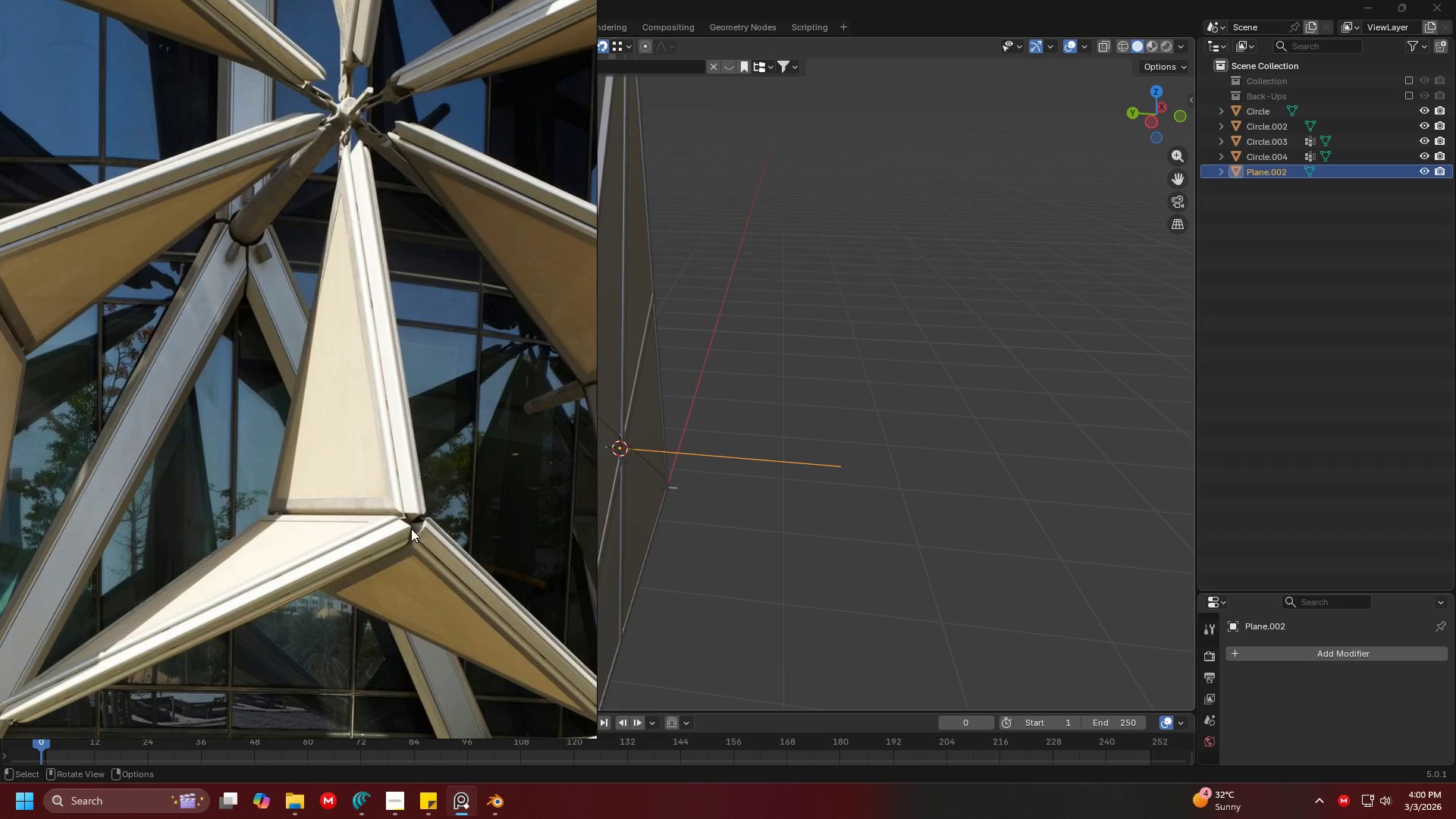 
scroll: coordinate [411, 529], scroll_direction: up, amount: 1.0
 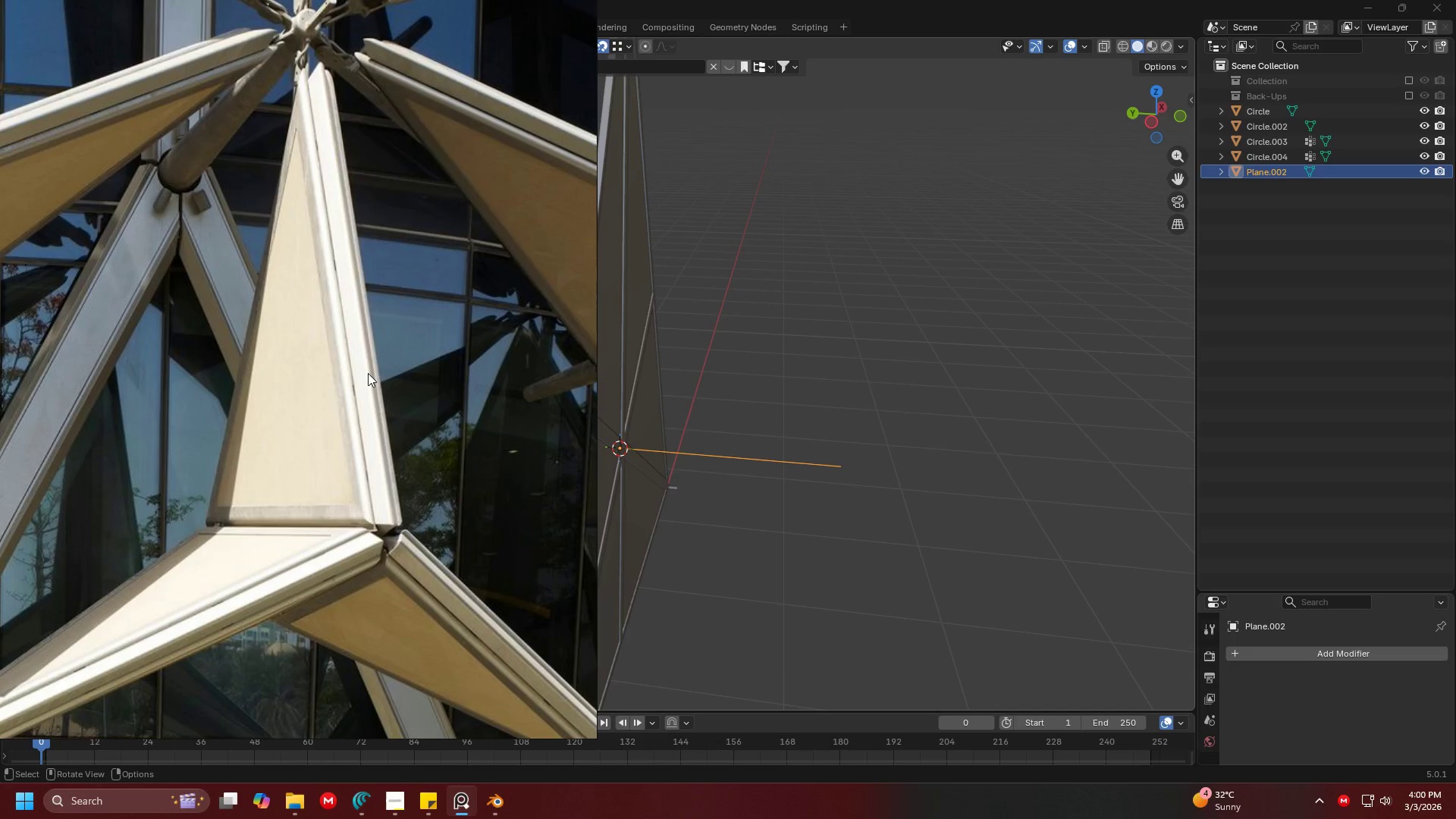 
wait(9.93)
 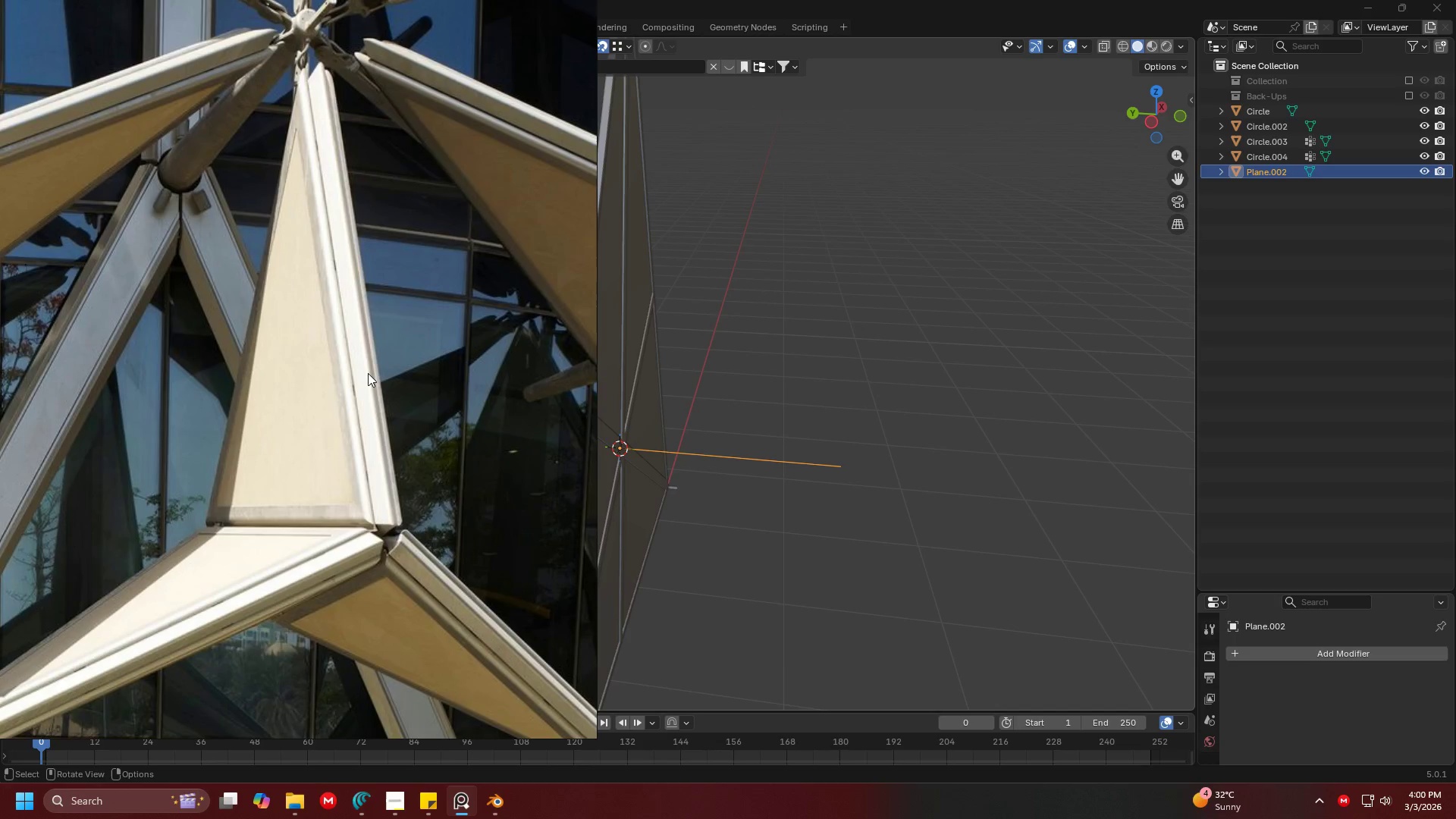 
scroll: coordinate [337, 368], scroll_direction: none, amount: 0.0
 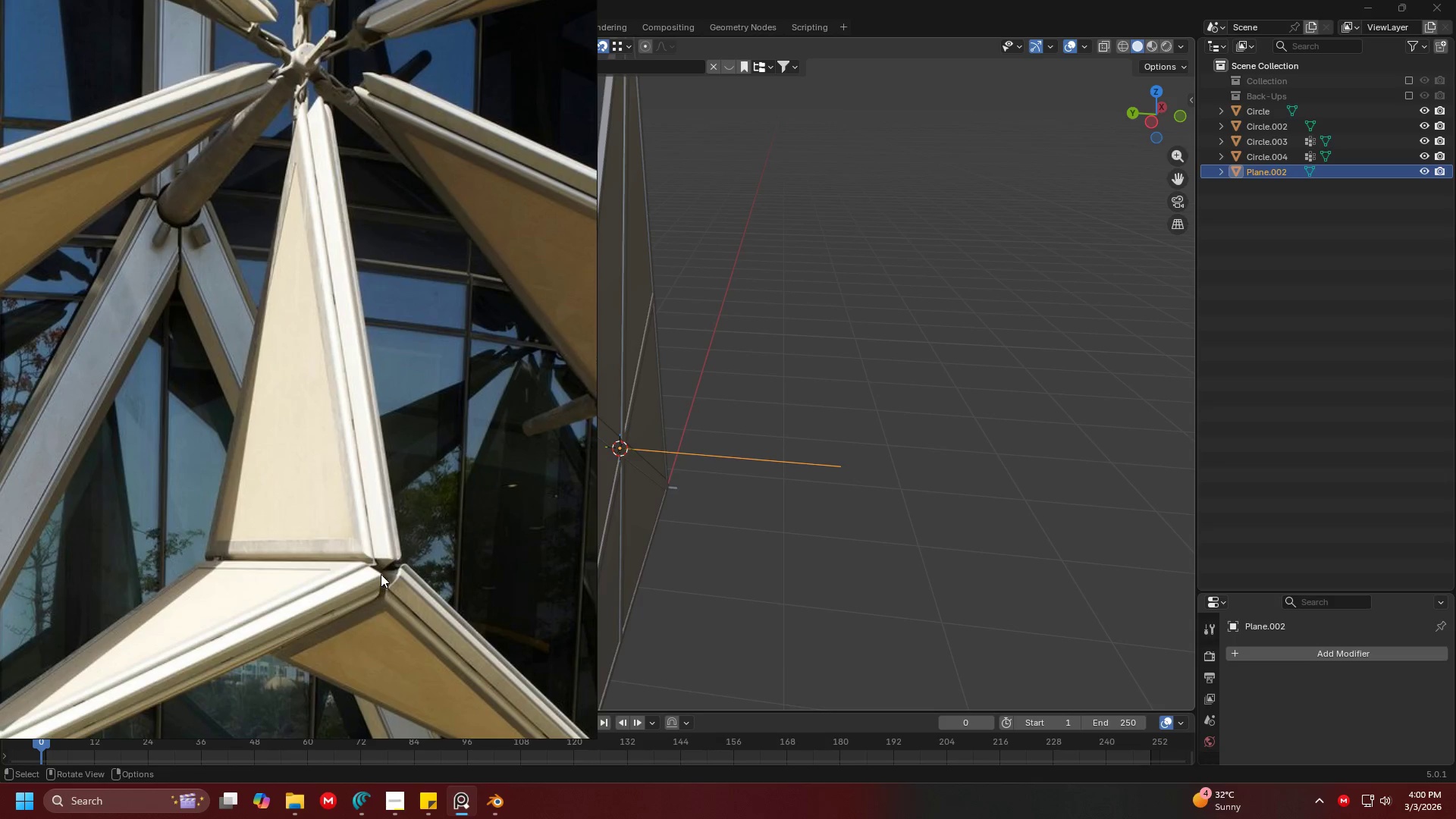 
wait(5.08)
 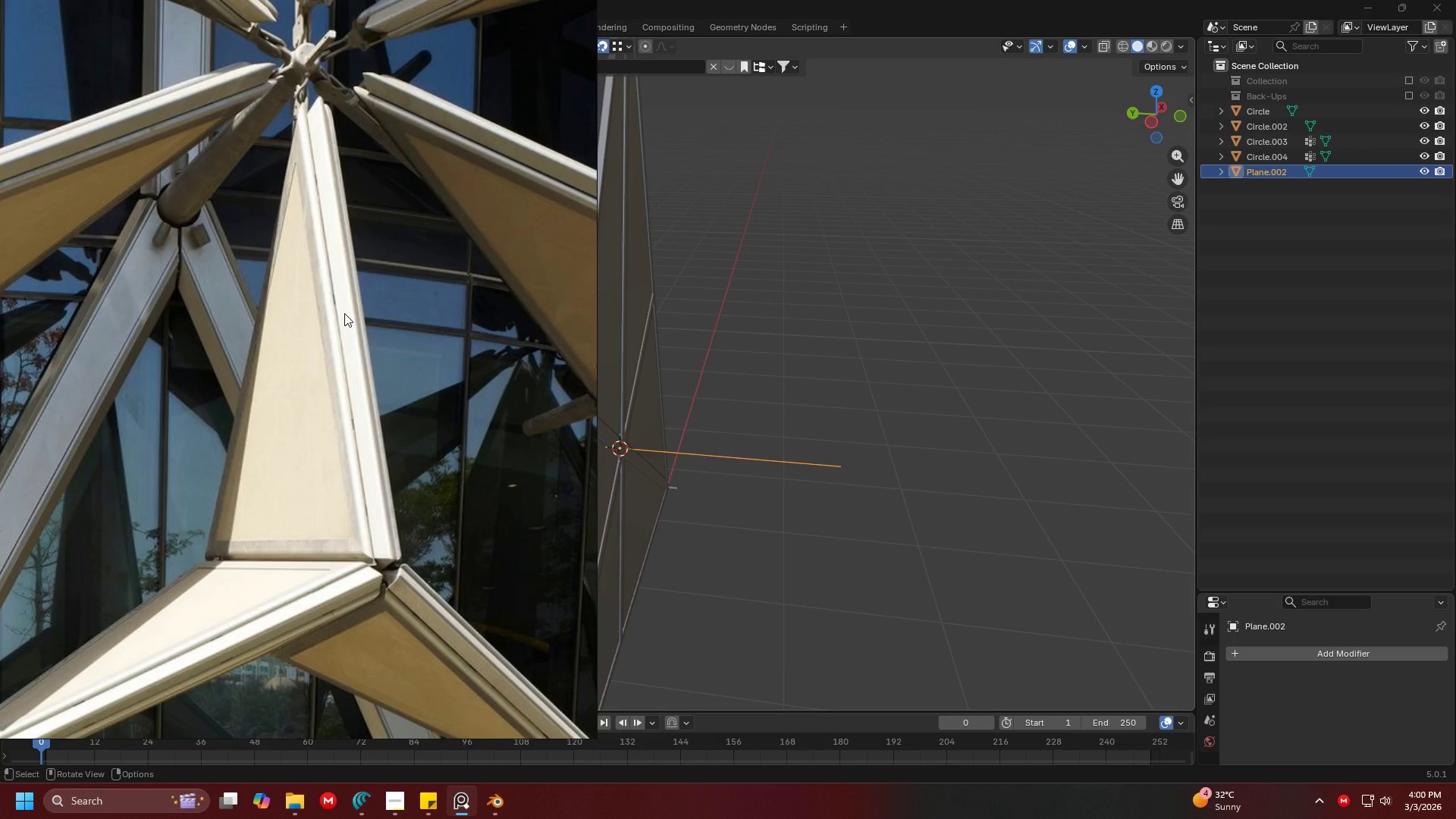 
left_click([777, 414])
 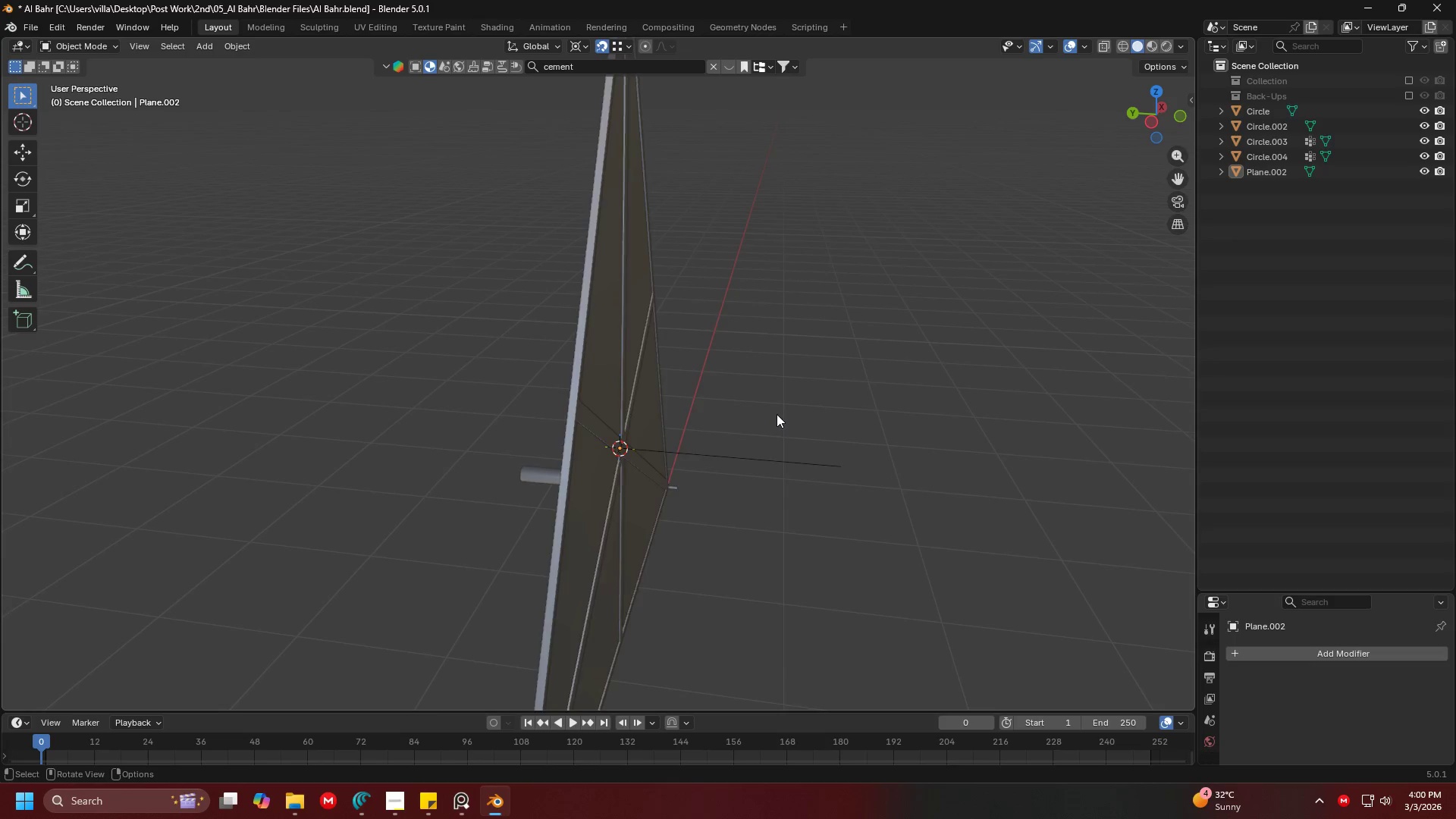 
left_click([618, 461])
 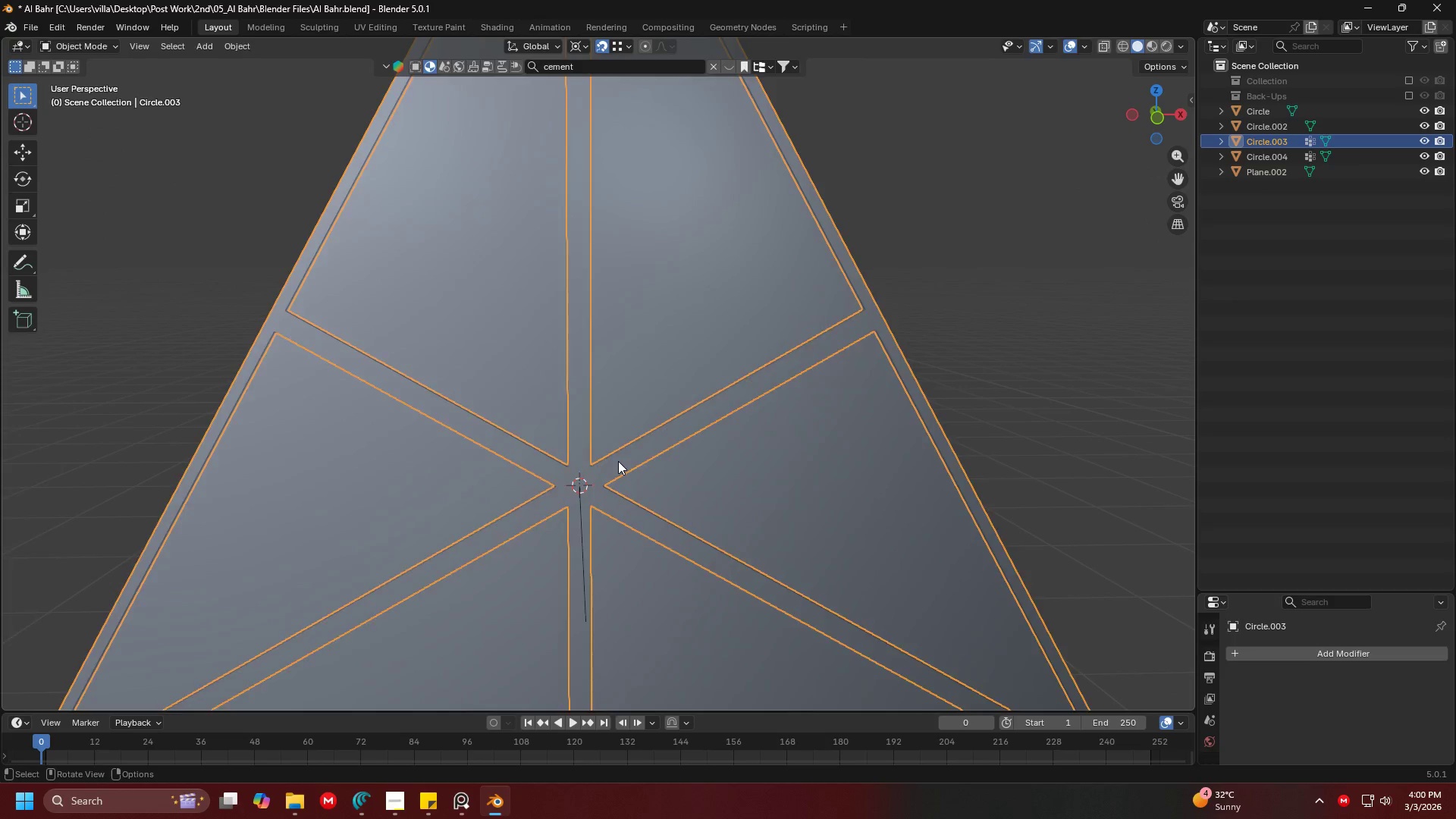 
scroll: coordinate [565, 400], scroll_direction: up, amount: 2.0
 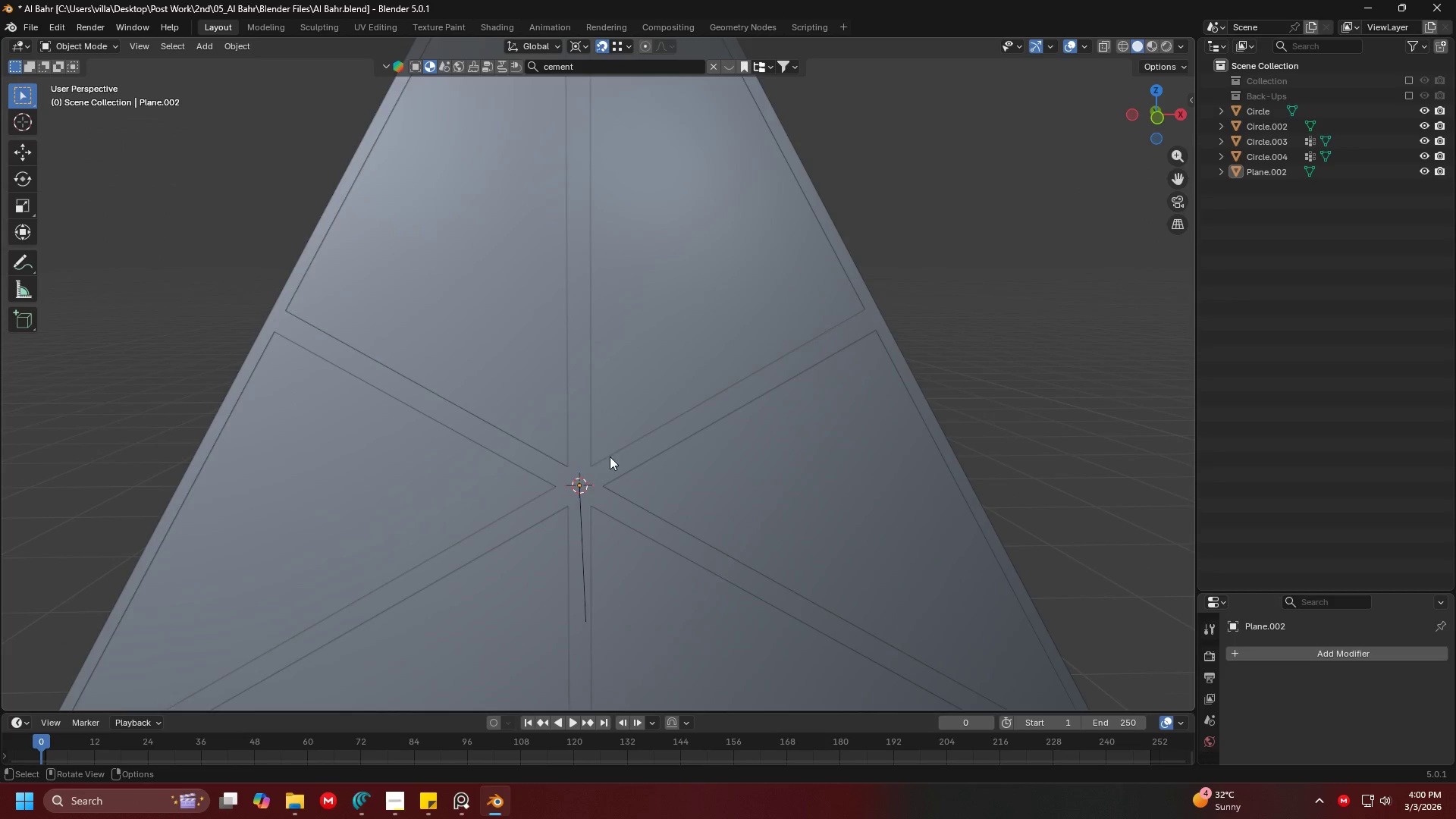 
key(Tab)
 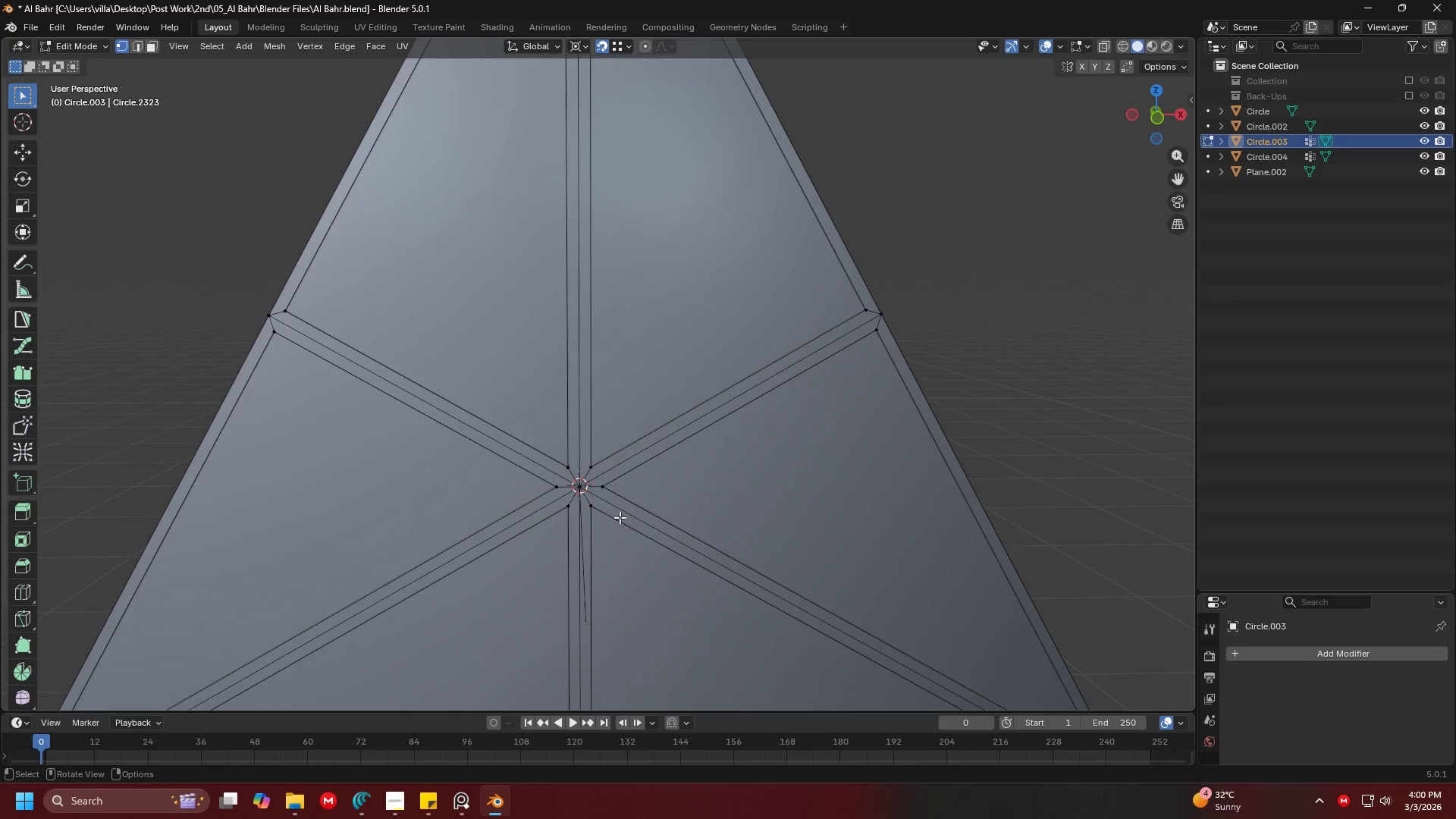 
key(Shift+ShiftLeft)
 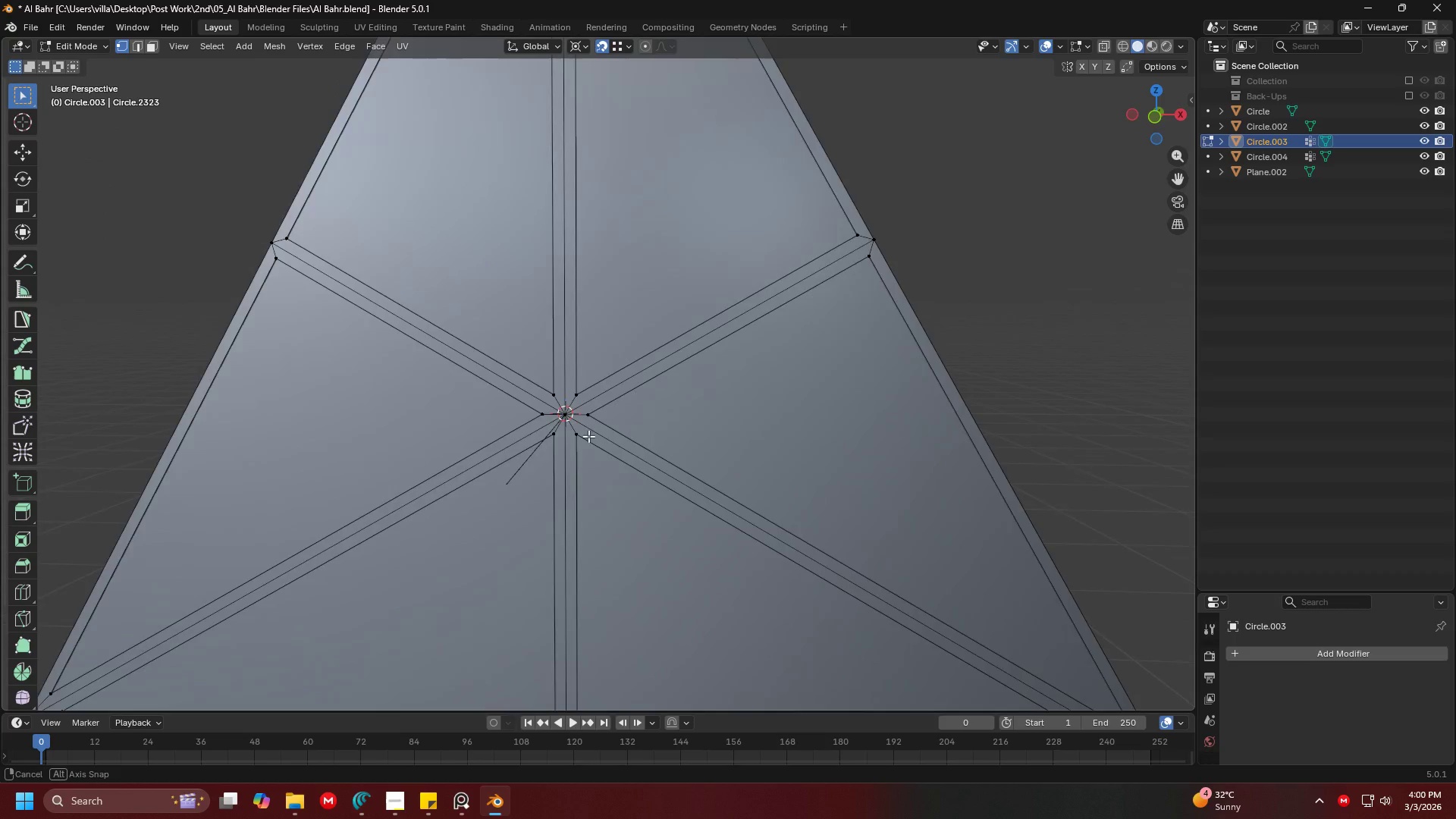 
key(Shift+ShiftLeft)
 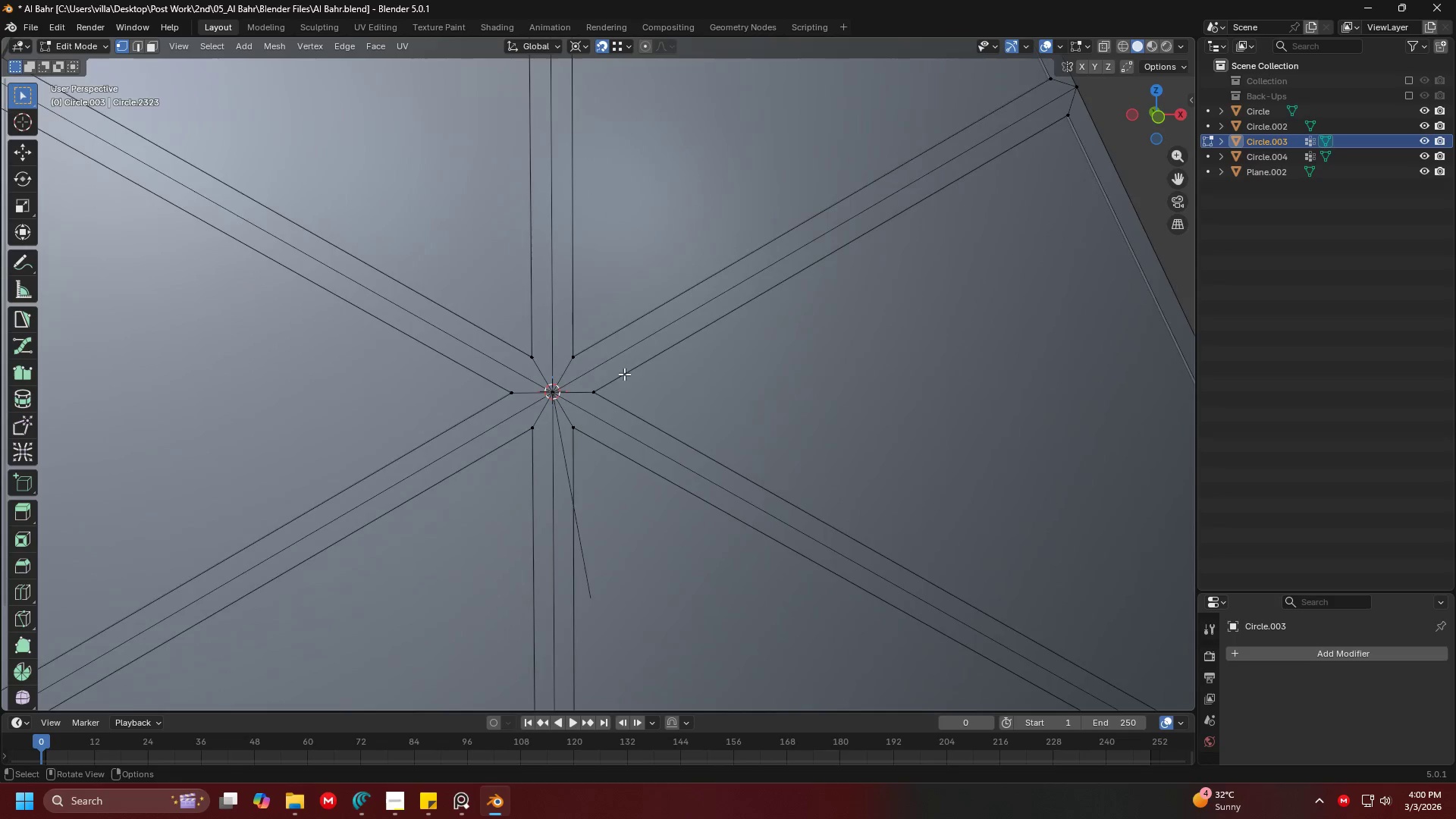 
scroll: coordinate [582, 431], scroll_direction: up, amount: 3.0
 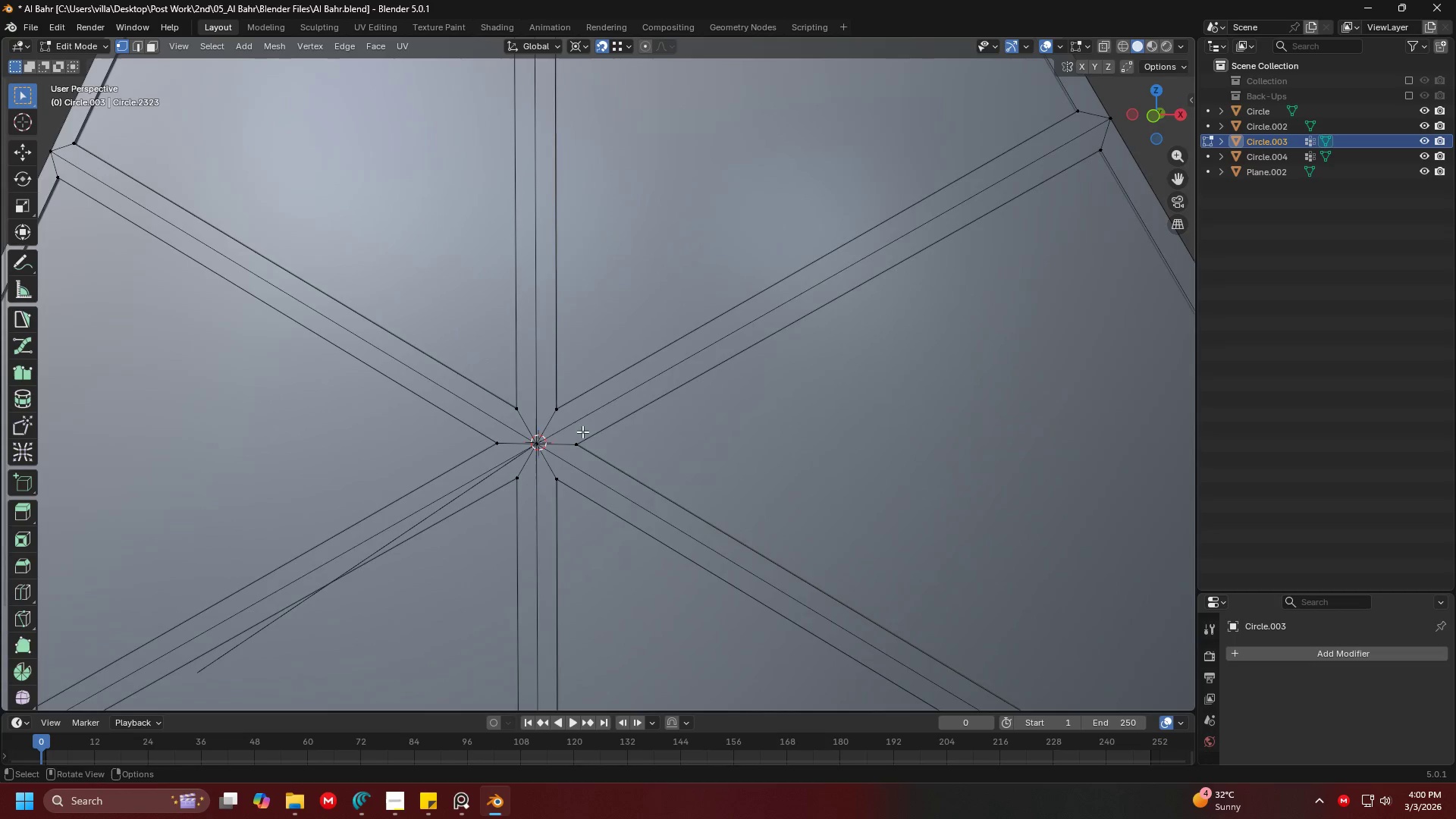 
key(Alt+AltLeft)
 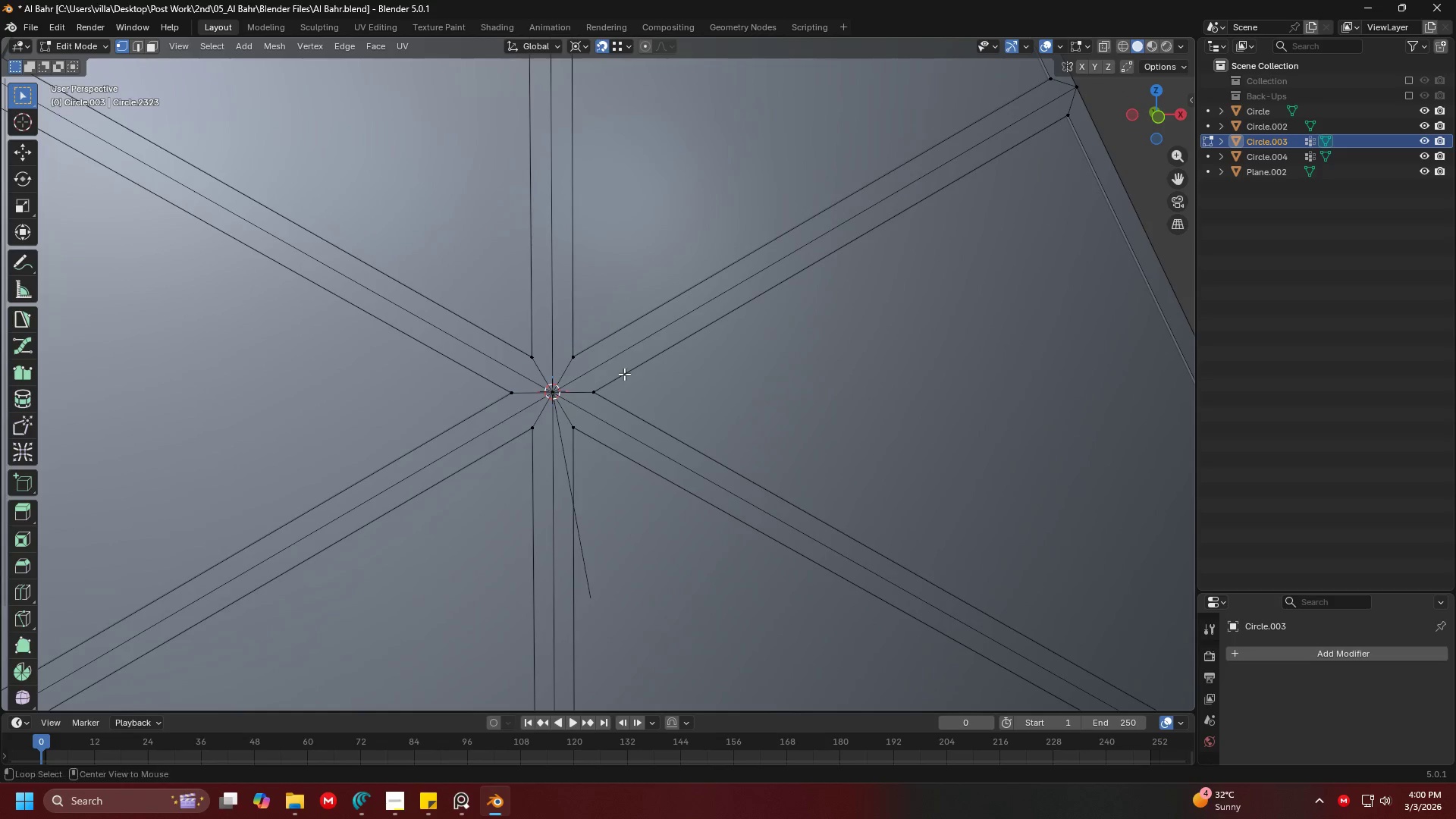 
key(Alt+Tab)
 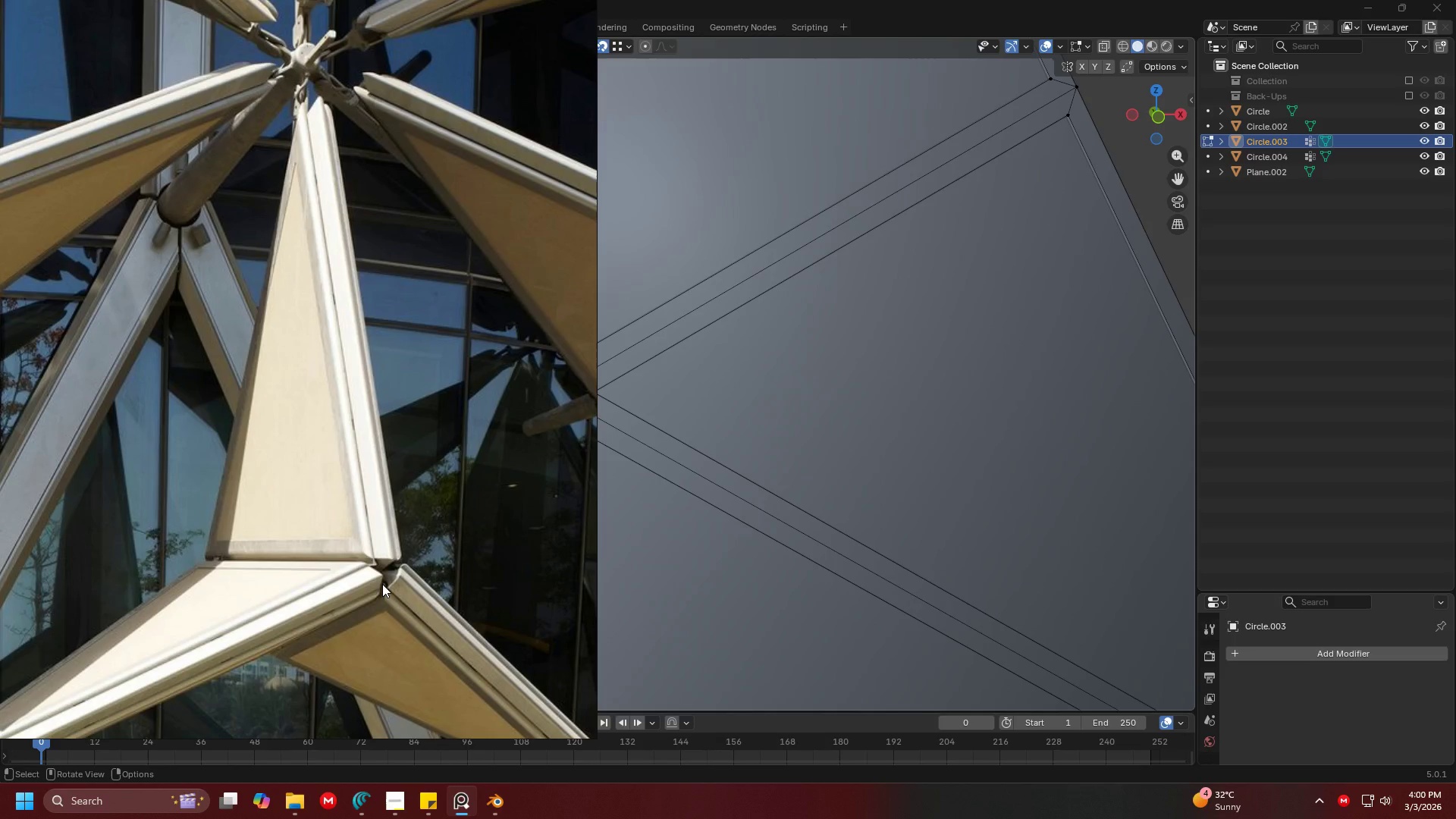 
key(Alt+Tab)
 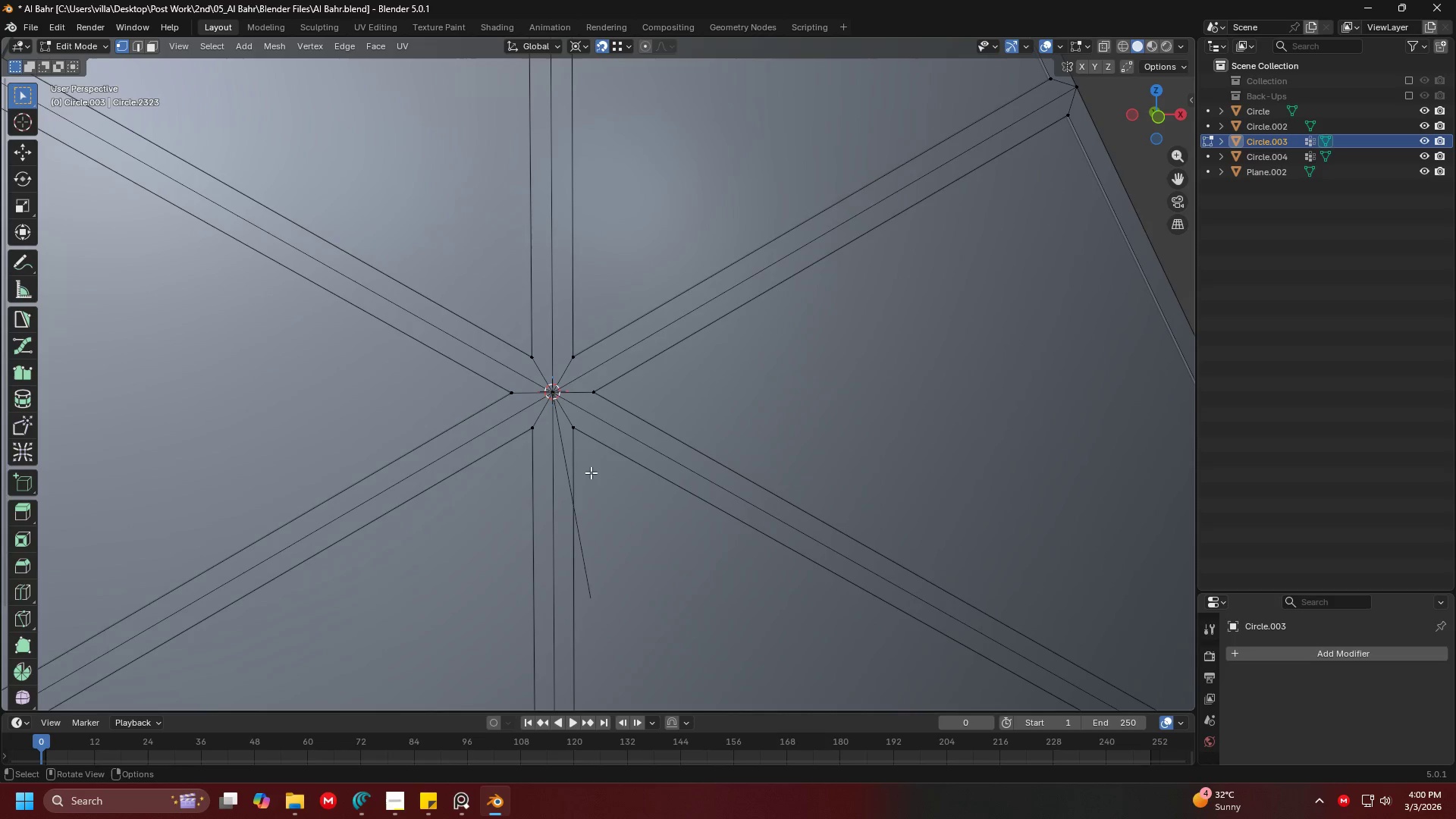 
key(Shift+ShiftLeft)
 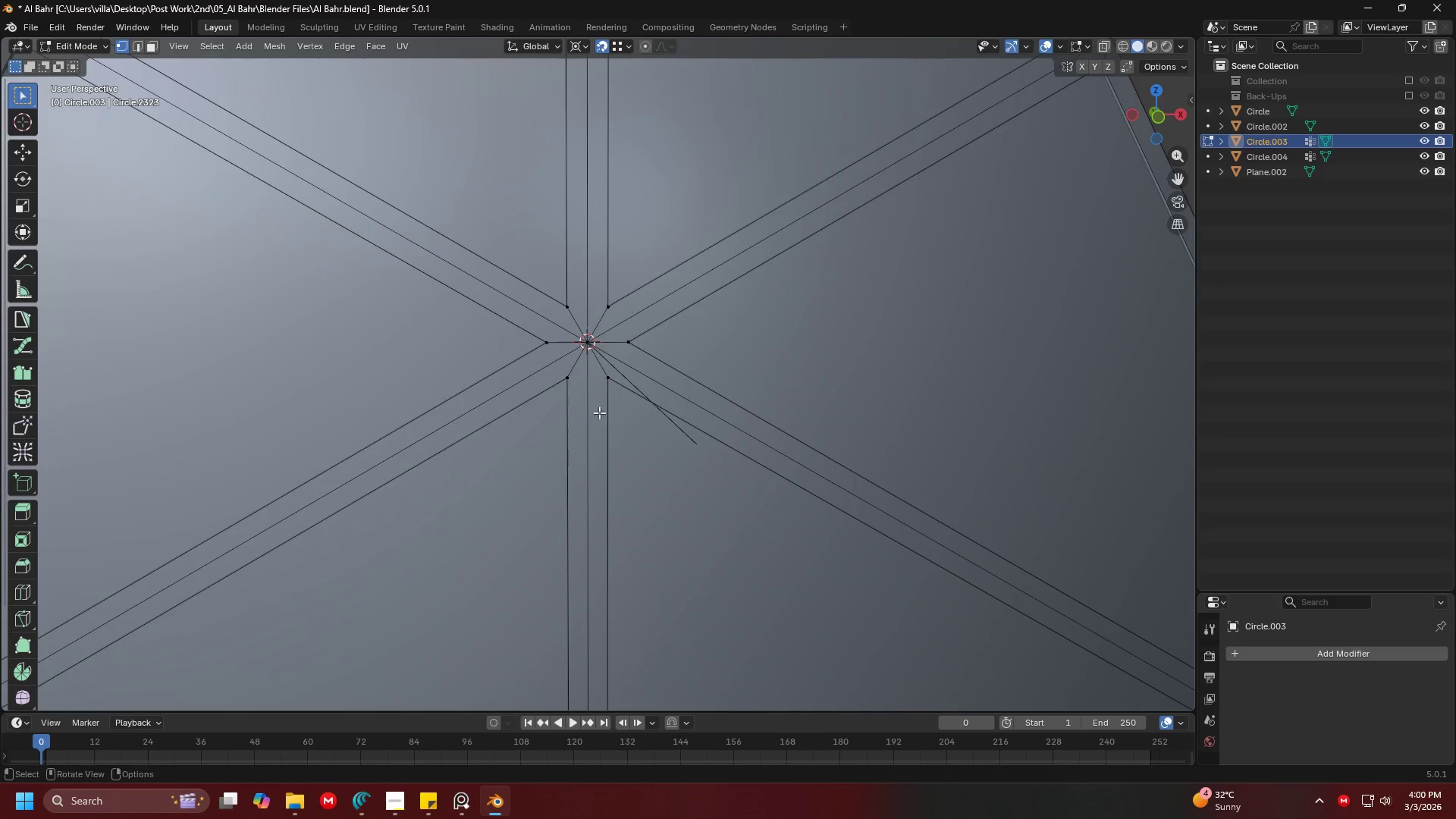 
scroll: coordinate [532, 403], scroll_direction: down, amount: 2.0
 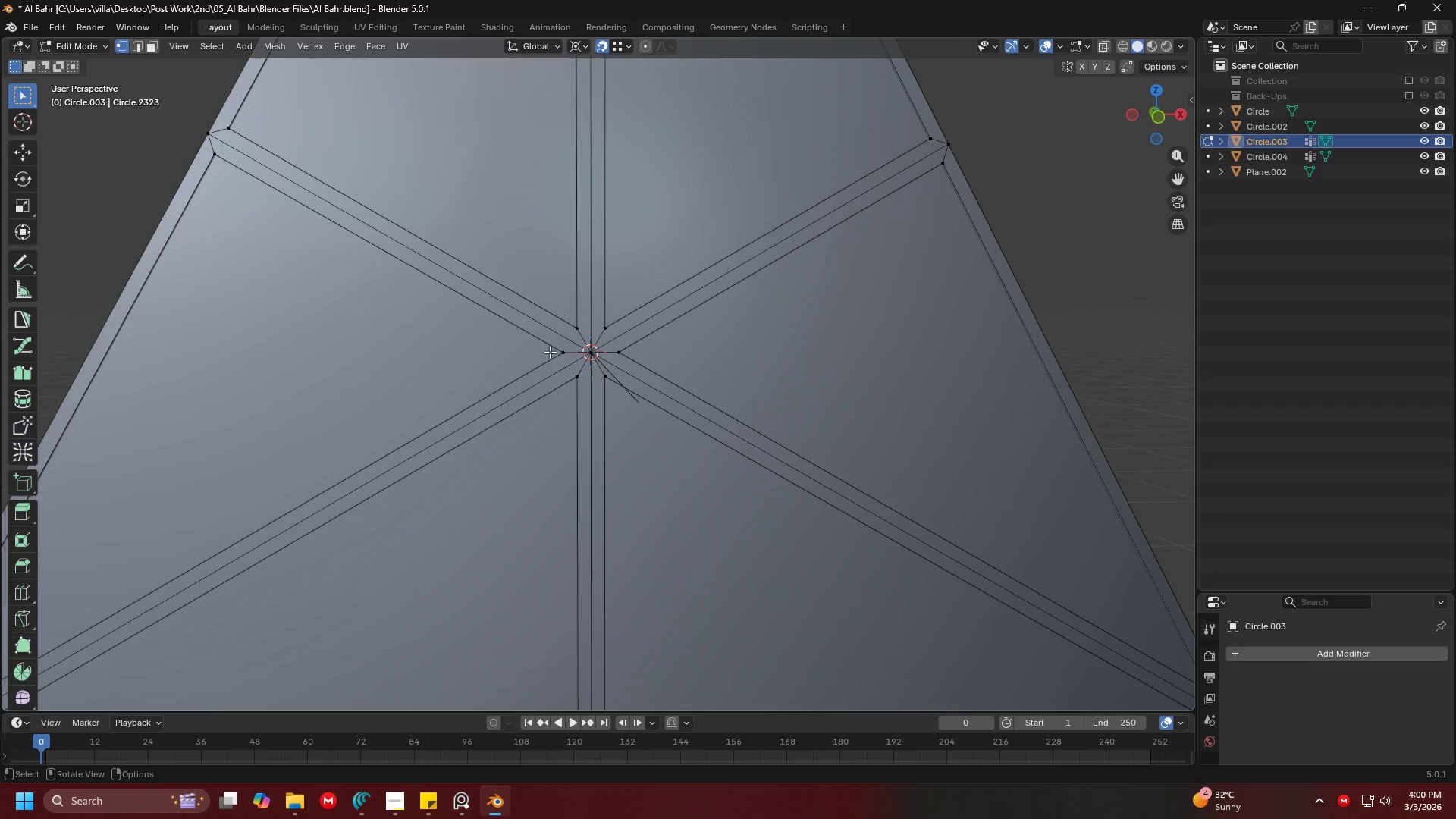 
left_click([557, 382])
 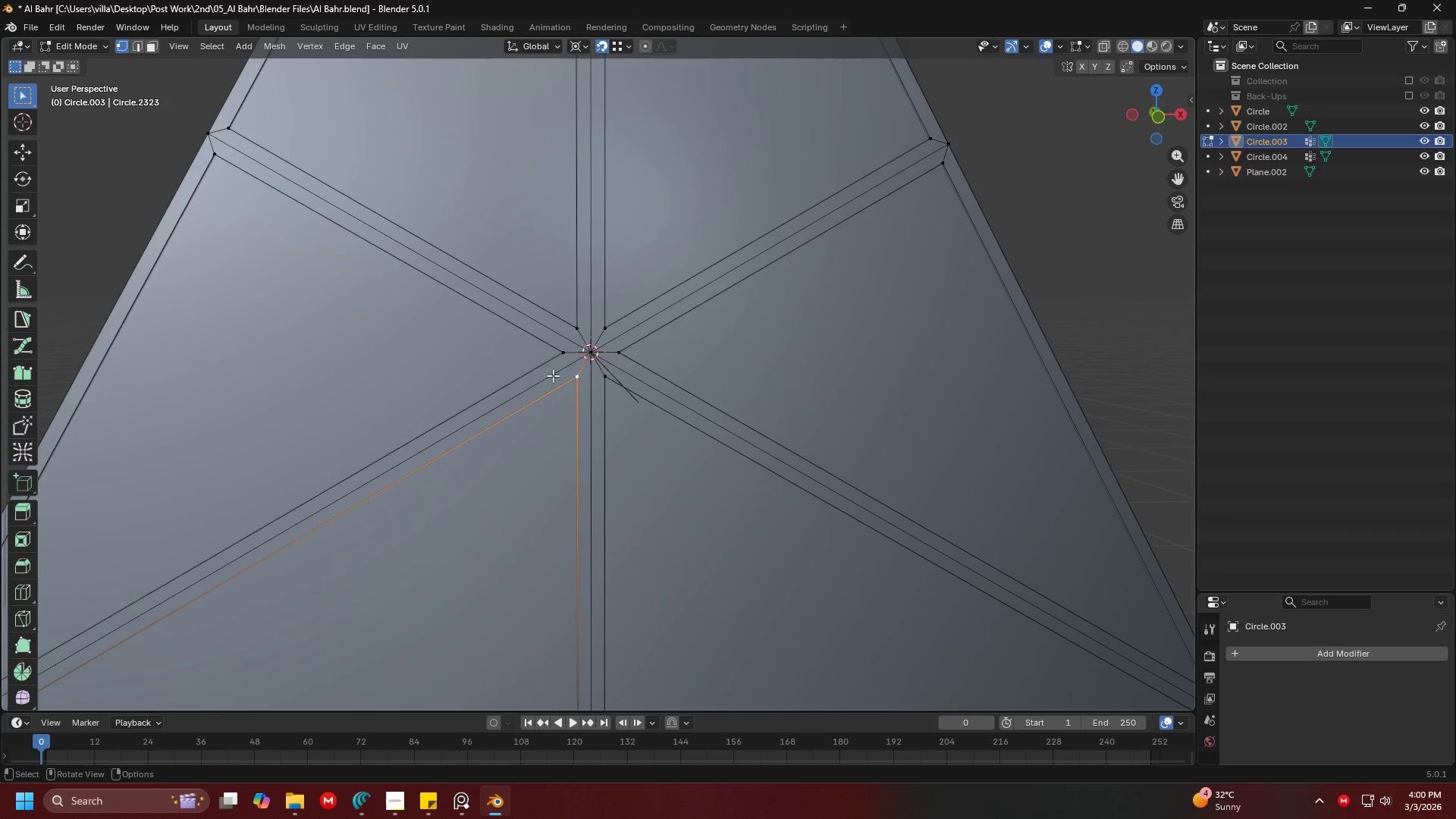 
key(Shift+ShiftLeft)
 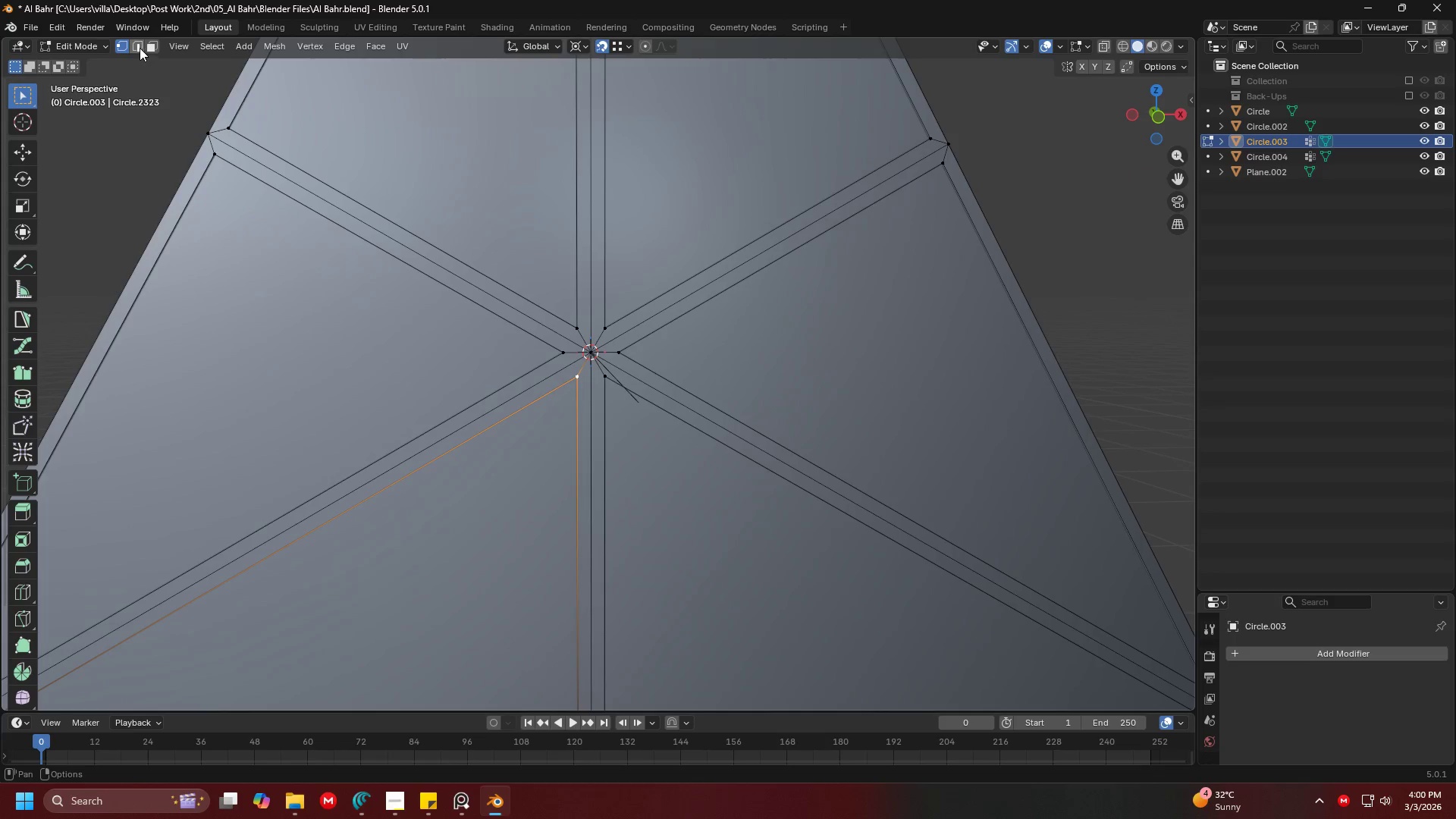 
left_click([146, 49])
 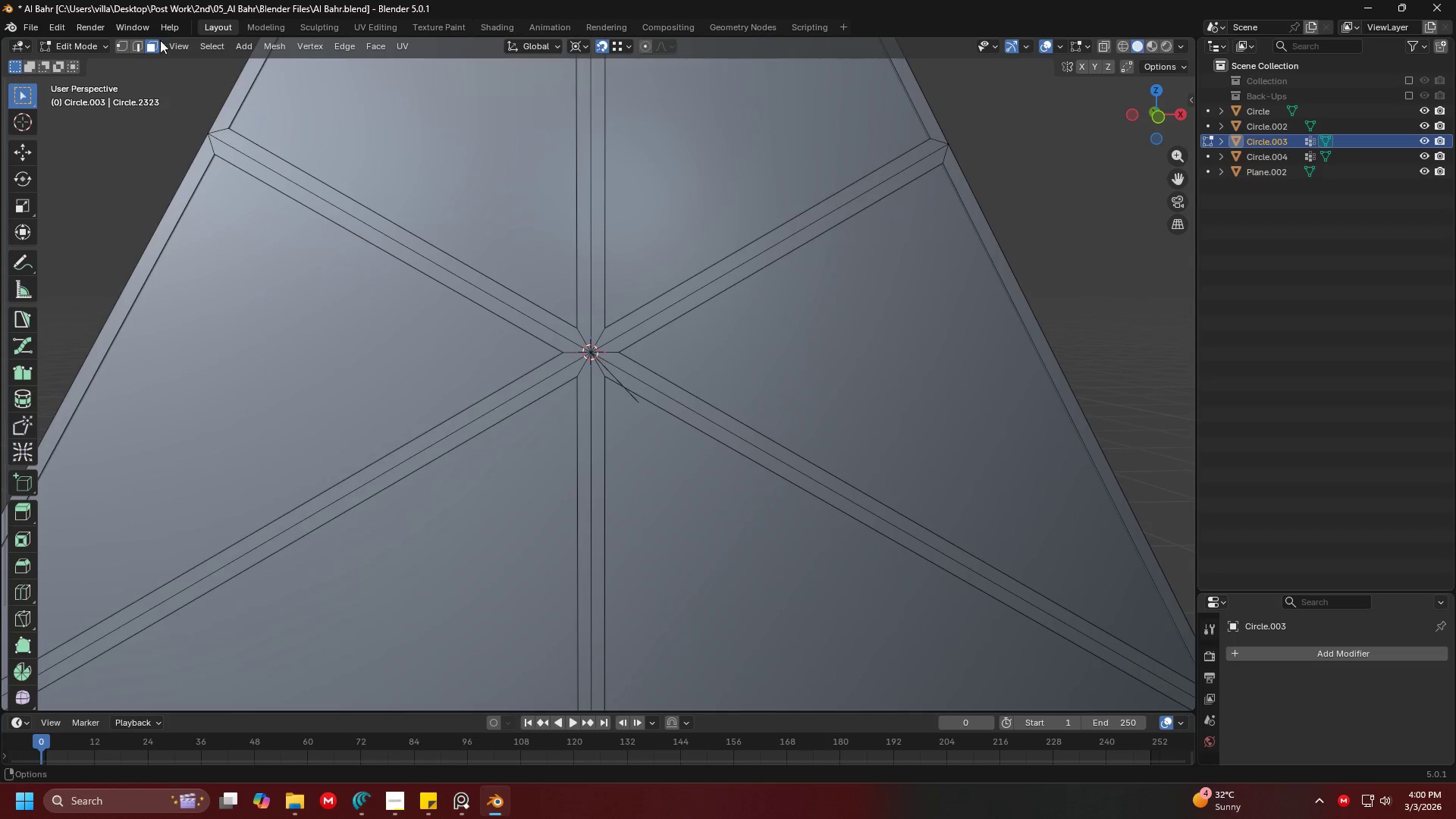 
left_click([155, 46])
 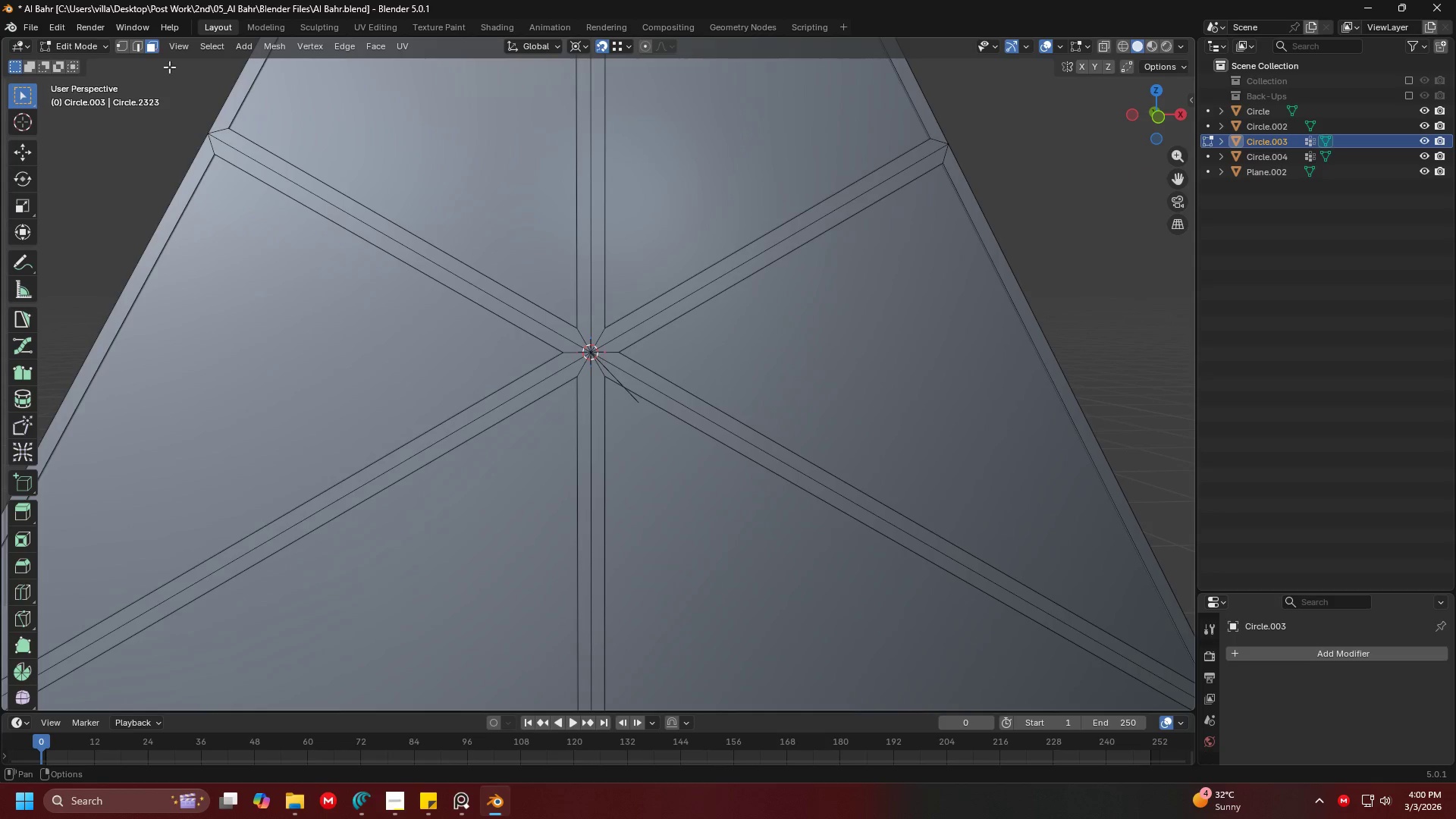 
key(Alt+AltLeft)
 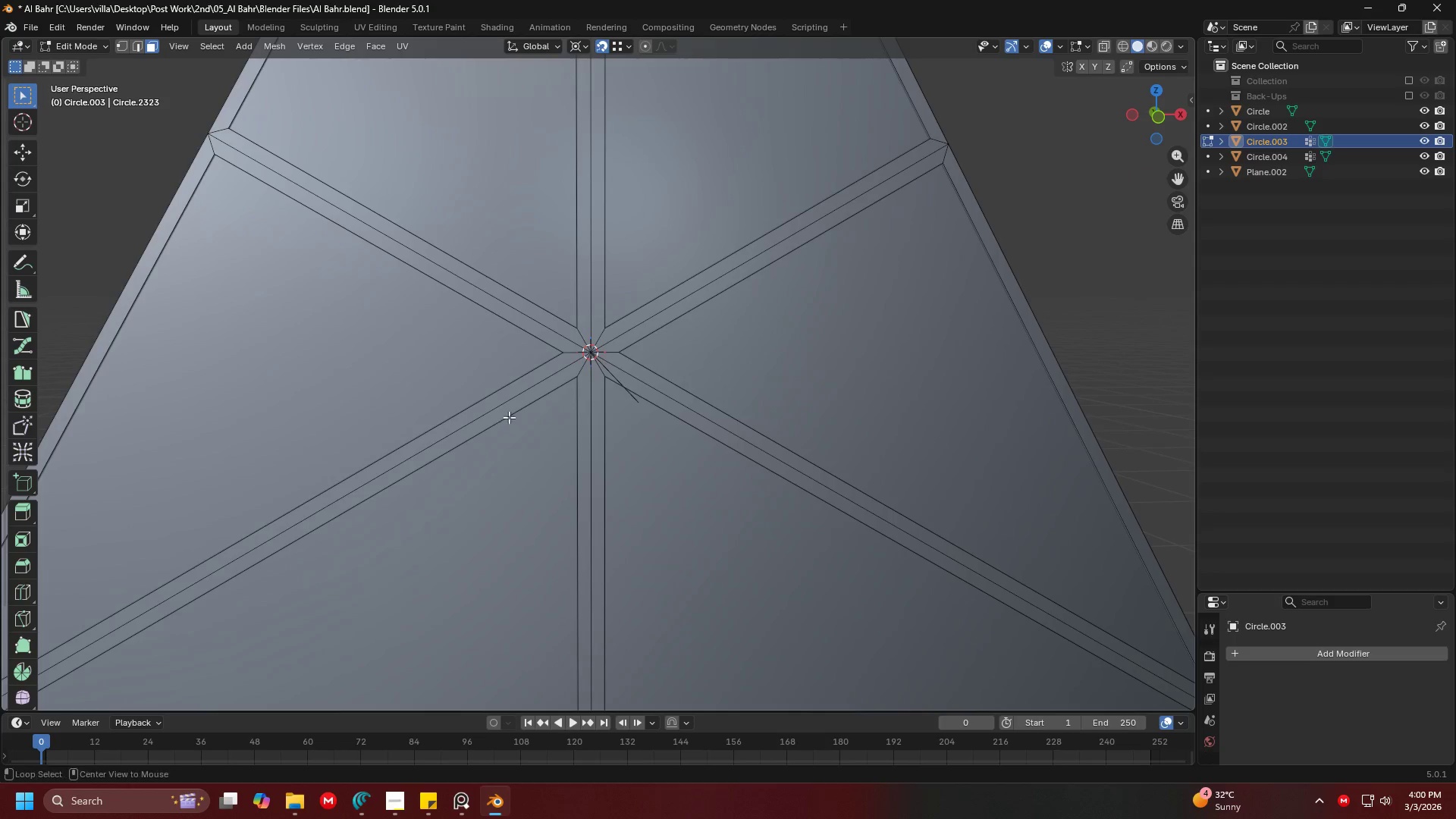 
key(Alt+Tab)
 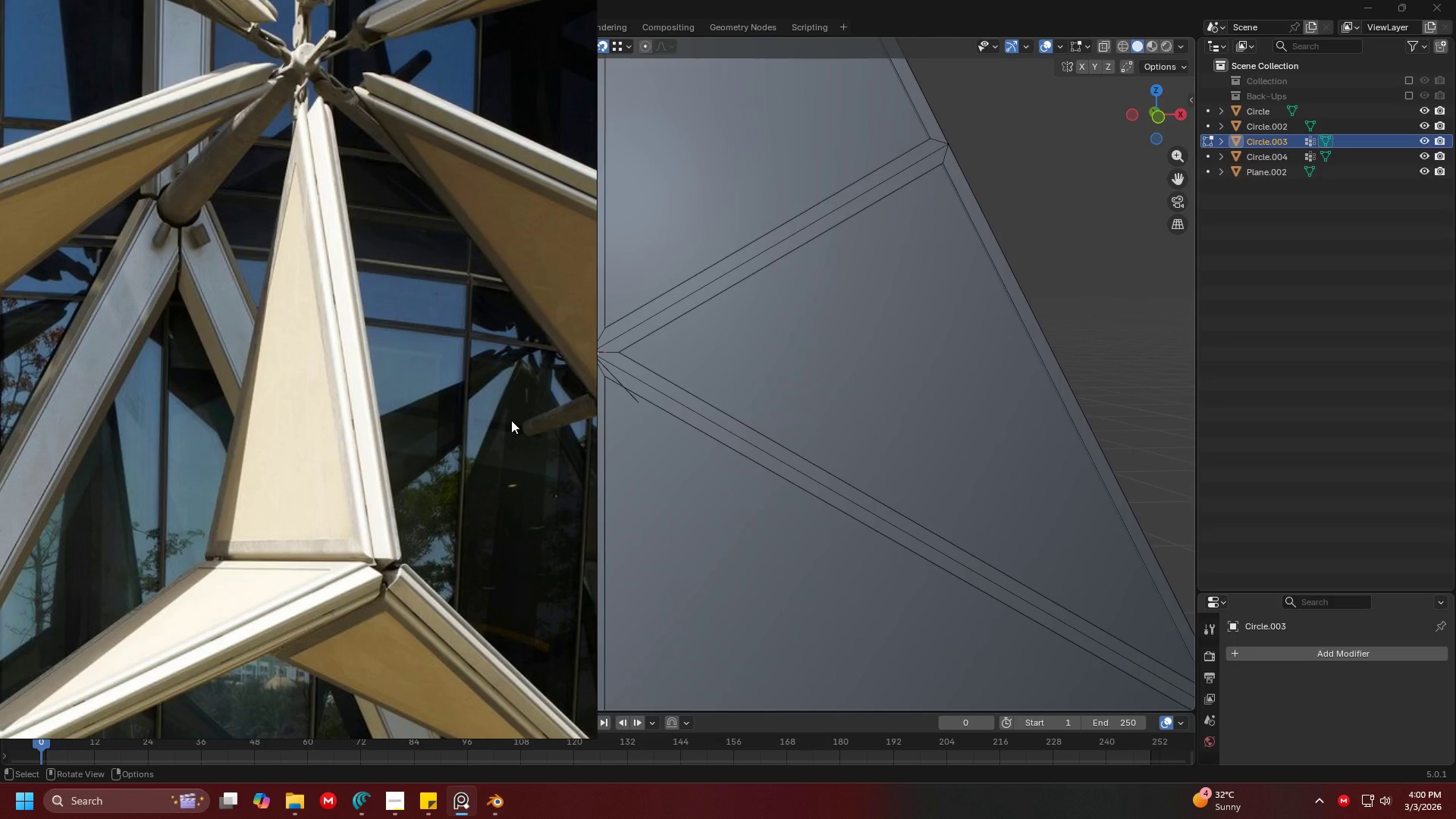 
key(Alt+AltLeft)
 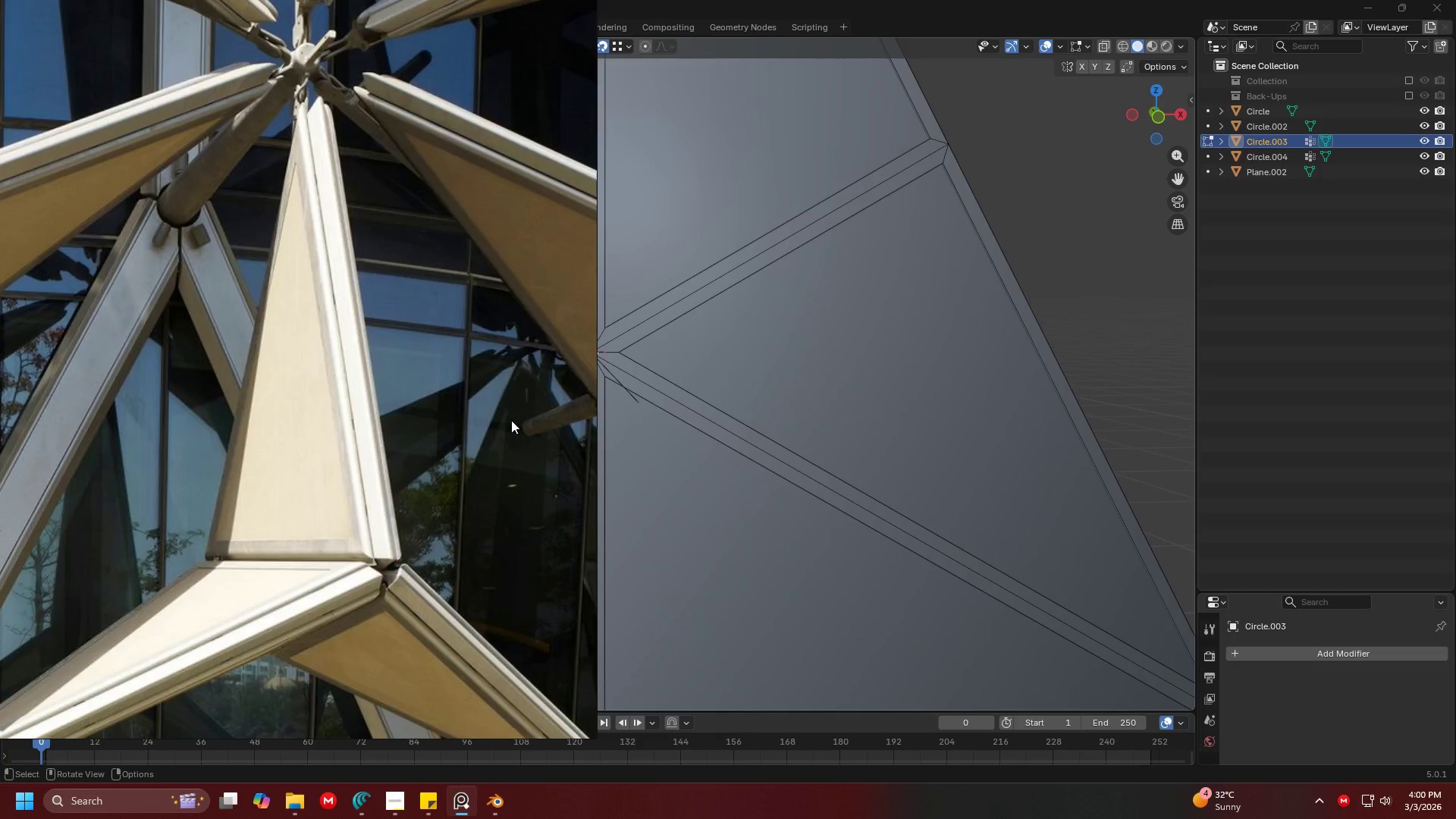 
key(Alt+Tab)
 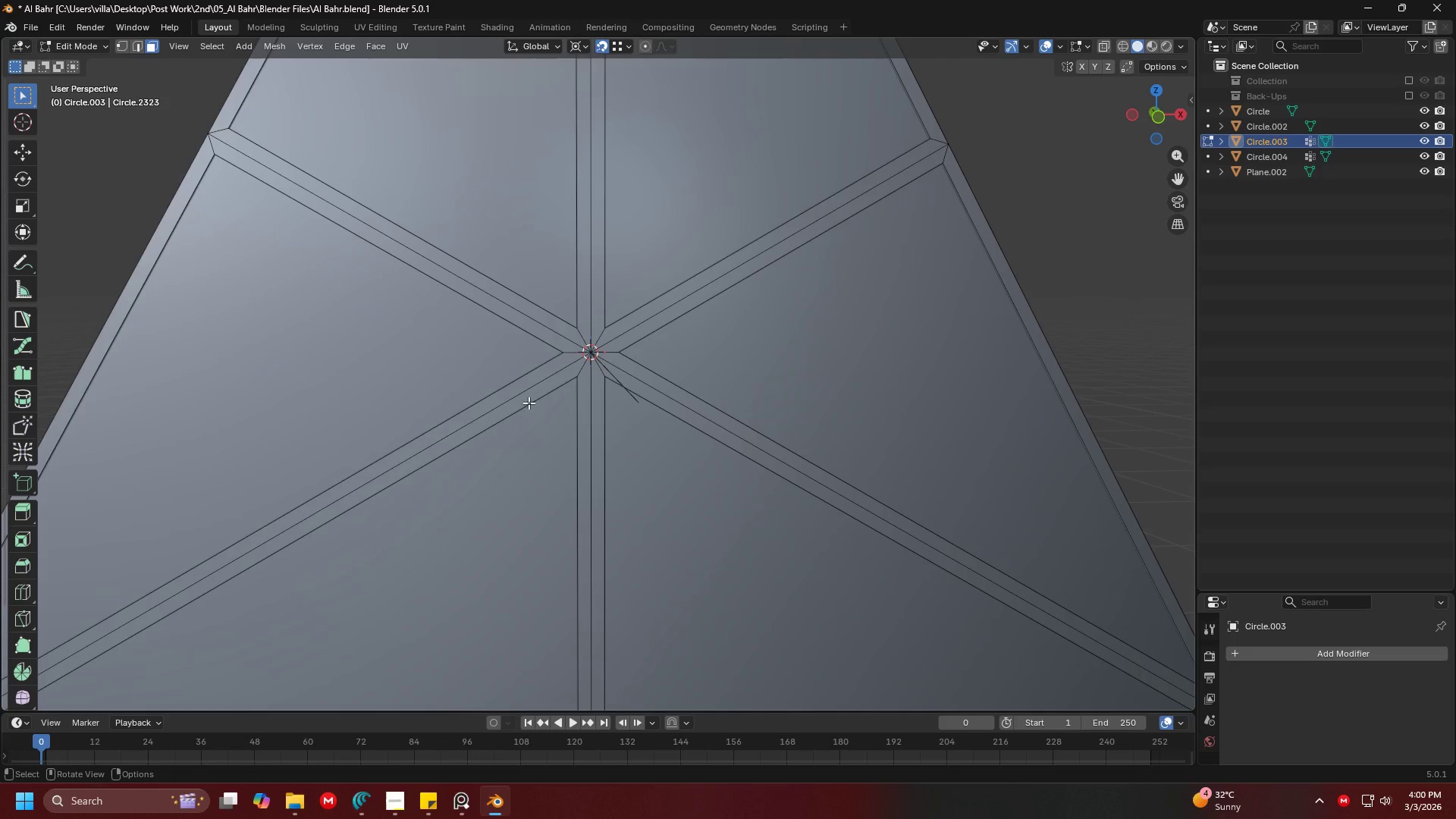 
left_click([529, 393])
 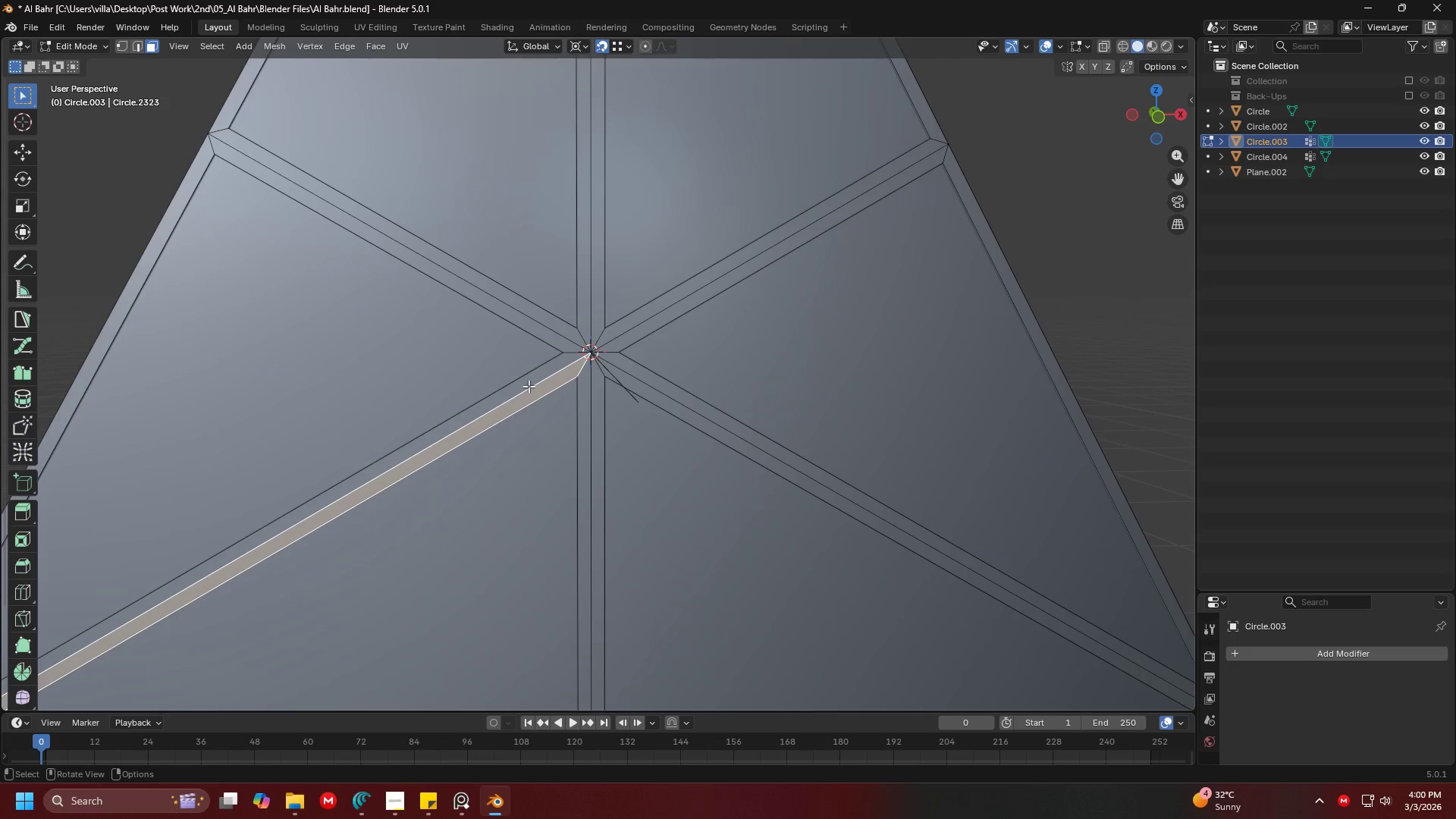 
hold_key(key=ShiftLeft, duration=1.5)
left_click([528, 375])
 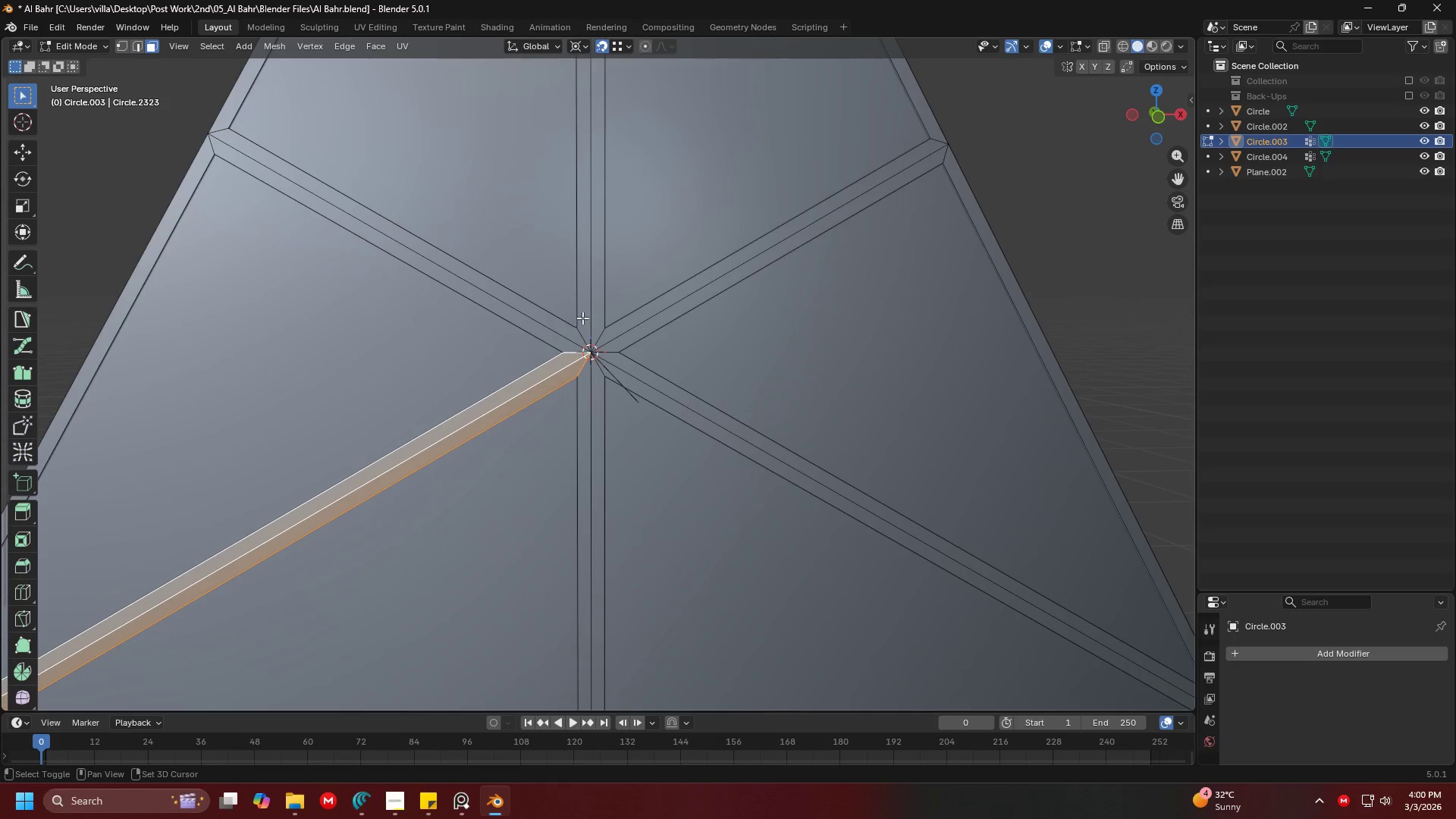 
left_click([584, 315])
 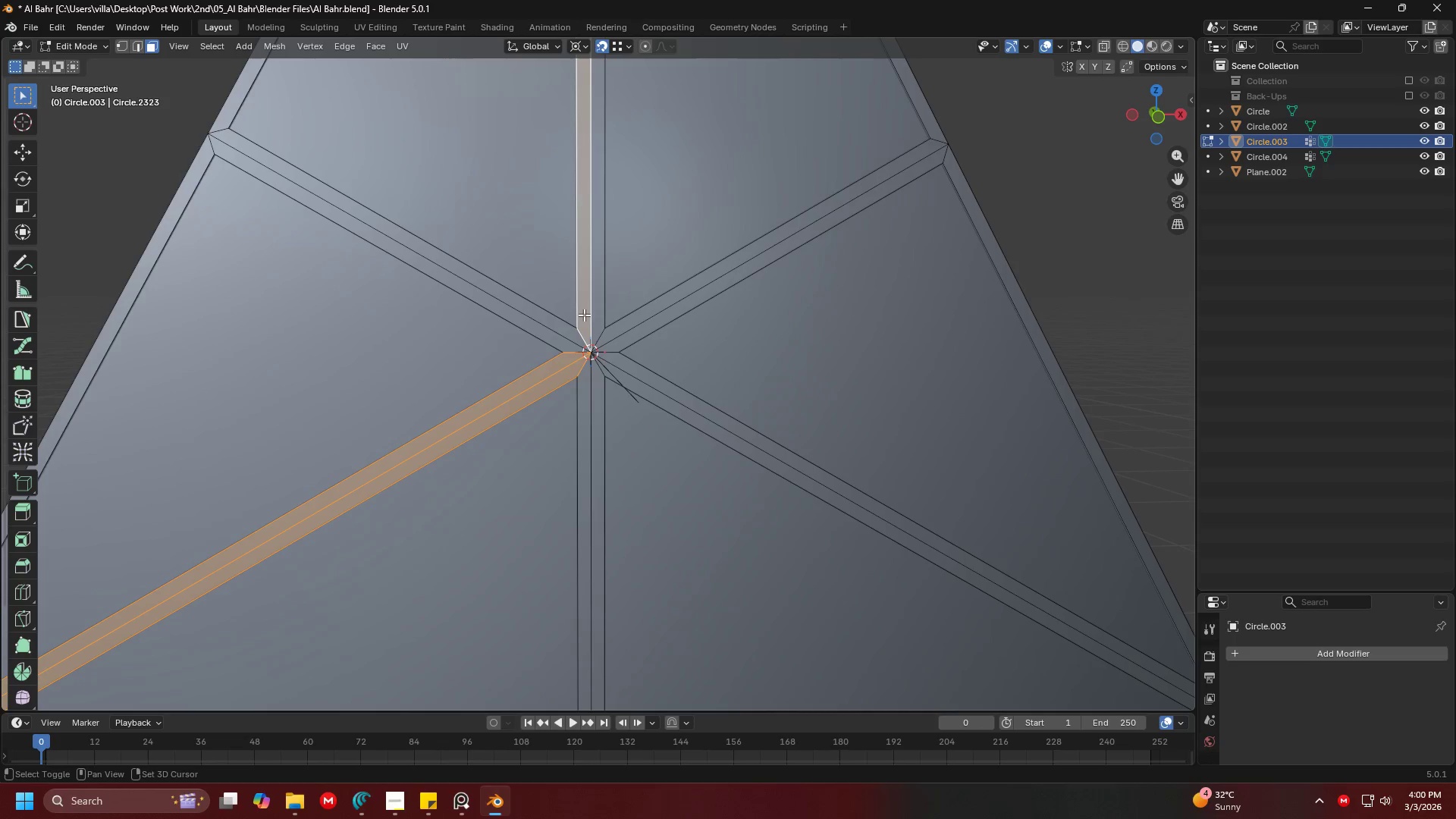 
hold_key(key=ShiftLeft, duration=1.5)
double_click([595, 318])
 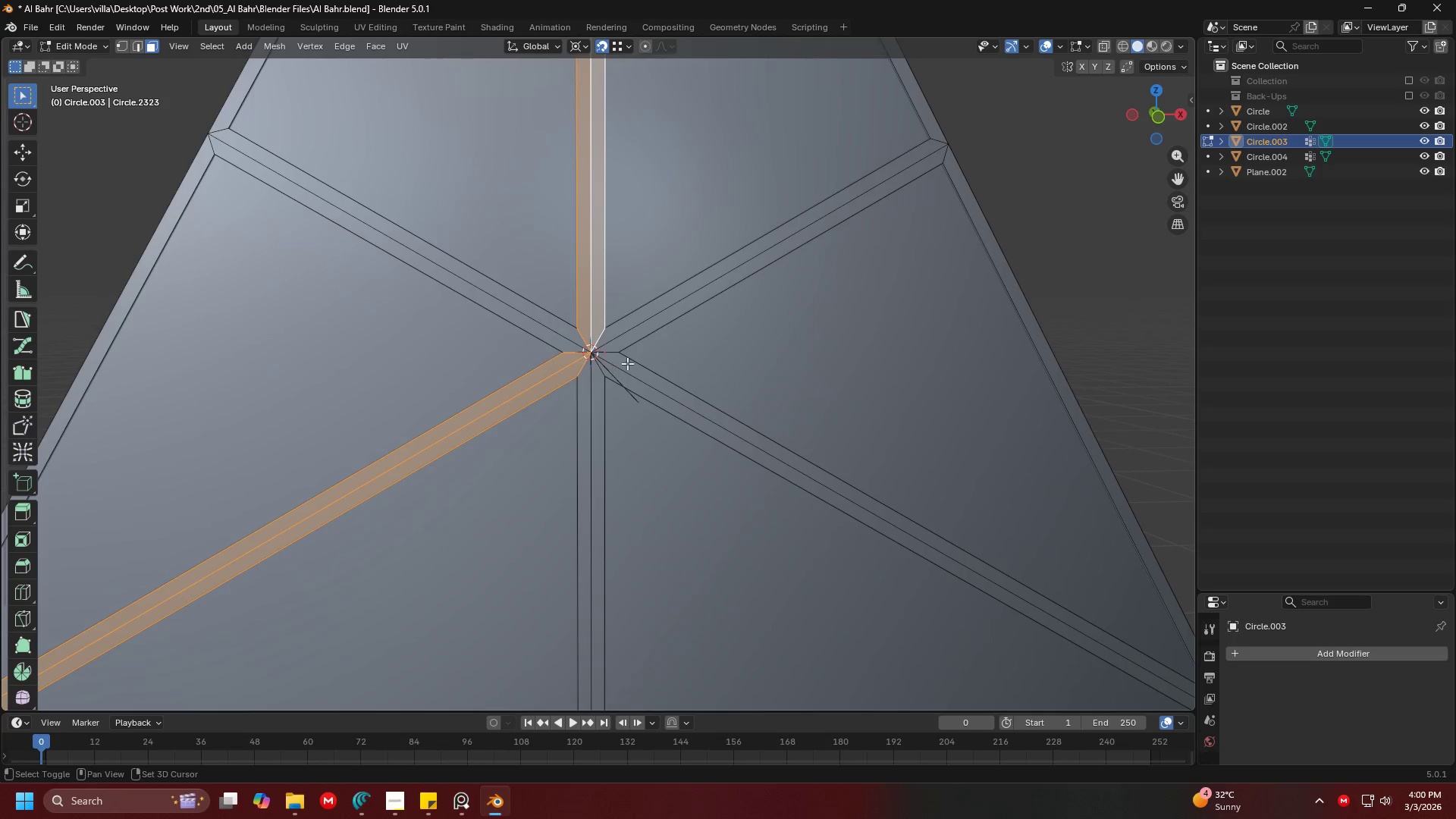 
left_click([628, 362])
 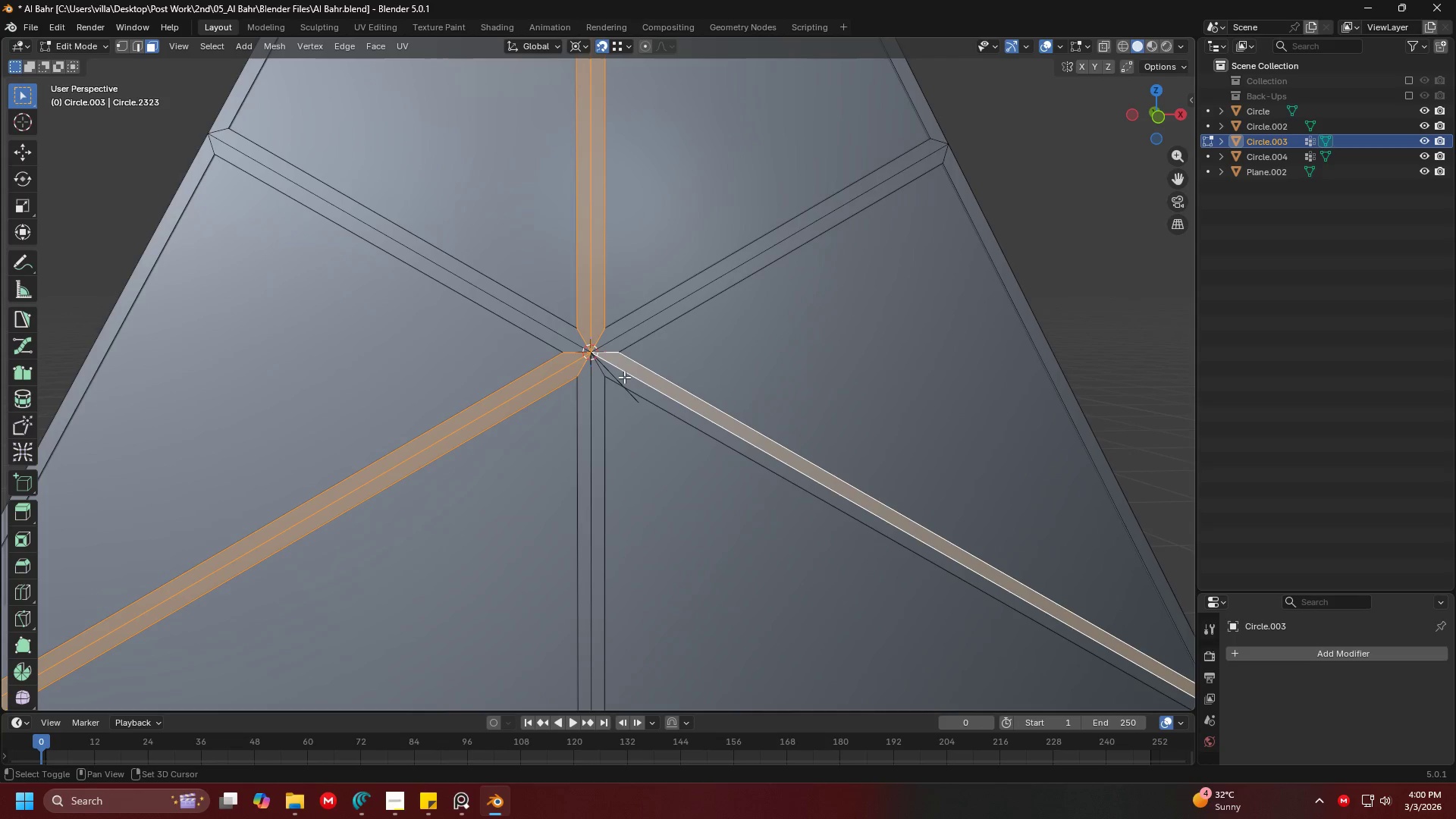 
double_click([623, 379])
 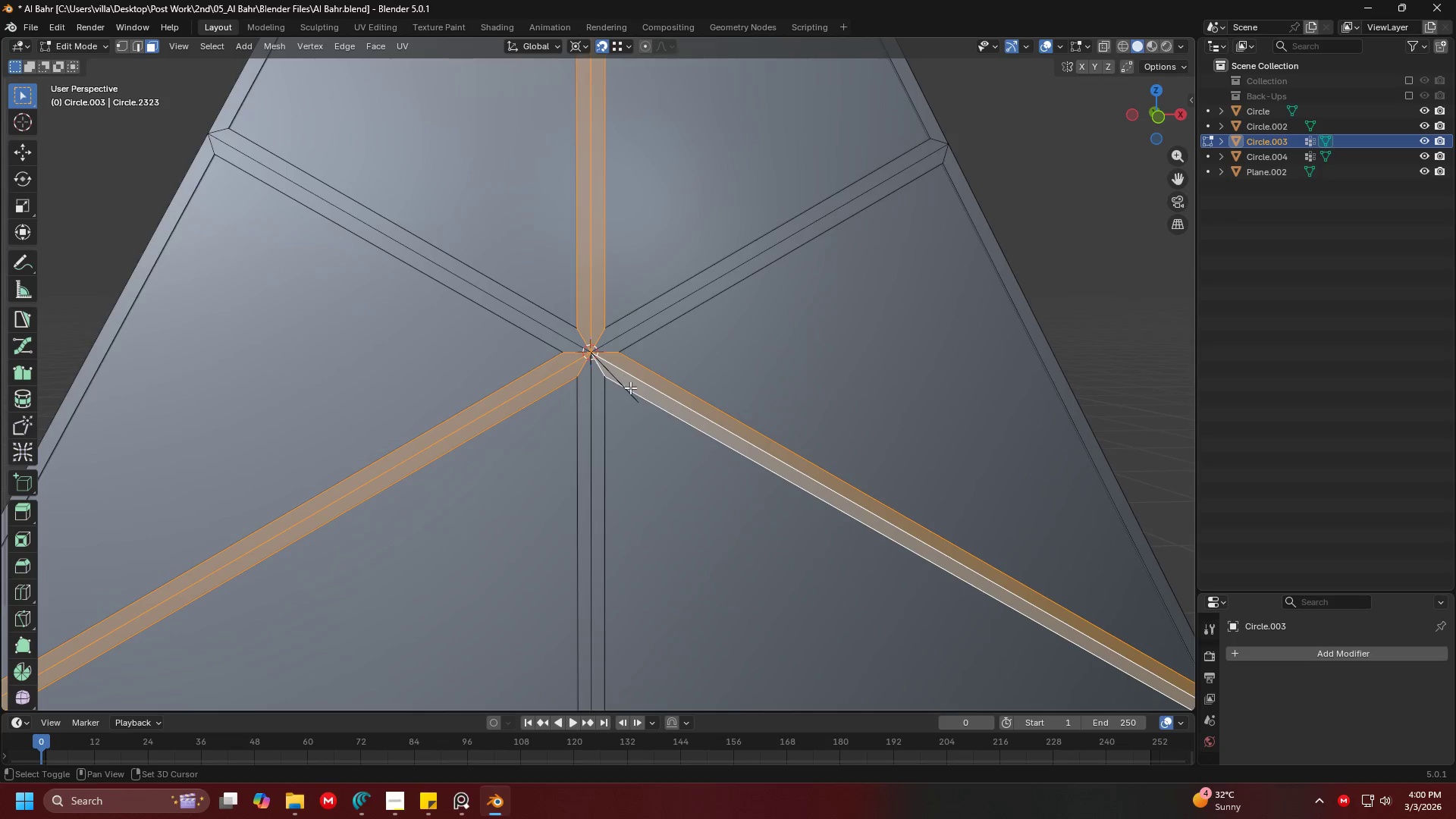 
hold_key(key=ShiftLeft, duration=0.33)
hold_key(key=ShiftLeft, duration=1.28)
scroll: coordinate [610, 320], scroll_direction: down, amount: 6.0
 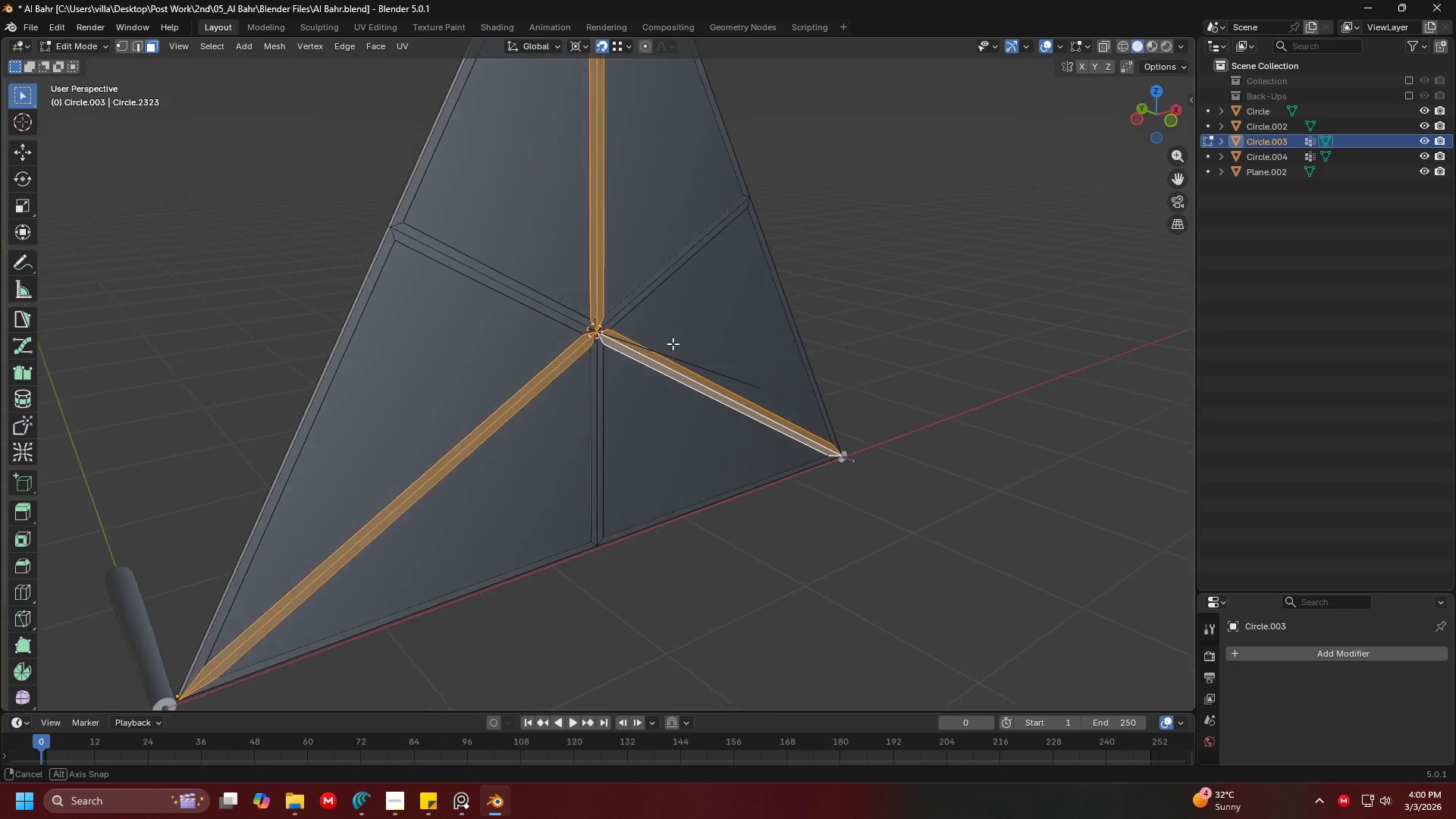 
scroll: coordinate [673, 344], scroll_direction: up, amount: 1.0
 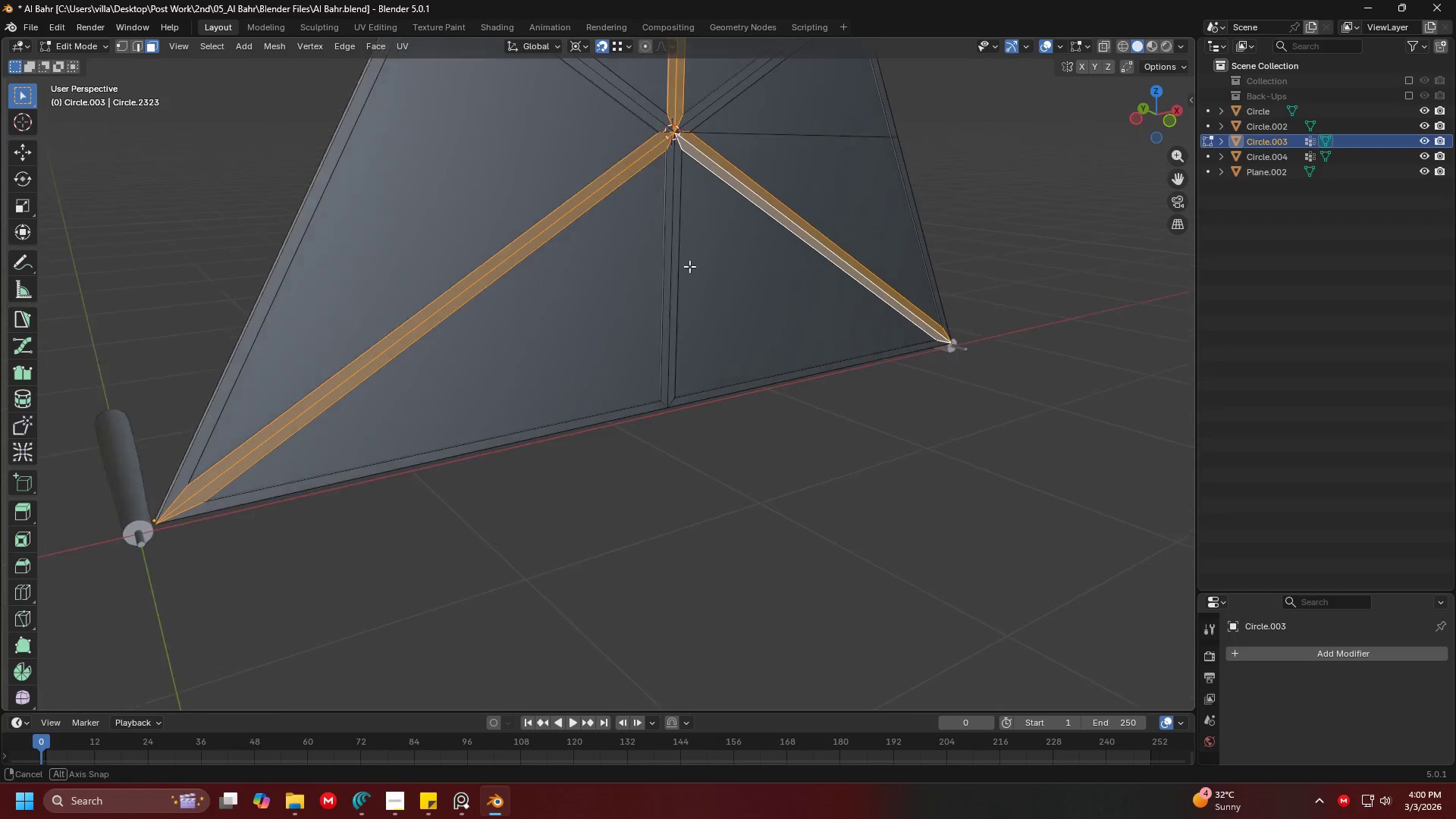 
key(Shift+ShiftLeft)
 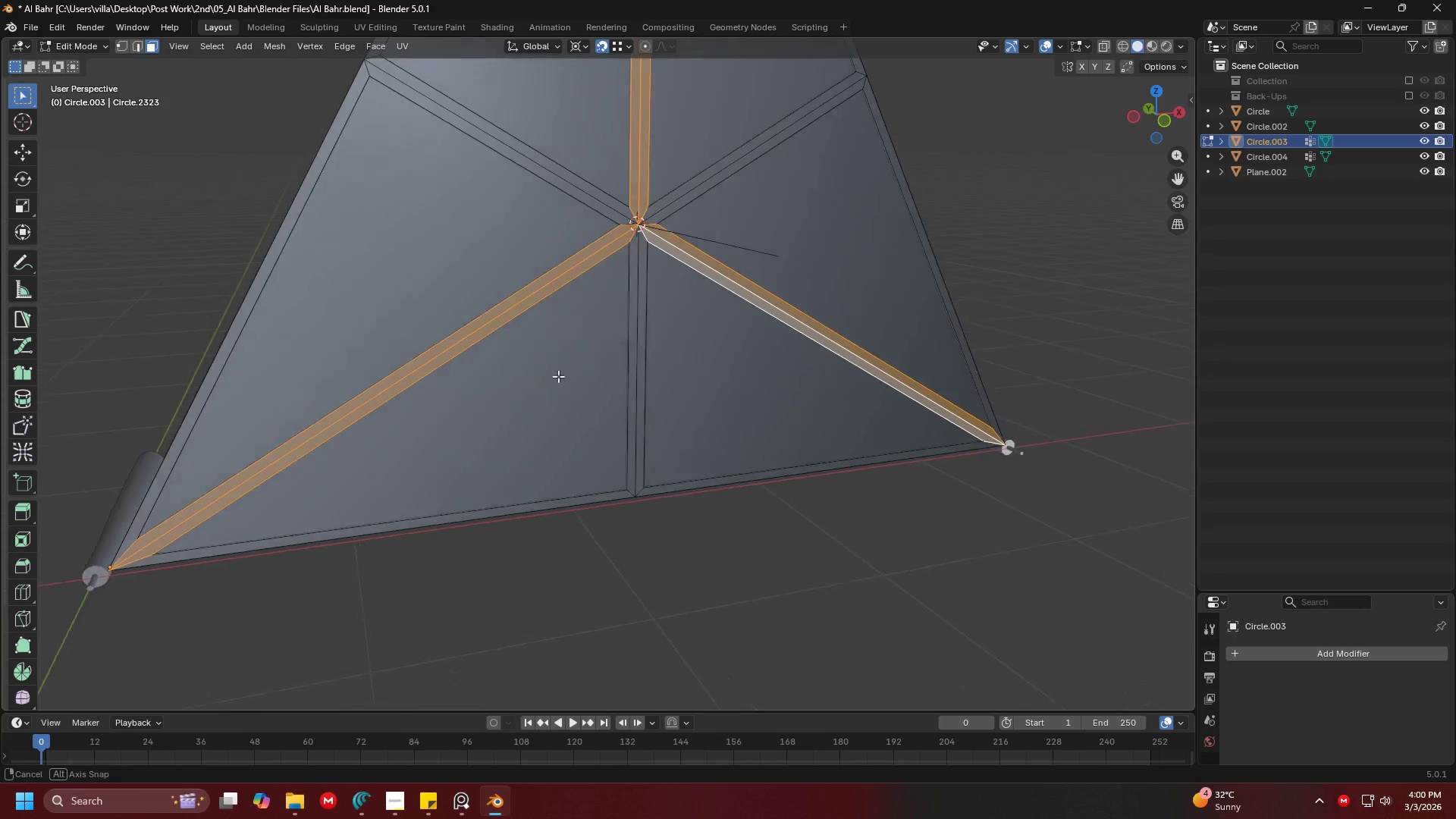 
key(Alt+AltLeft)
 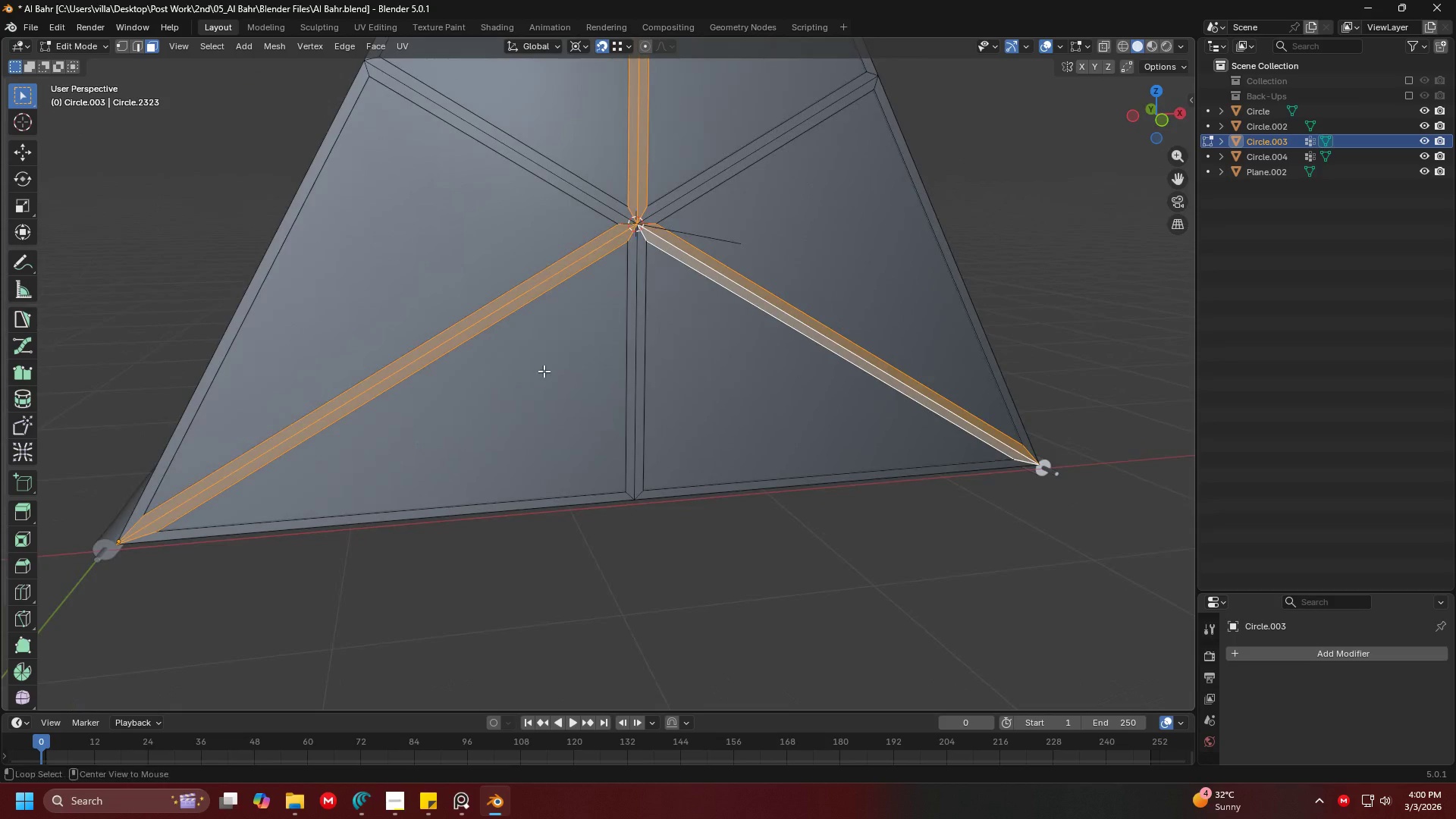 
key(Alt+Tab)
 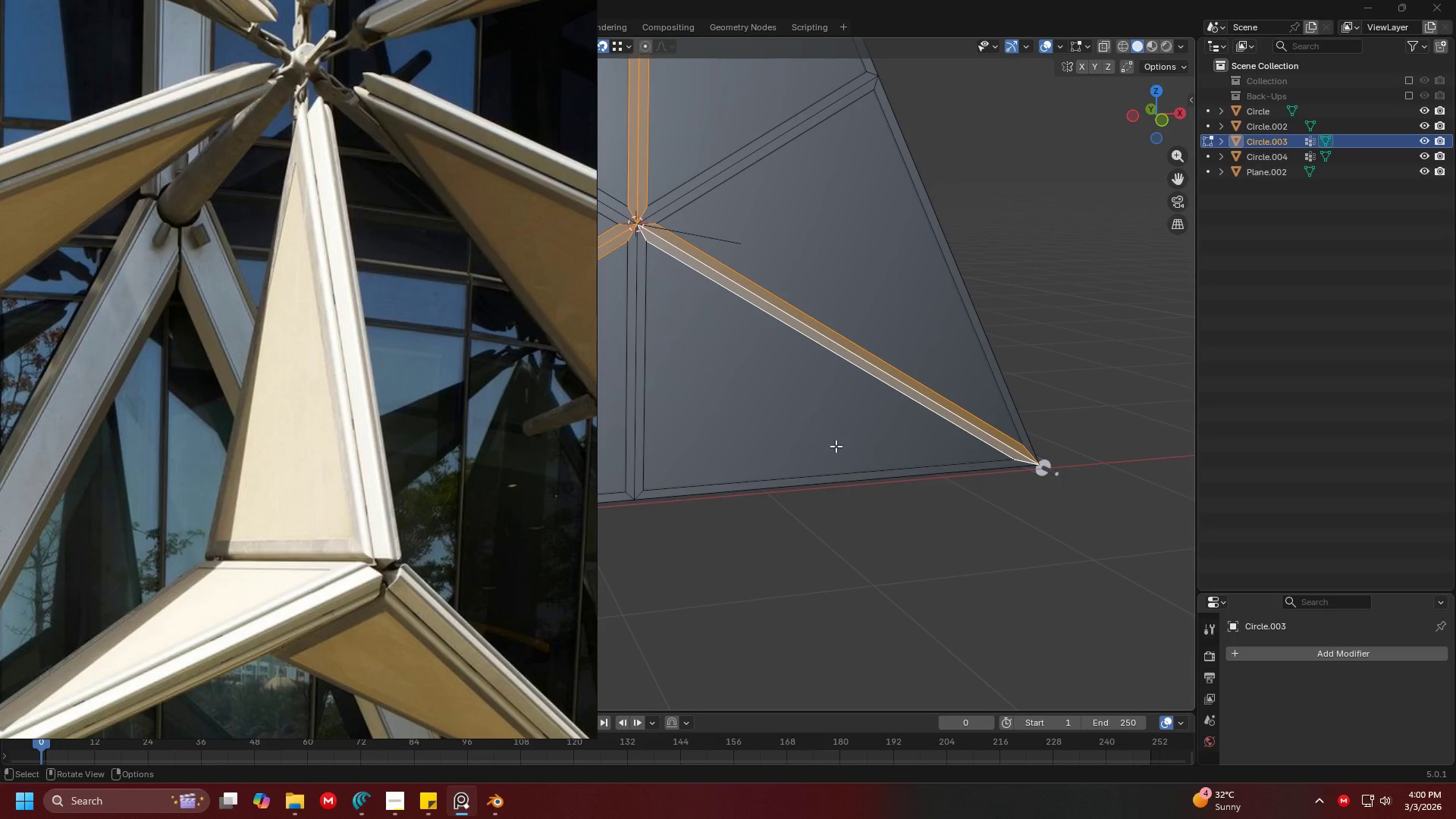 
wait(5.02)
 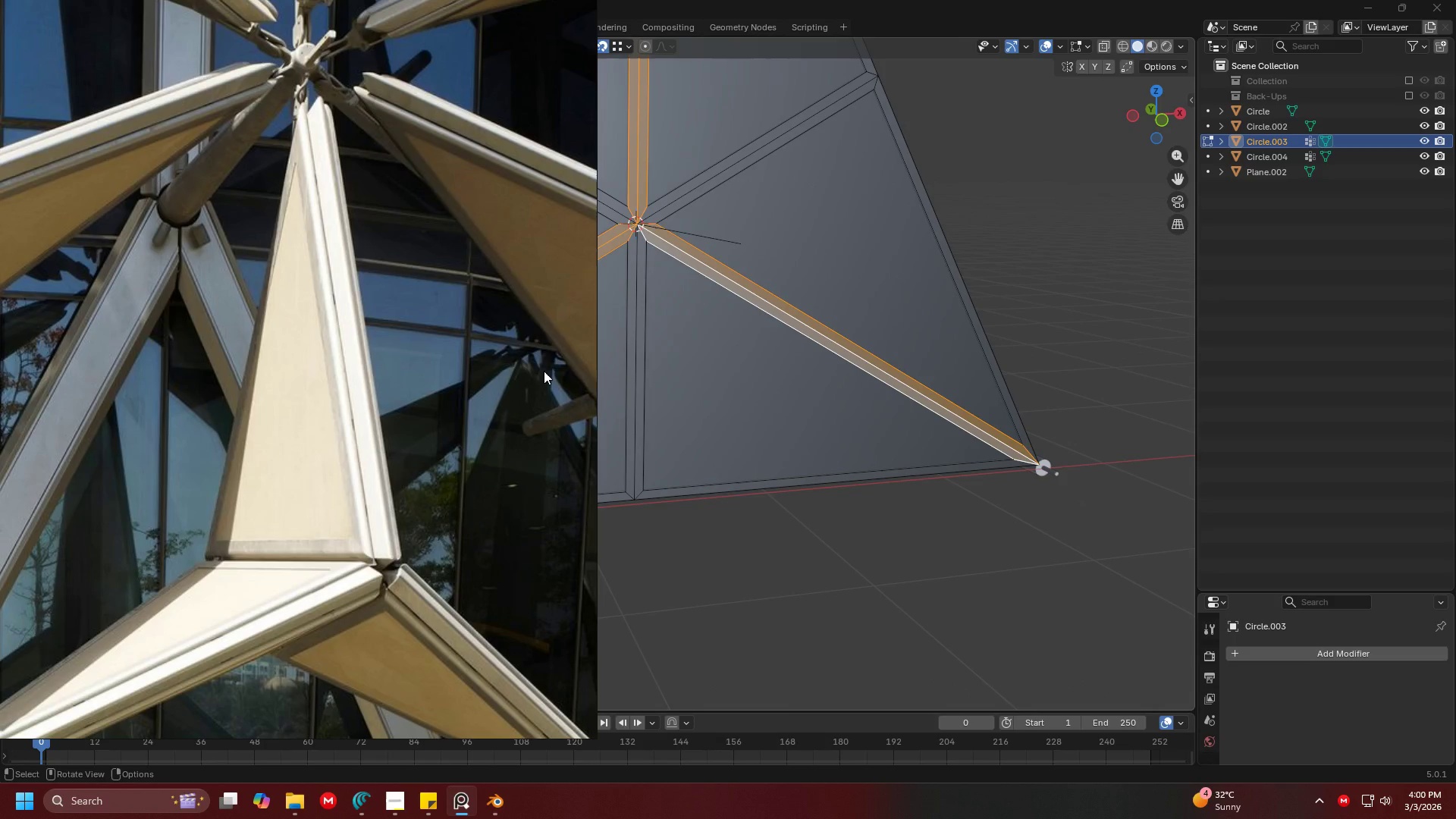 
key(Alt+AltLeft)
 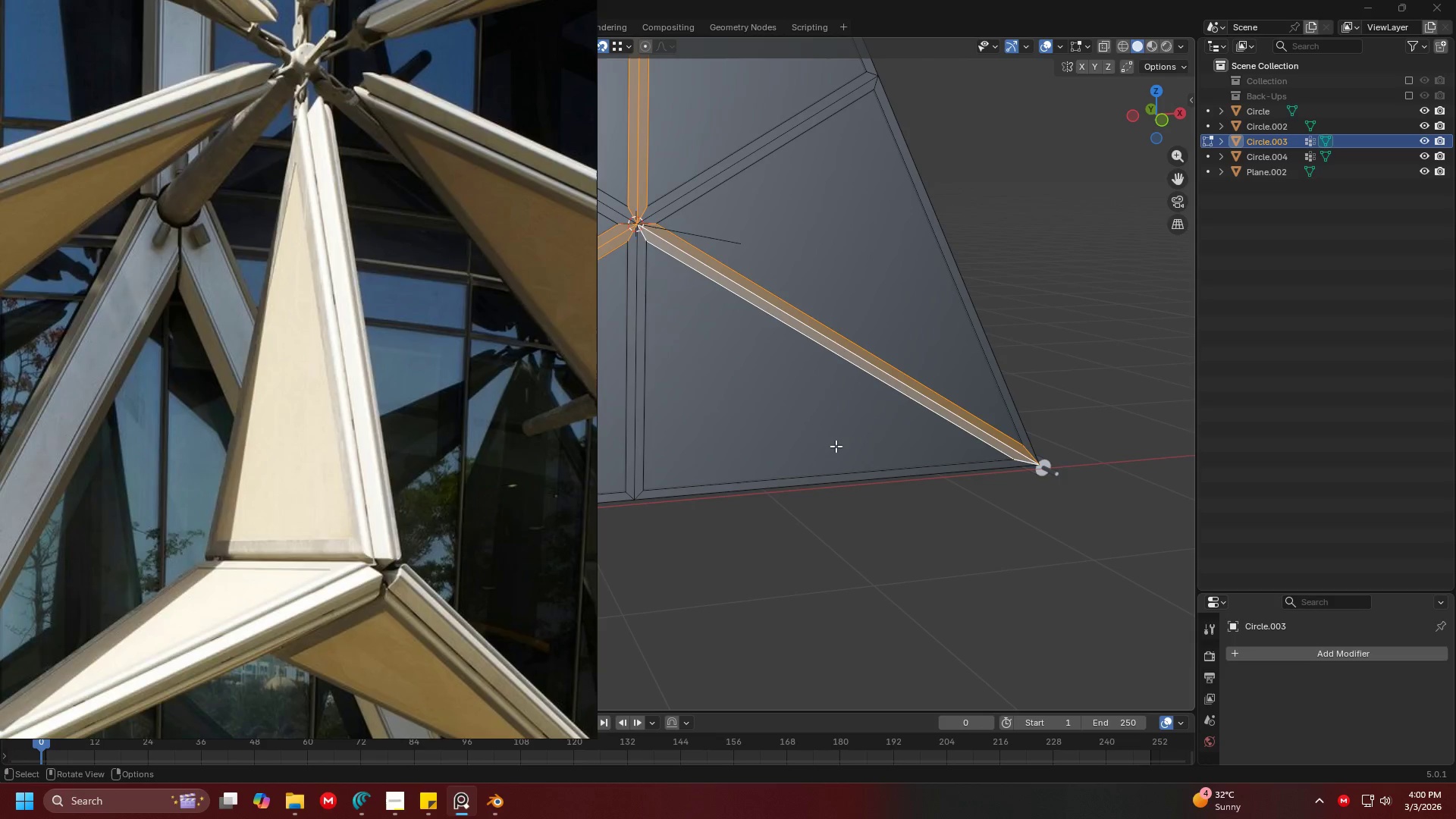 
key(Alt+Tab)
 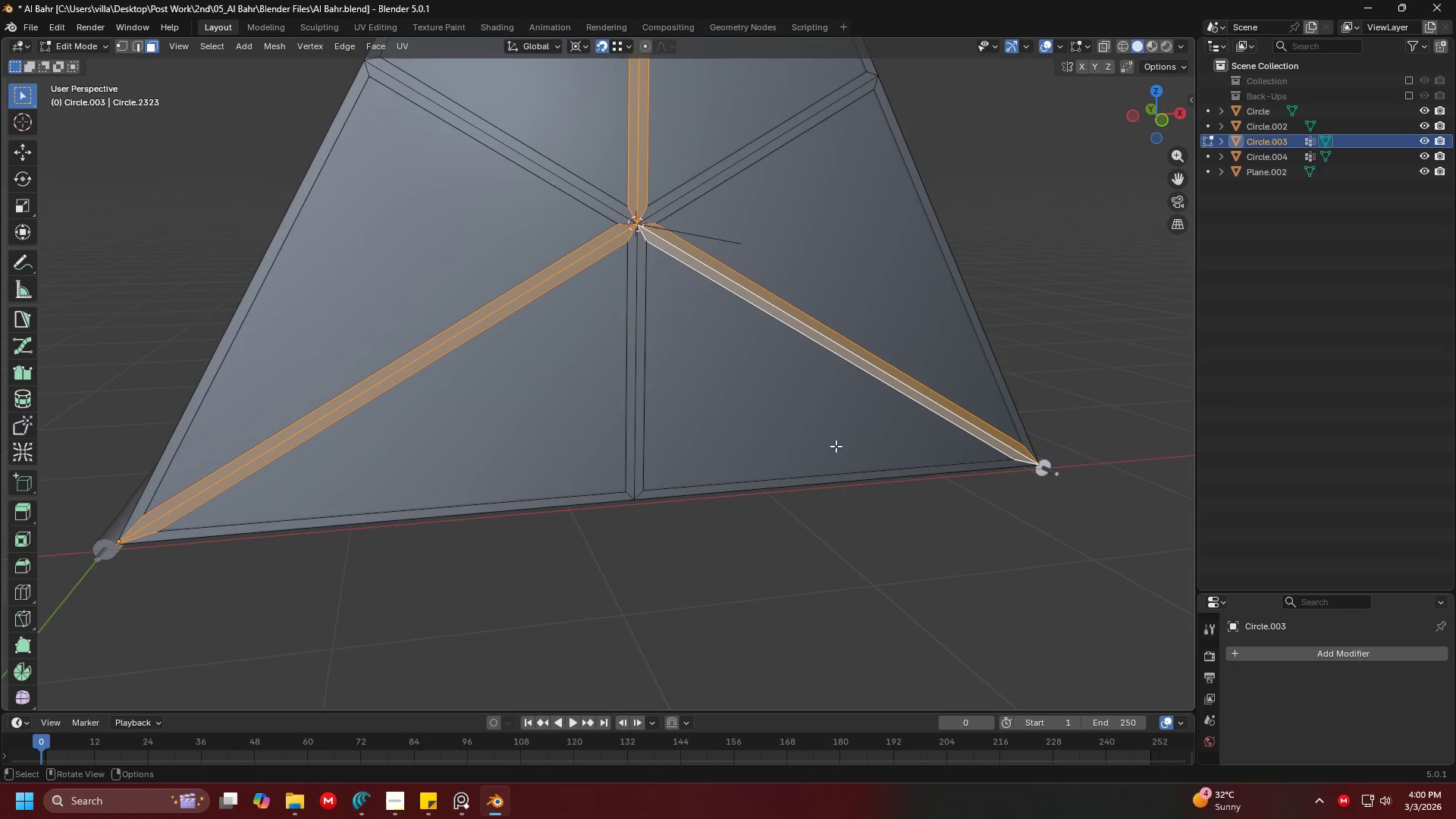 
hold_key(key=ShiftLeft, duration=0.44)
scroll: coordinate [682, 421], scroll_direction: down, amount: 5.0
 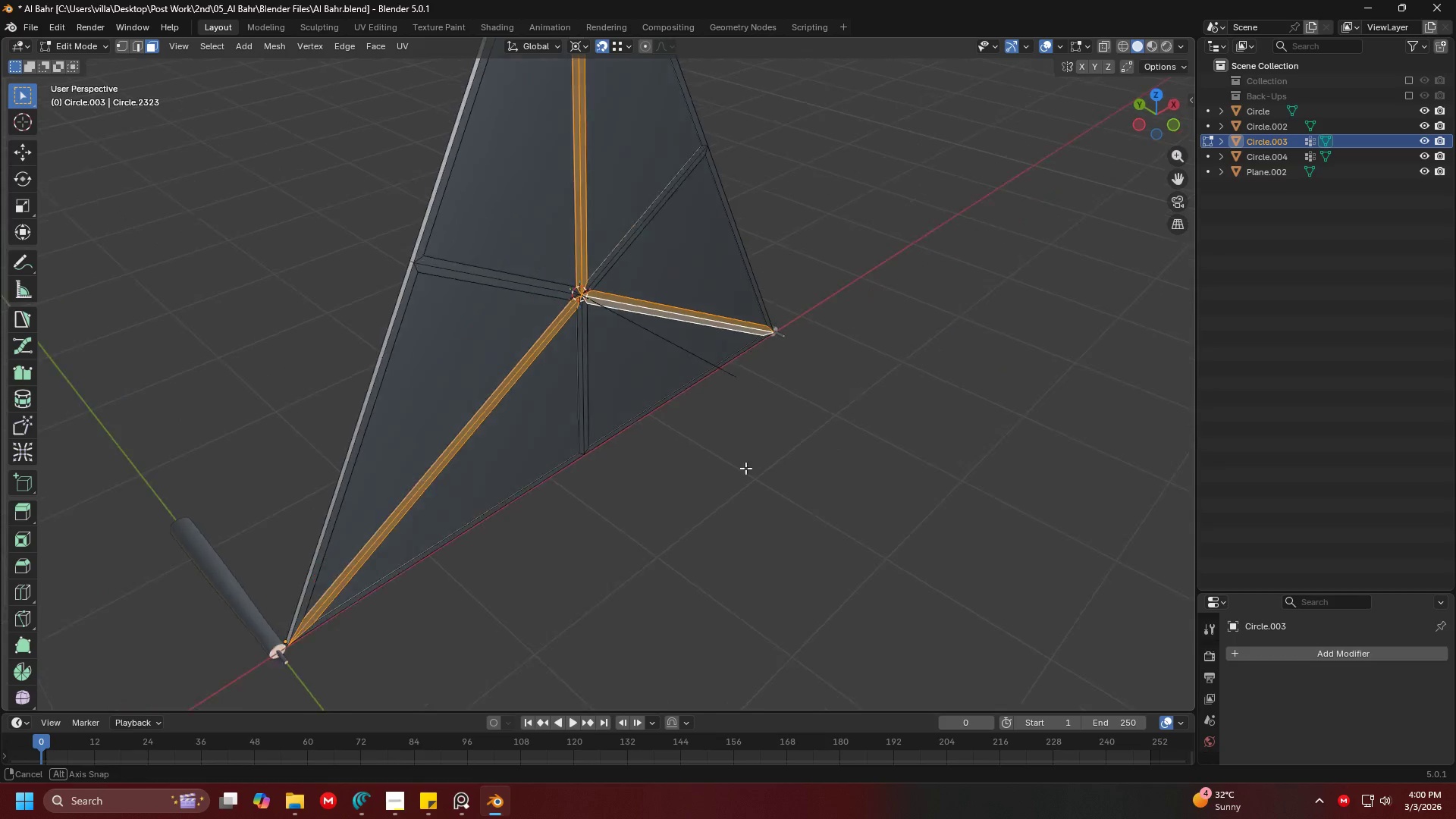 
key(Shift+D)
 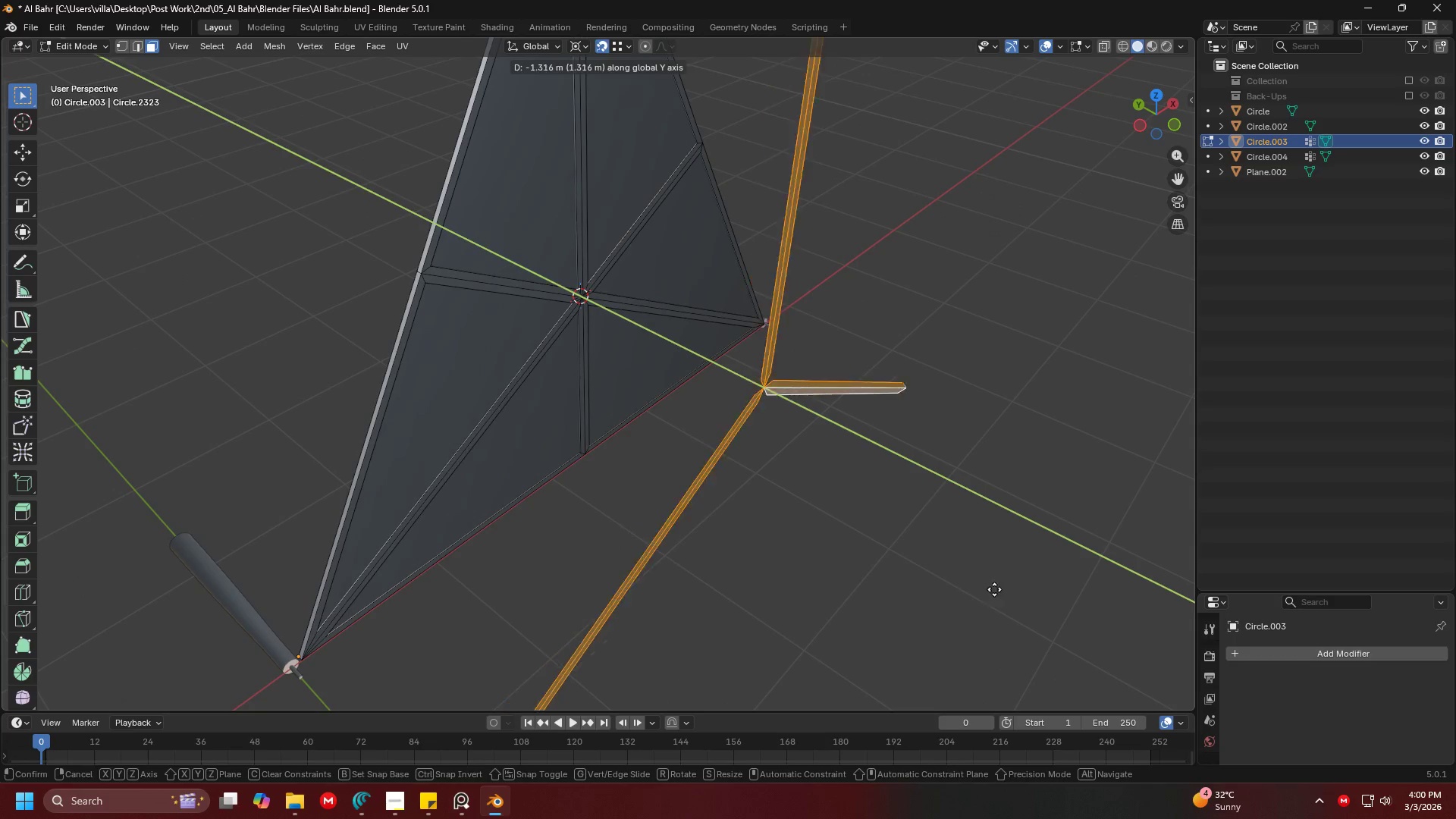 
left_click([1013, 597])
 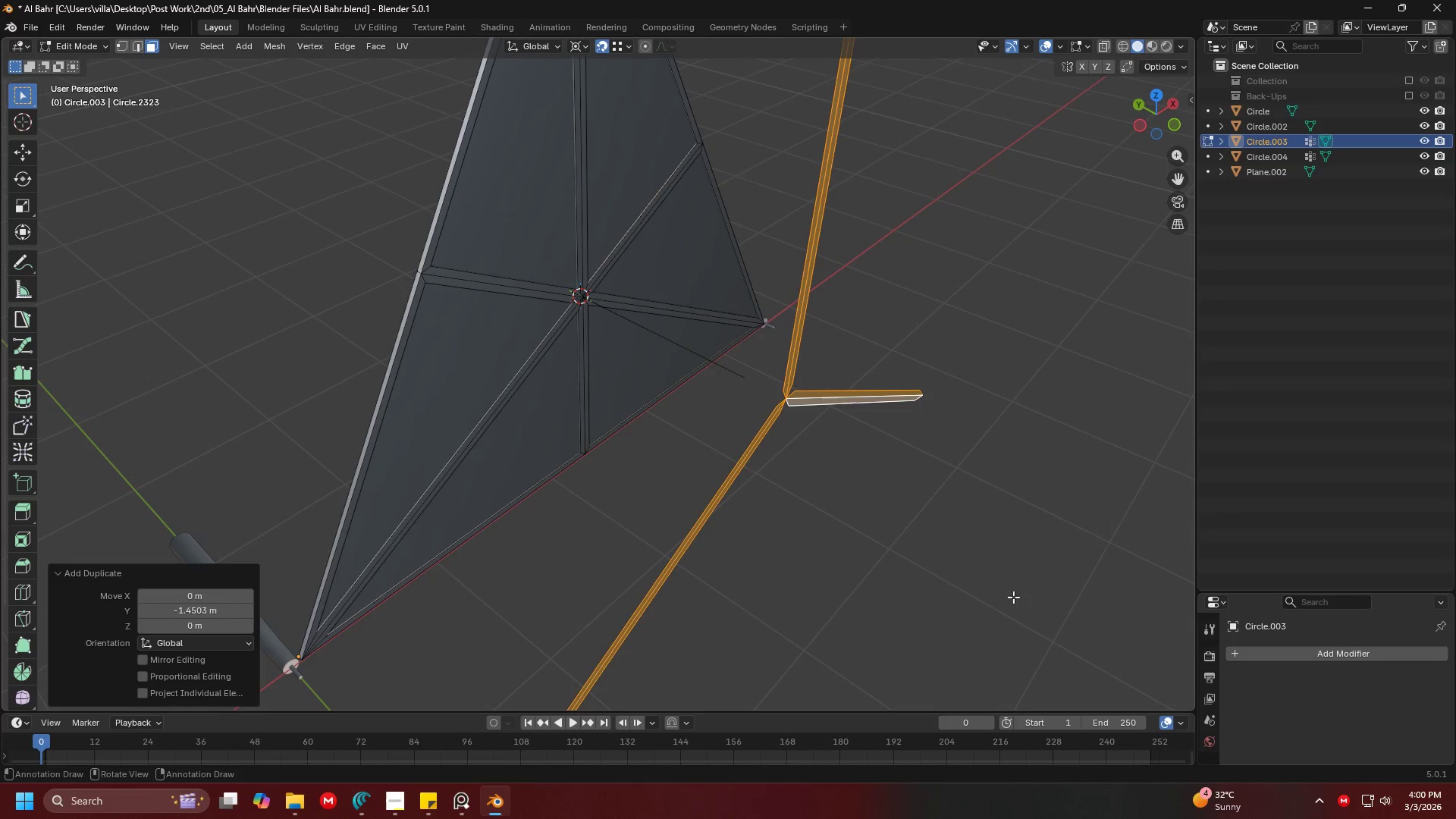 
key(Shift+ShiftLeft)
 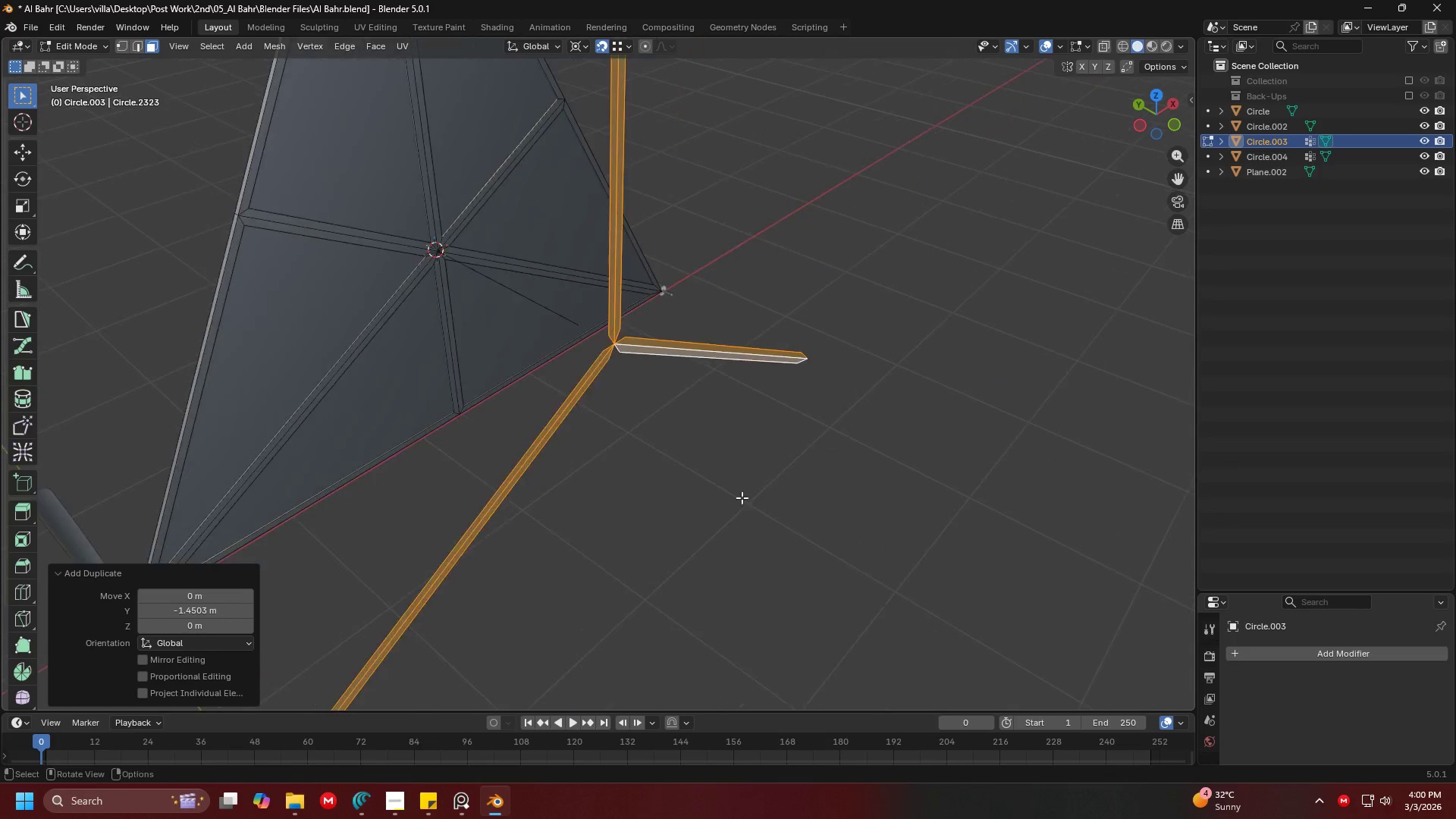 
scroll: coordinate [742, 497], scroll_direction: up, amount: 2.0
 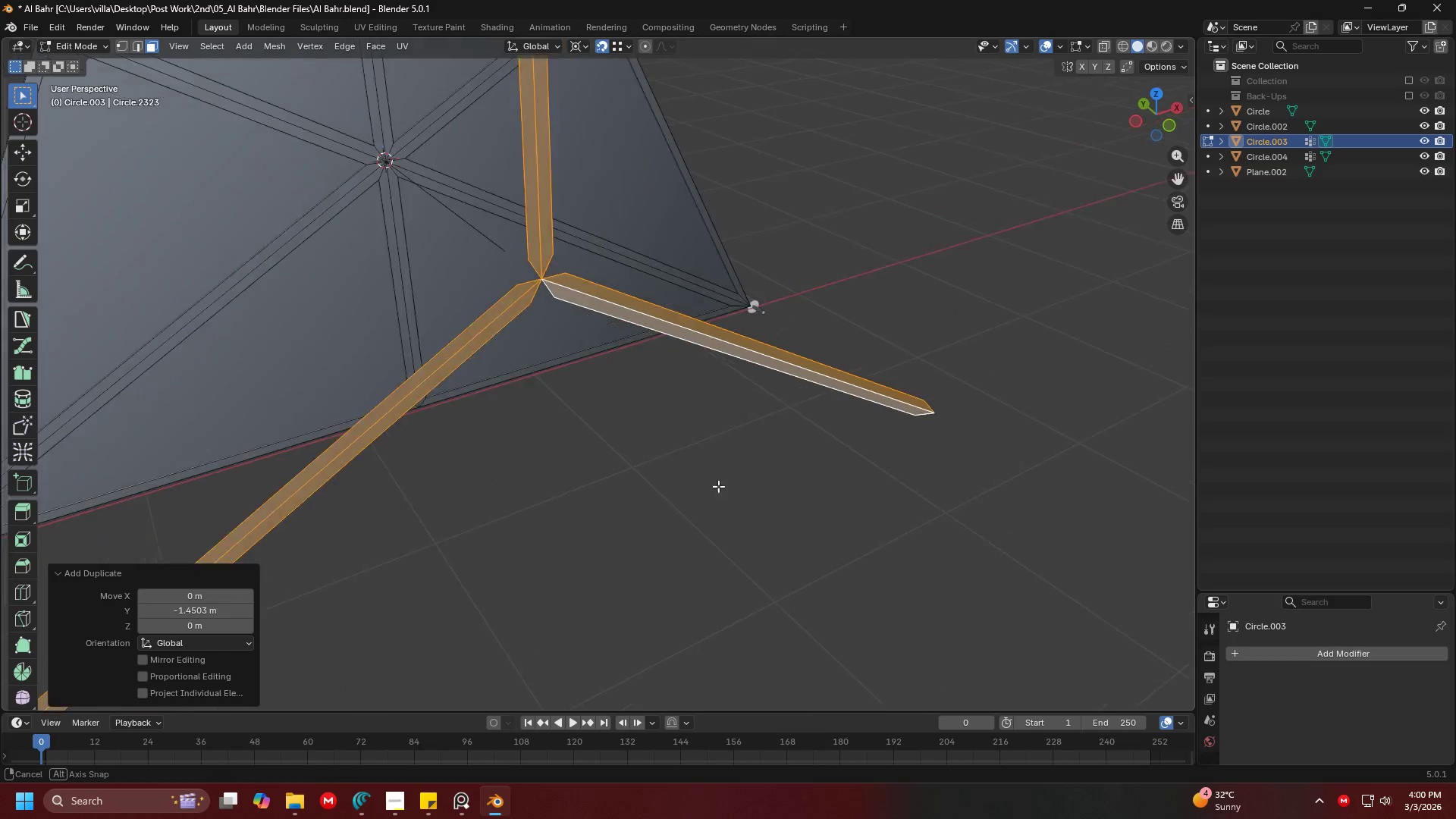 
key(Shift+ShiftLeft)
 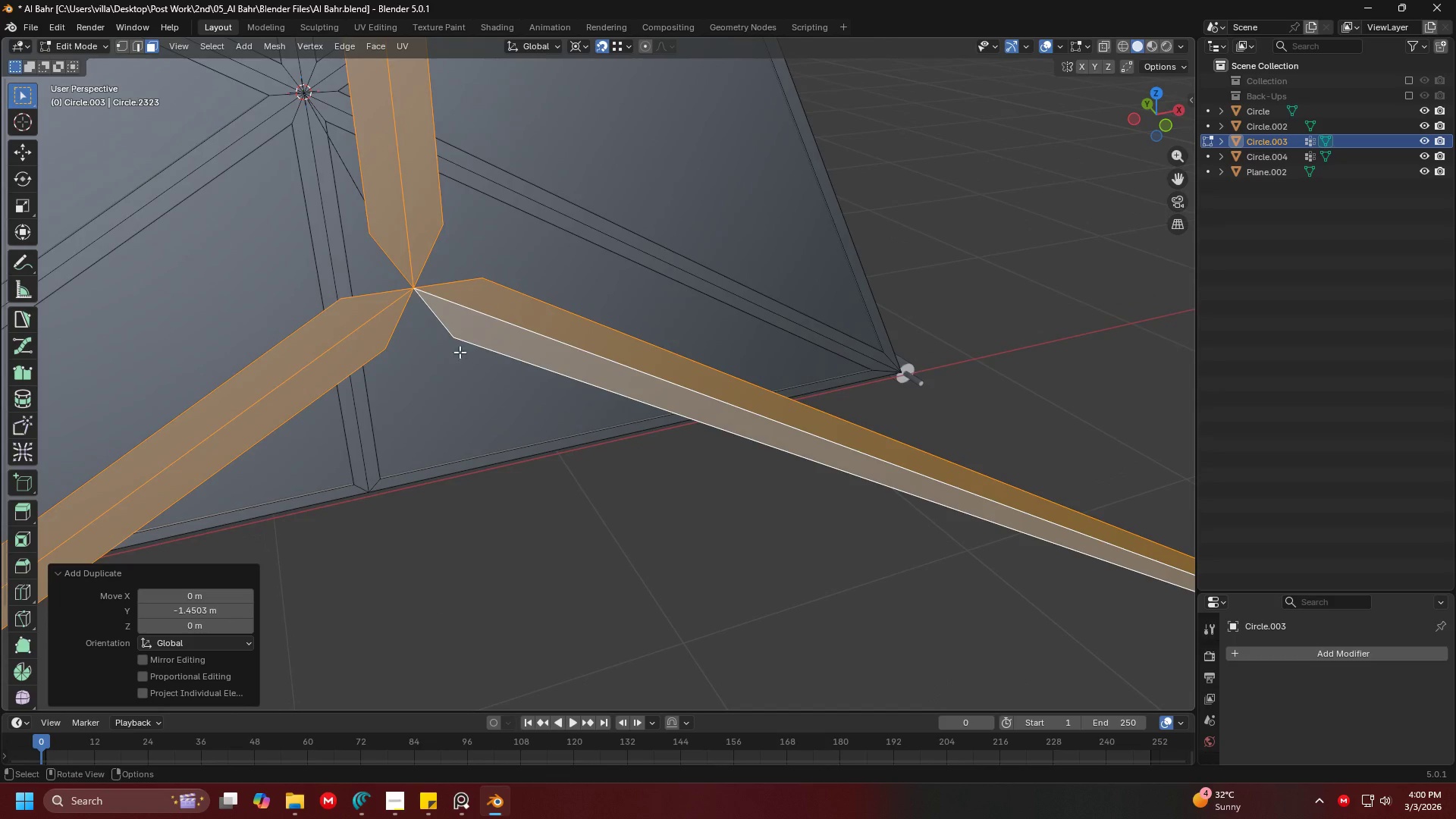 
scroll: coordinate [708, 481], scroll_direction: up, amount: 4.0
 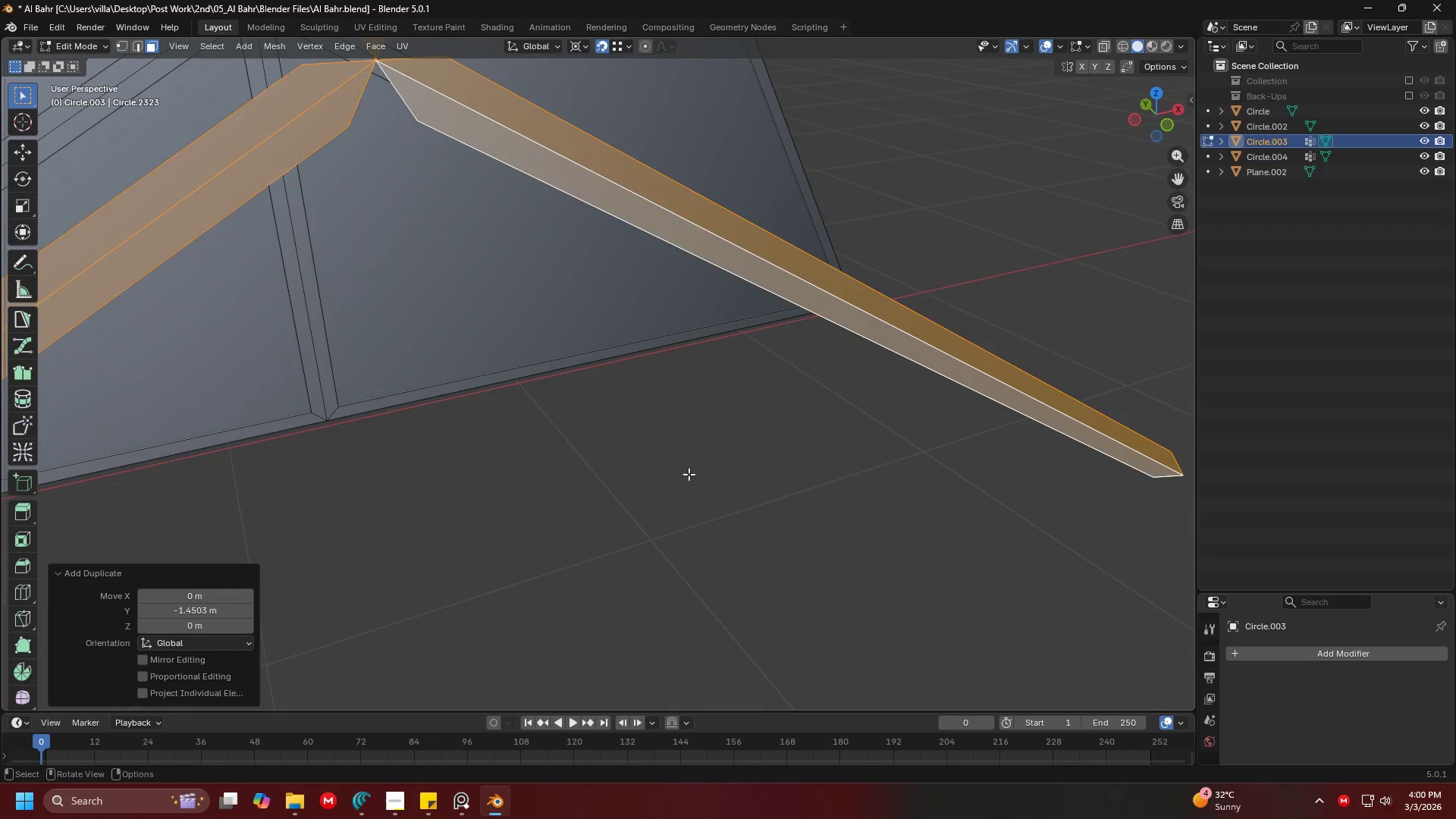 
left_click([413, 292])
 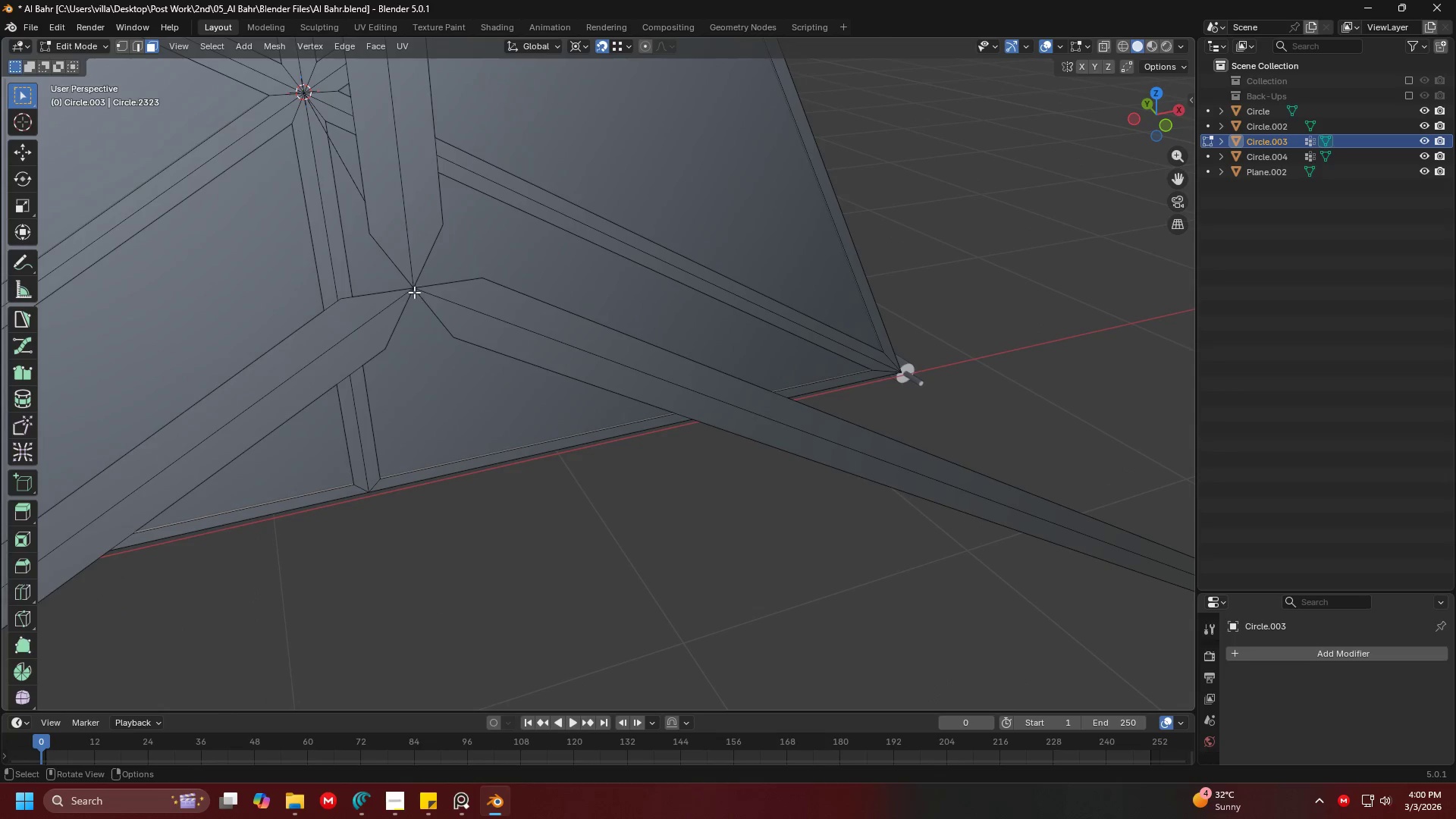 
hold_key(key=ShiftLeft, duration=0.34)
 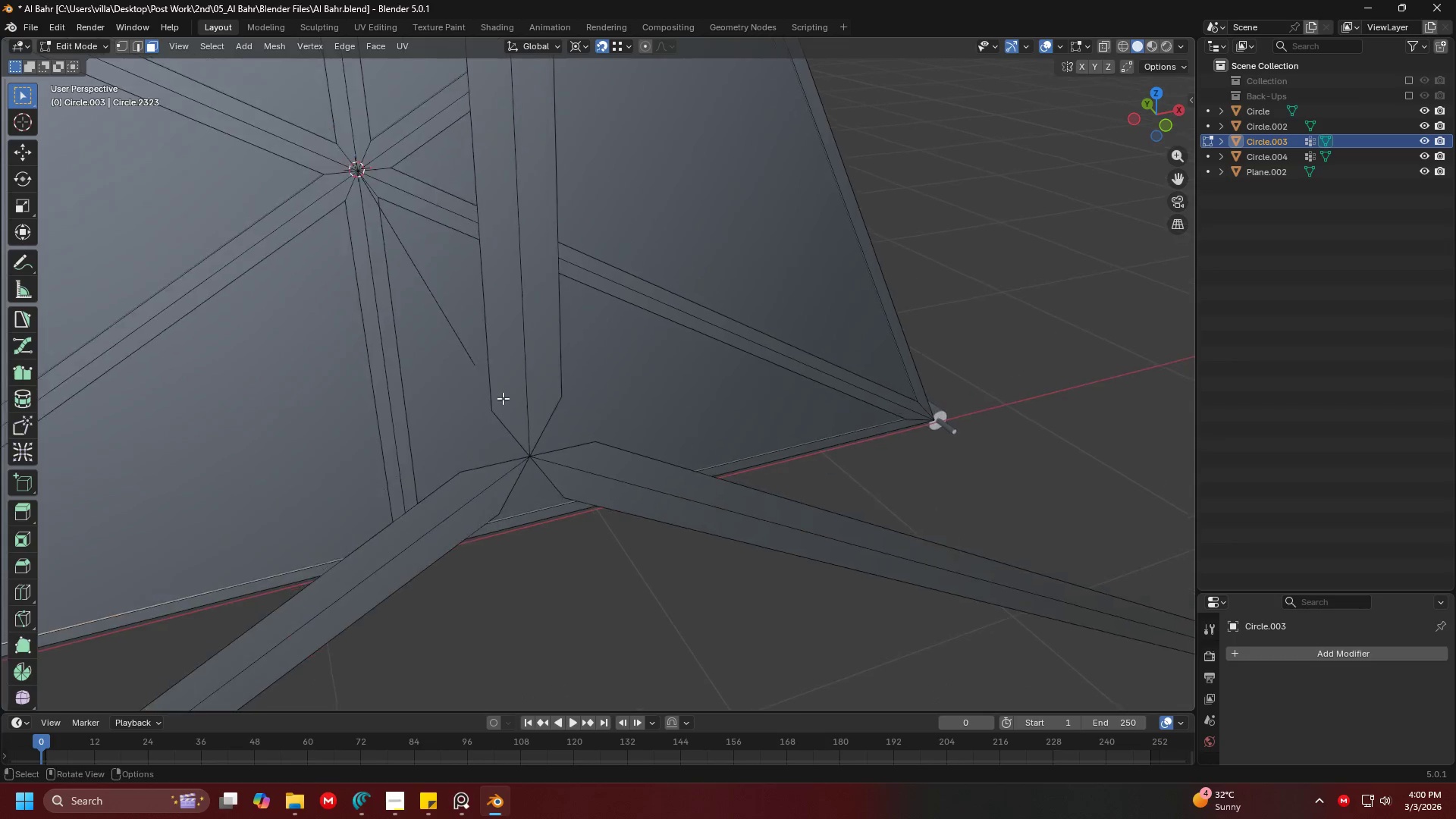 
scroll: coordinate [503, 398], scroll_direction: down, amount: 1.0
 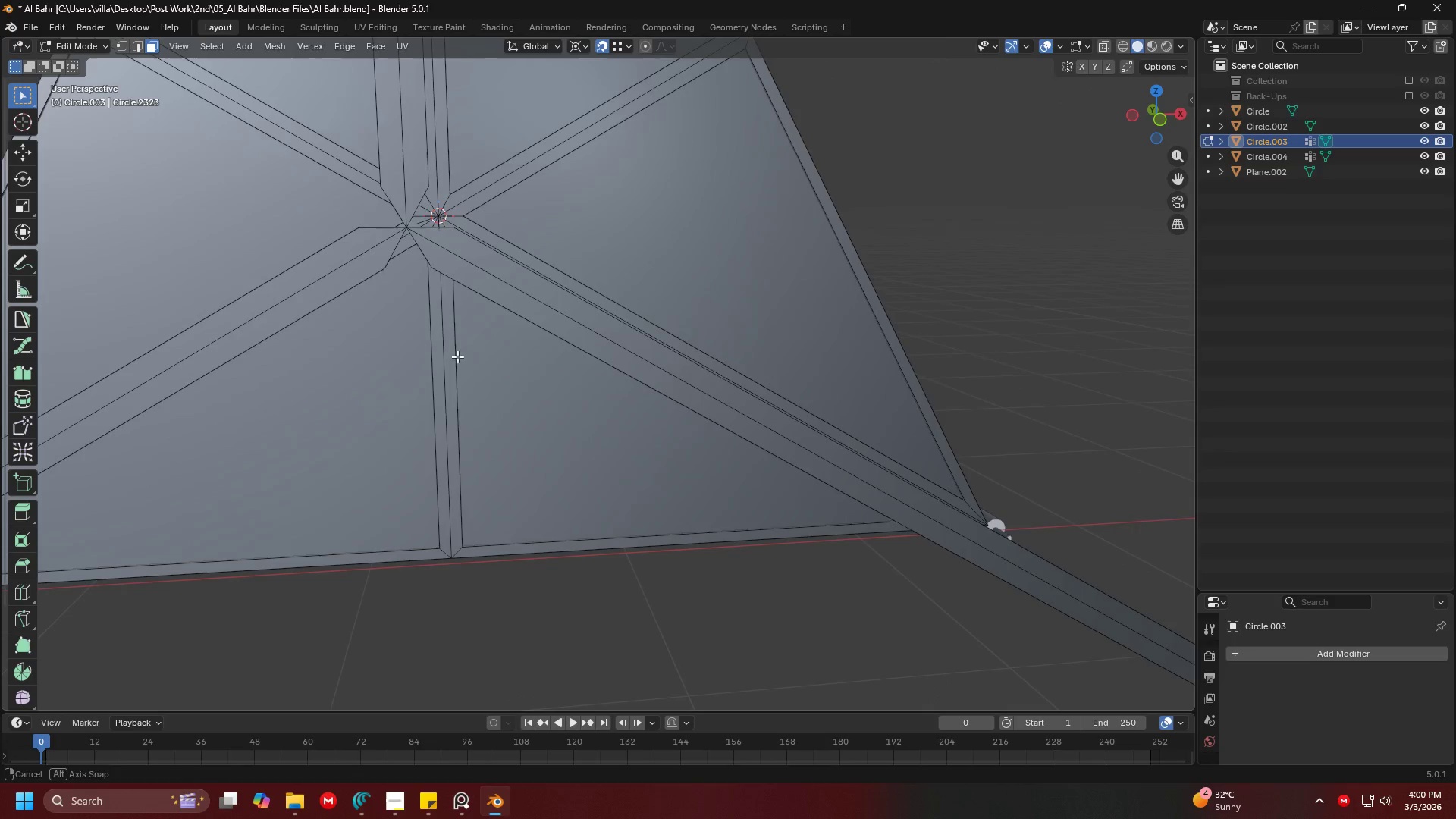 
key(Shift+ShiftLeft)
 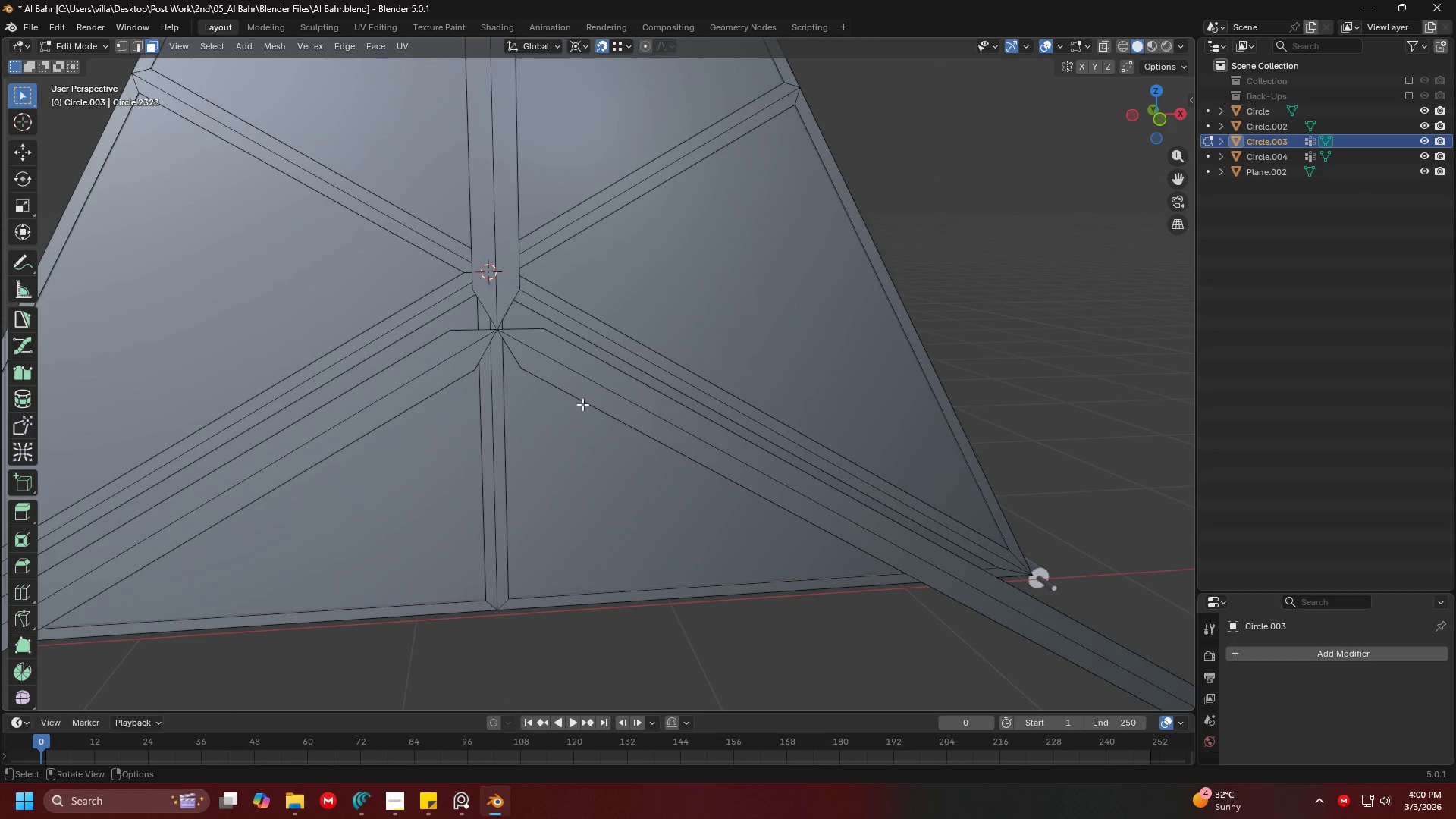 
double_click([585, 384])
 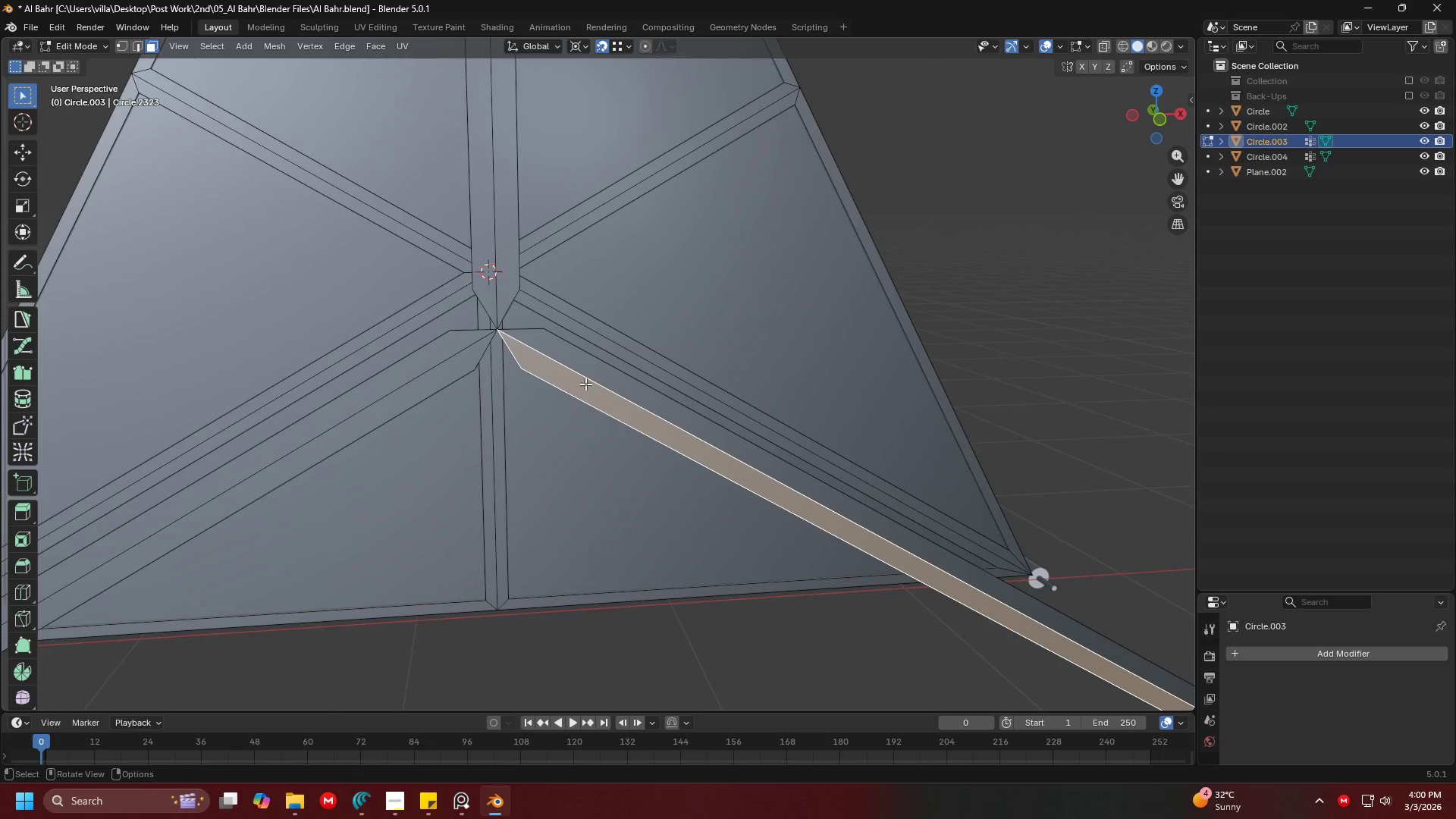 
hold_key(key=ShiftLeft, duration=0.52)
left_click([587, 366])
 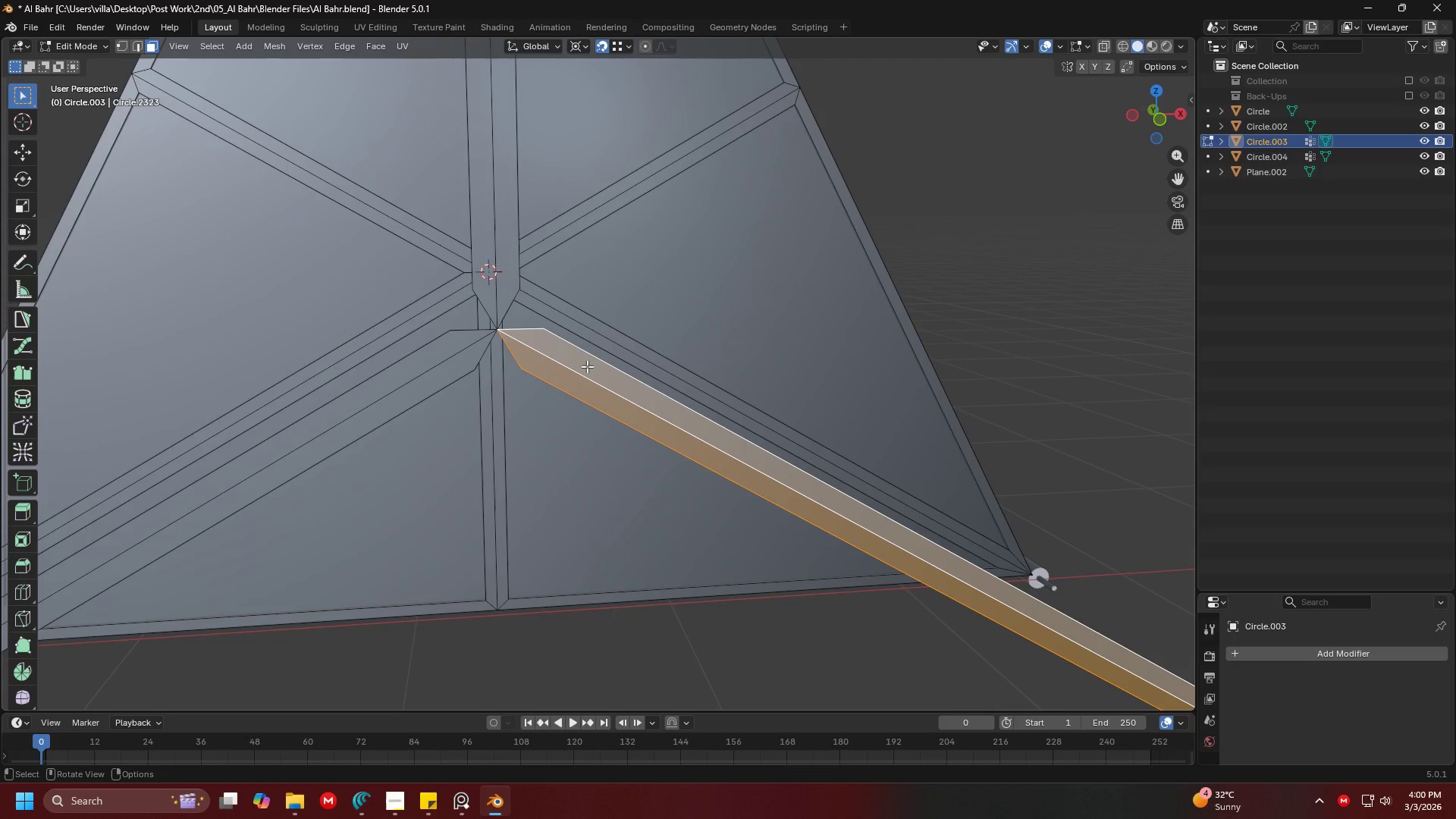 
key(Tab)
 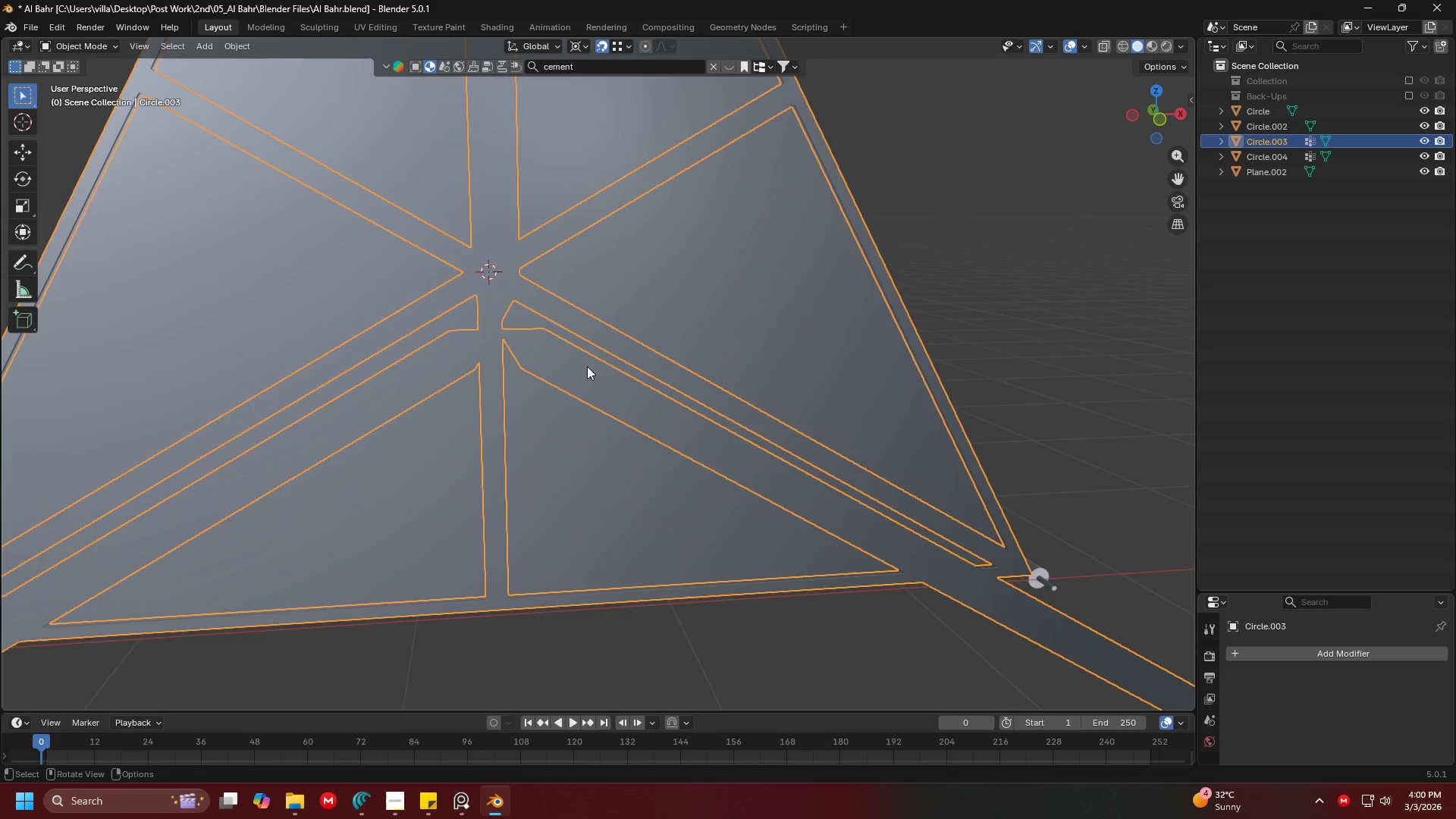 
key(Tab)
 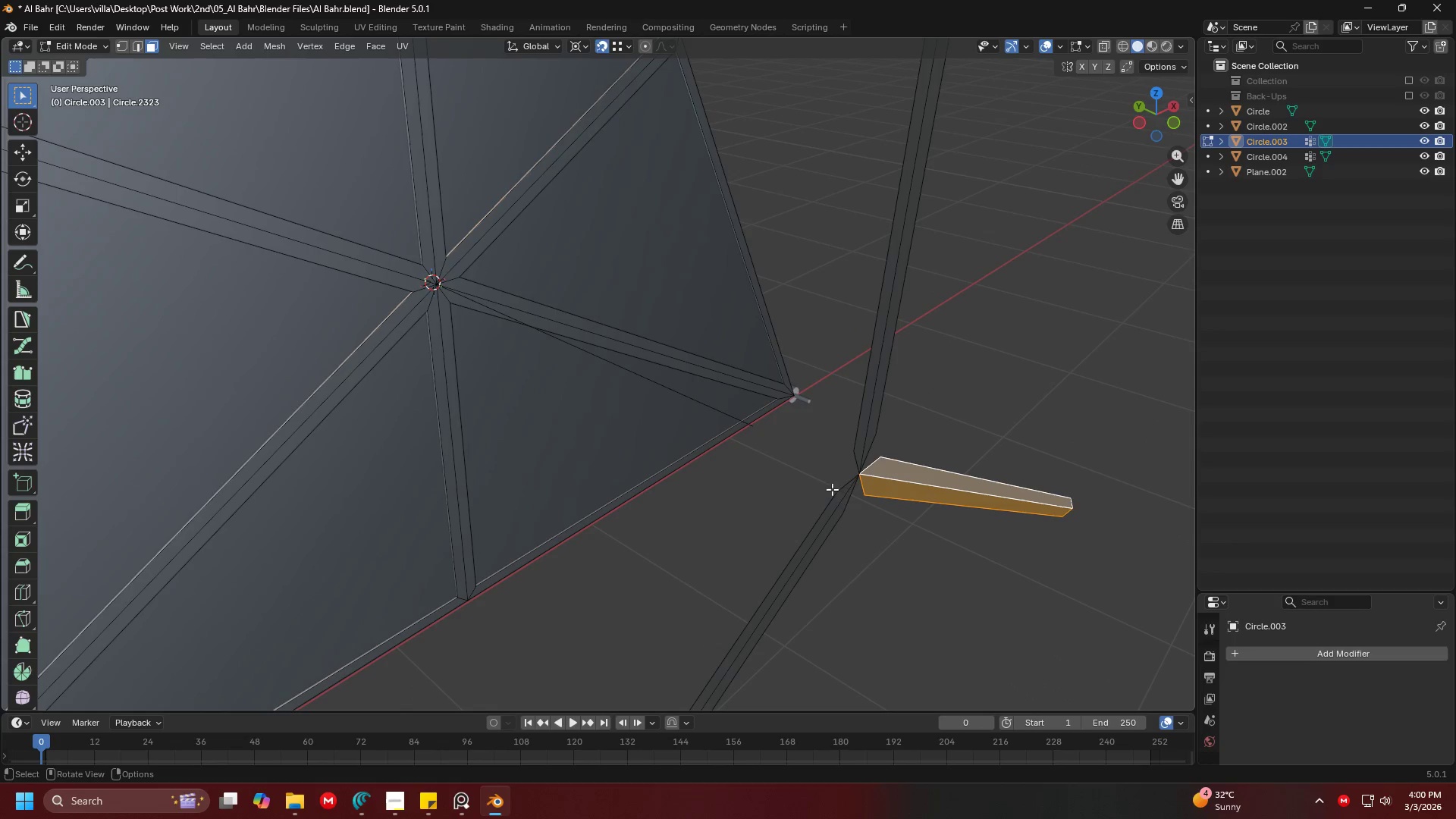 
hold_key(key=ShiftLeft, duration=1.5)
left_click([839, 509])
 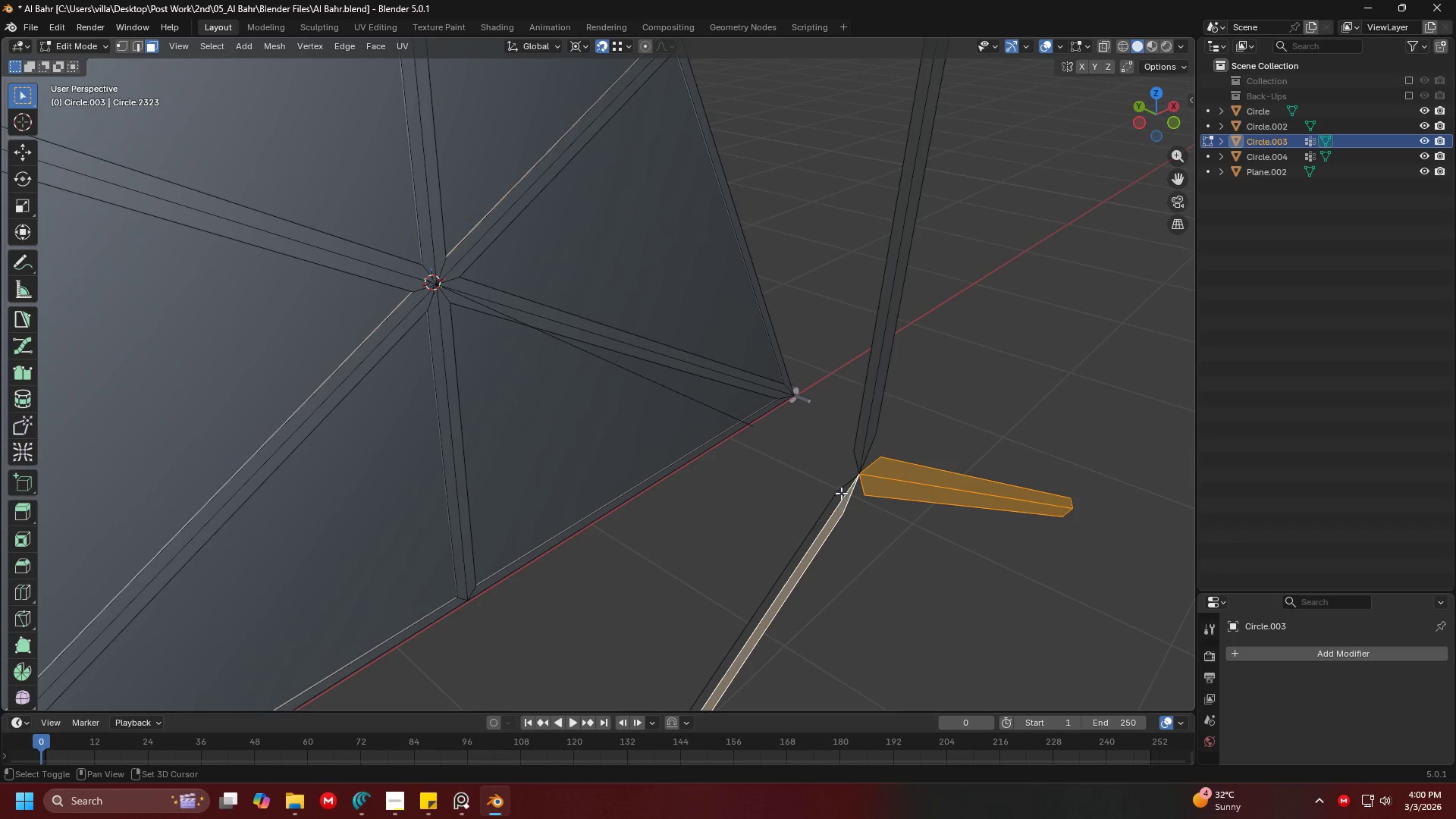 
double_click([841, 493])
 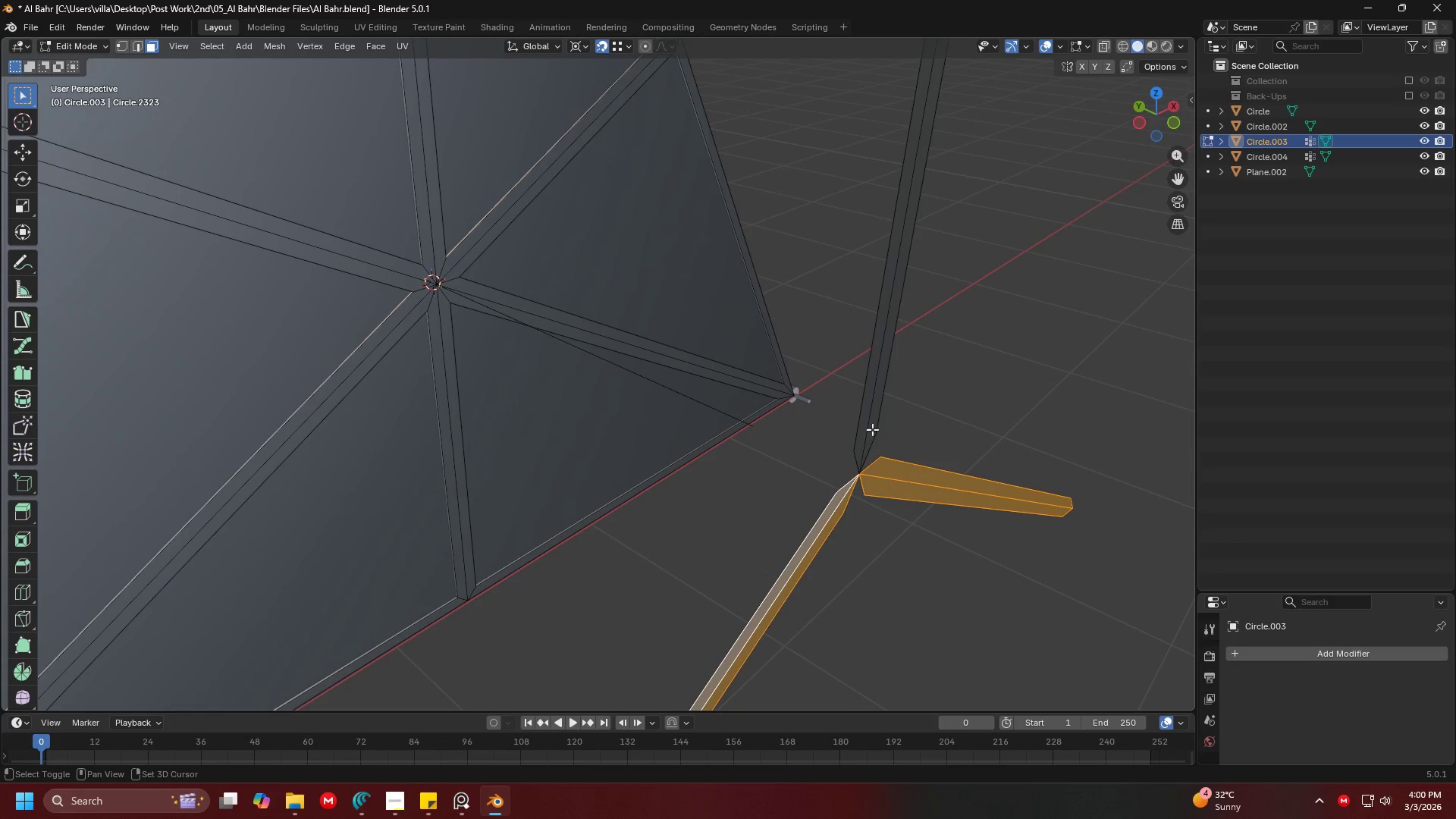 
triple_click([873, 428])
 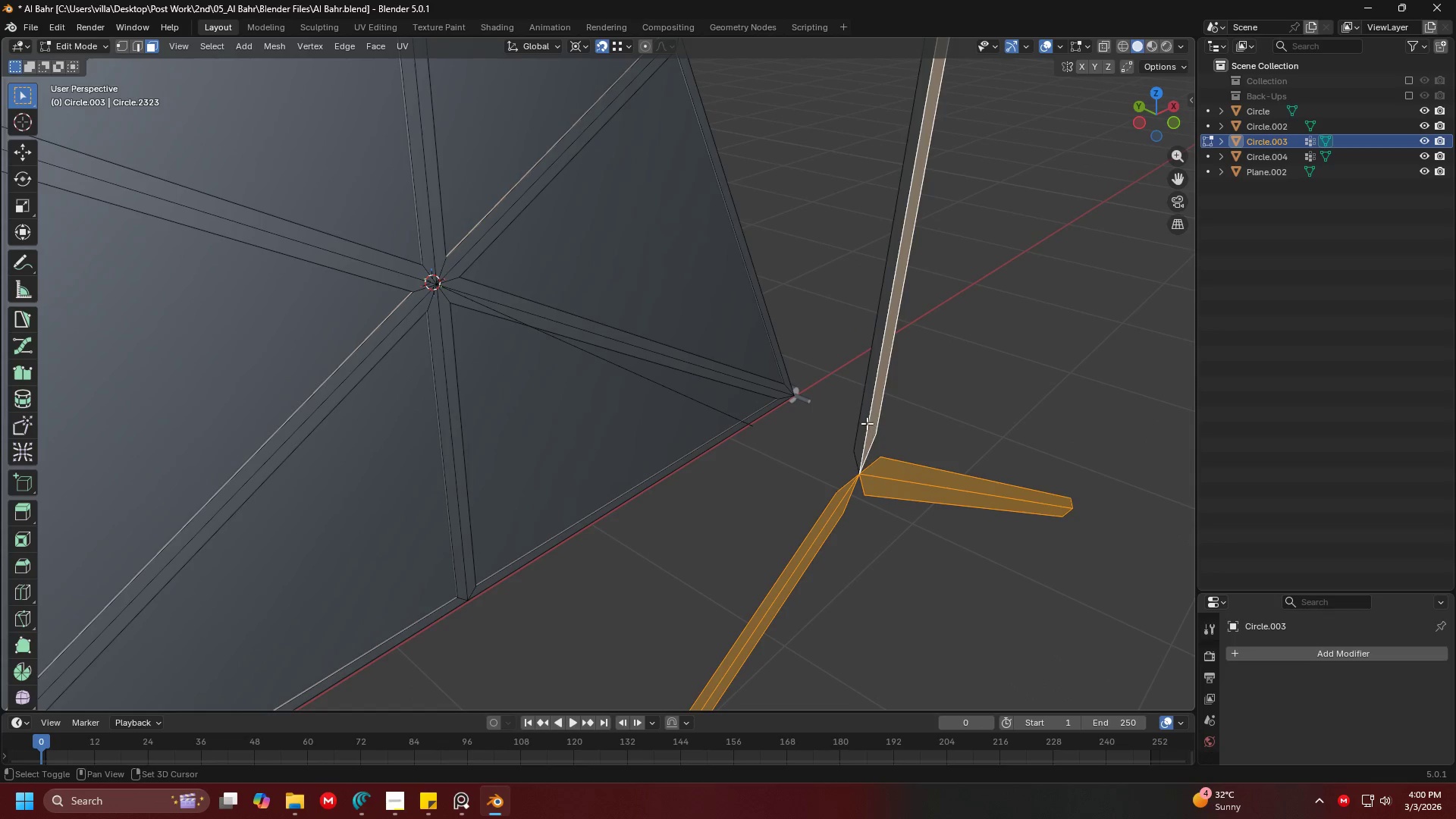 
triple_click([867, 423])
 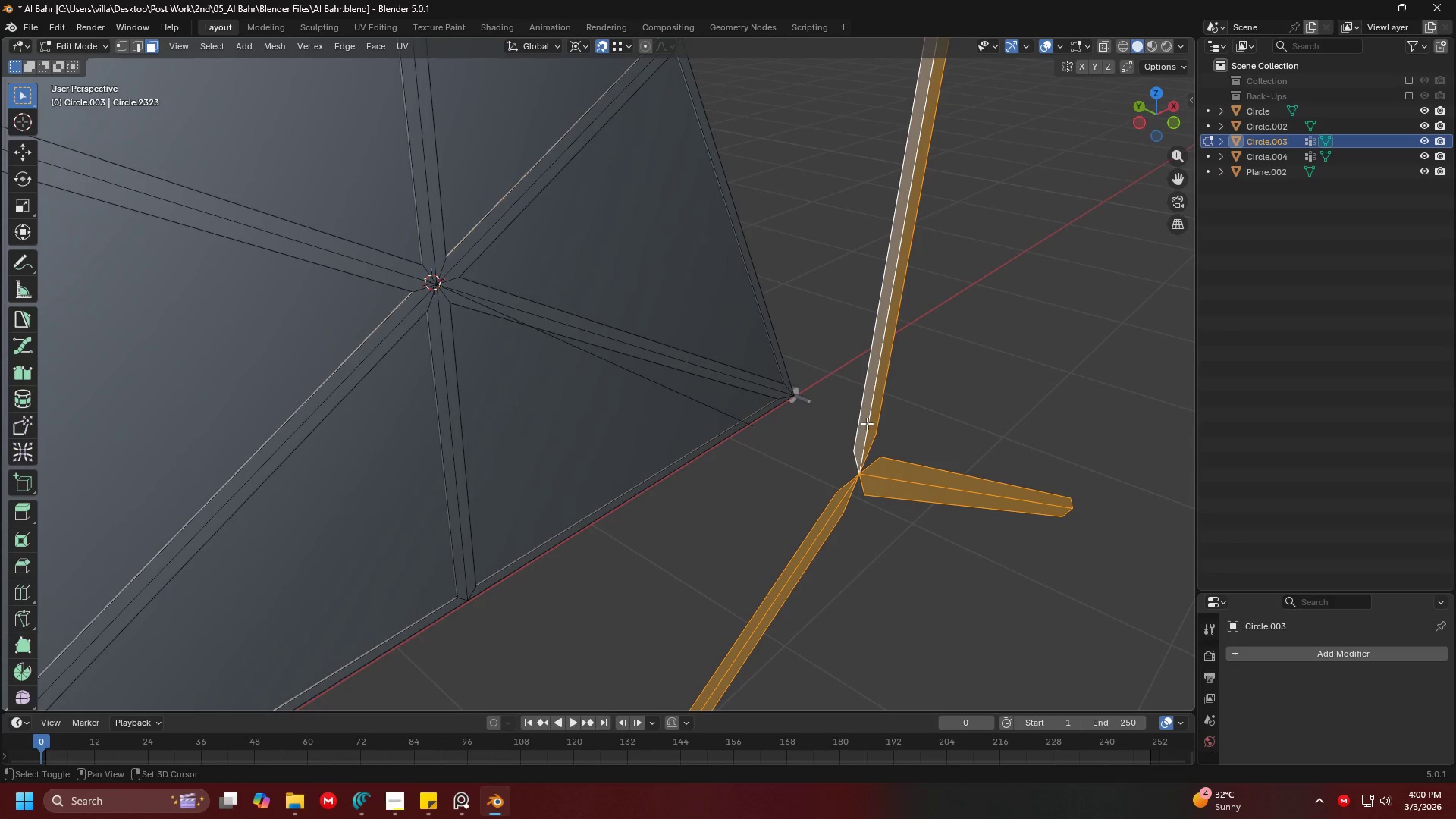 
key(Shift+ShiftLeft)
 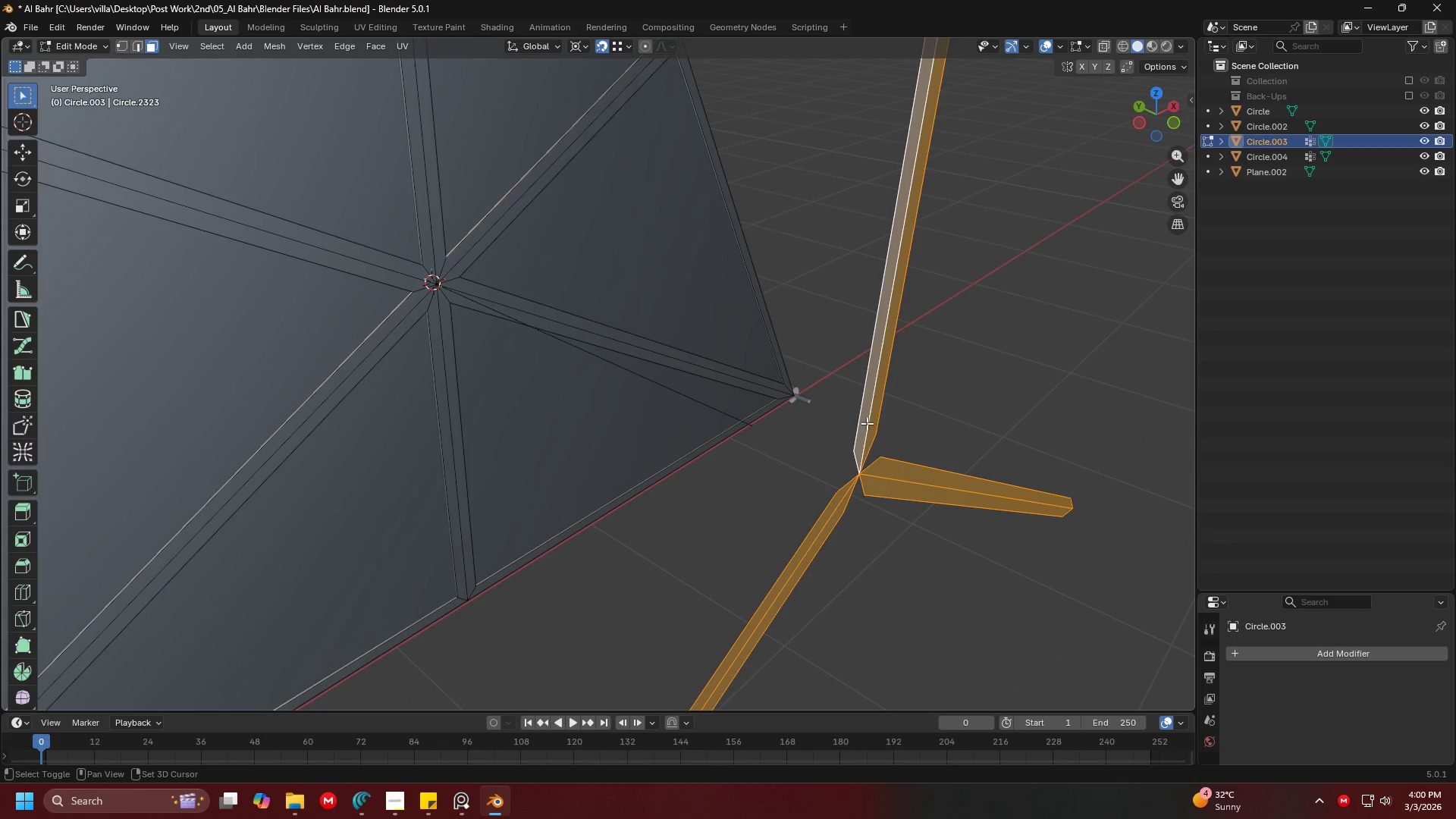 
key(Shift+ShiftLeft)
 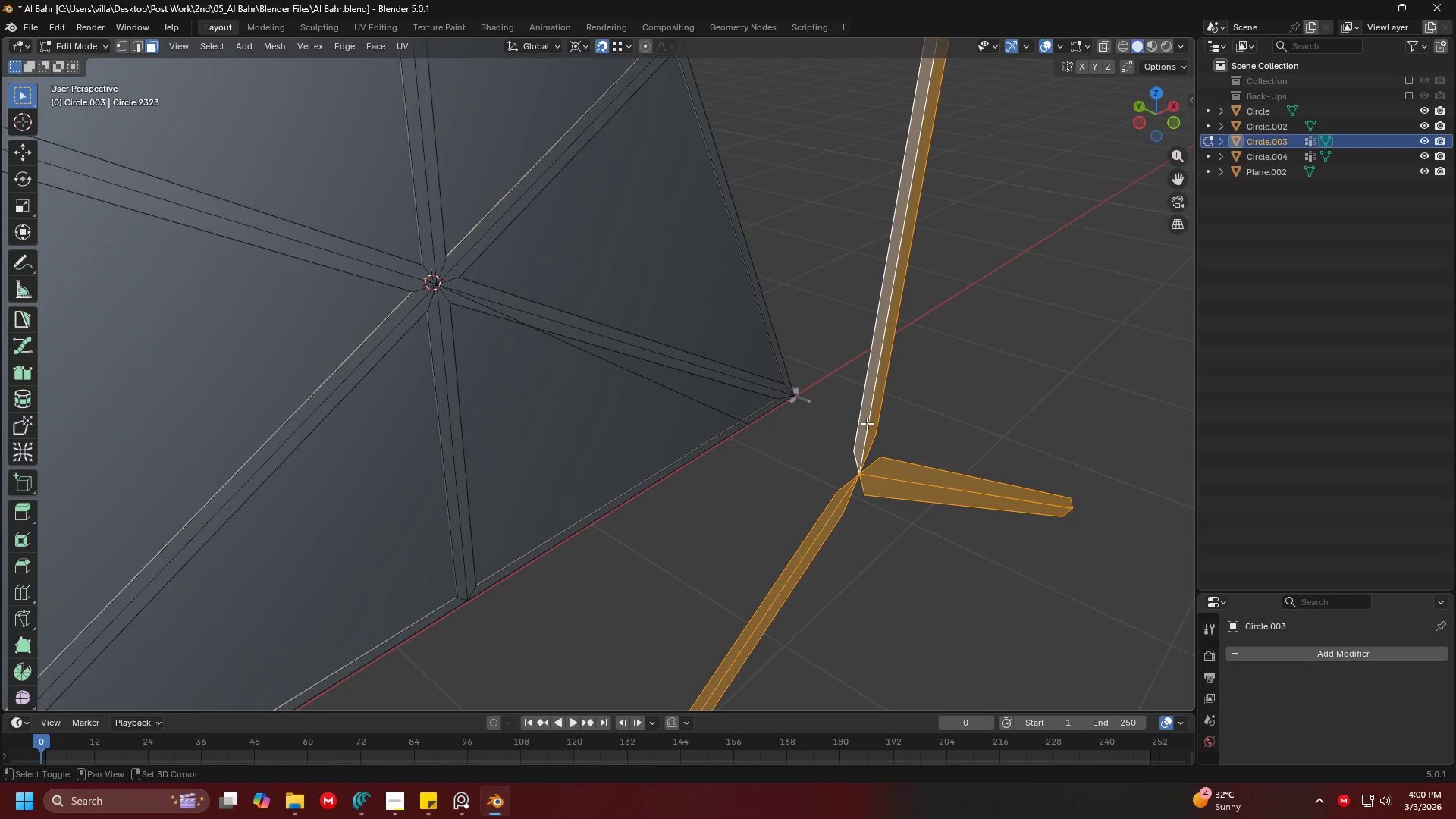 
key(Shift+ShiftLeft)
 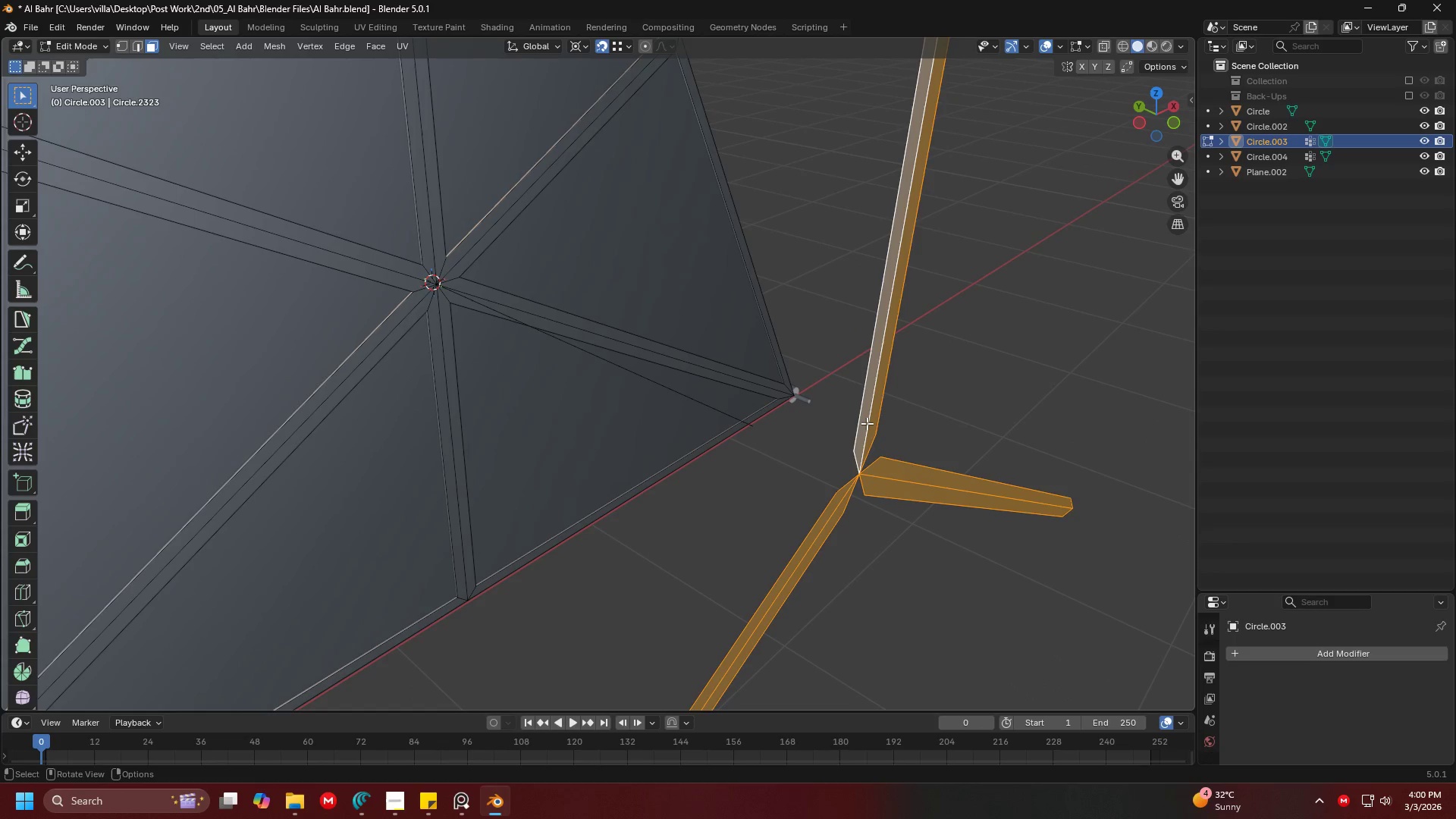 
key(Shift+ShiftLeft)
 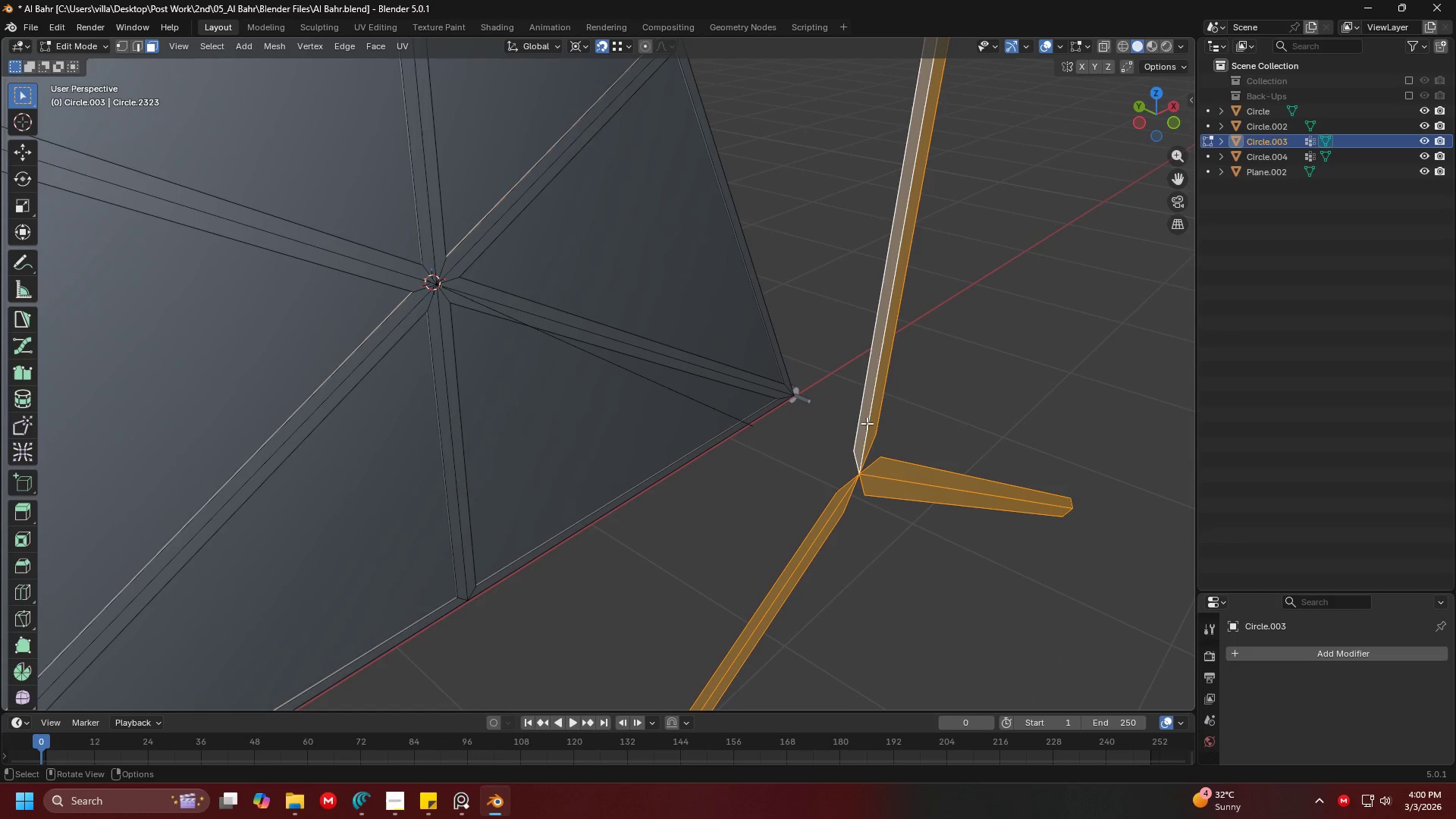 
key(Shift+ShiftLeft)
 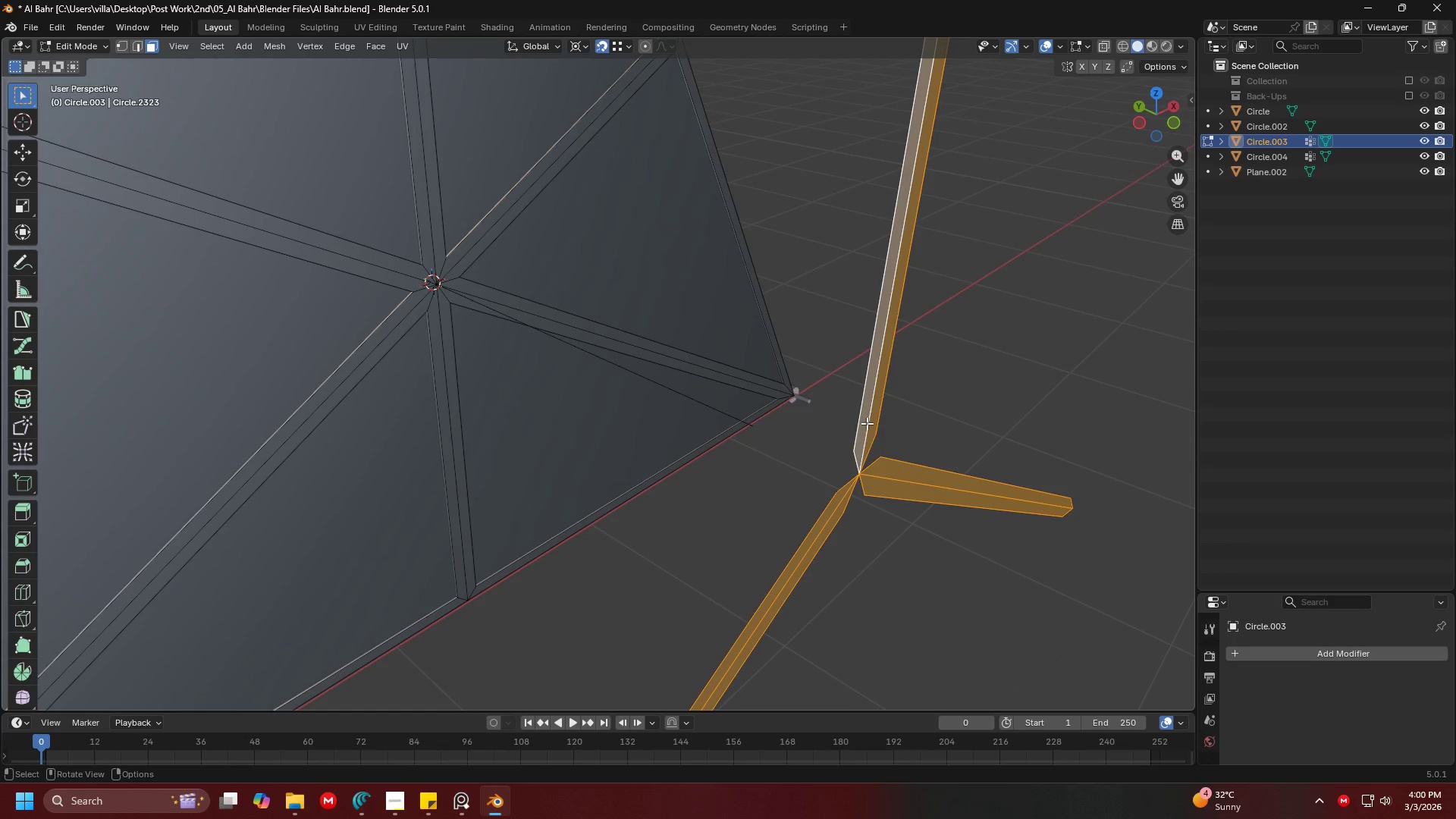 
key(P)
 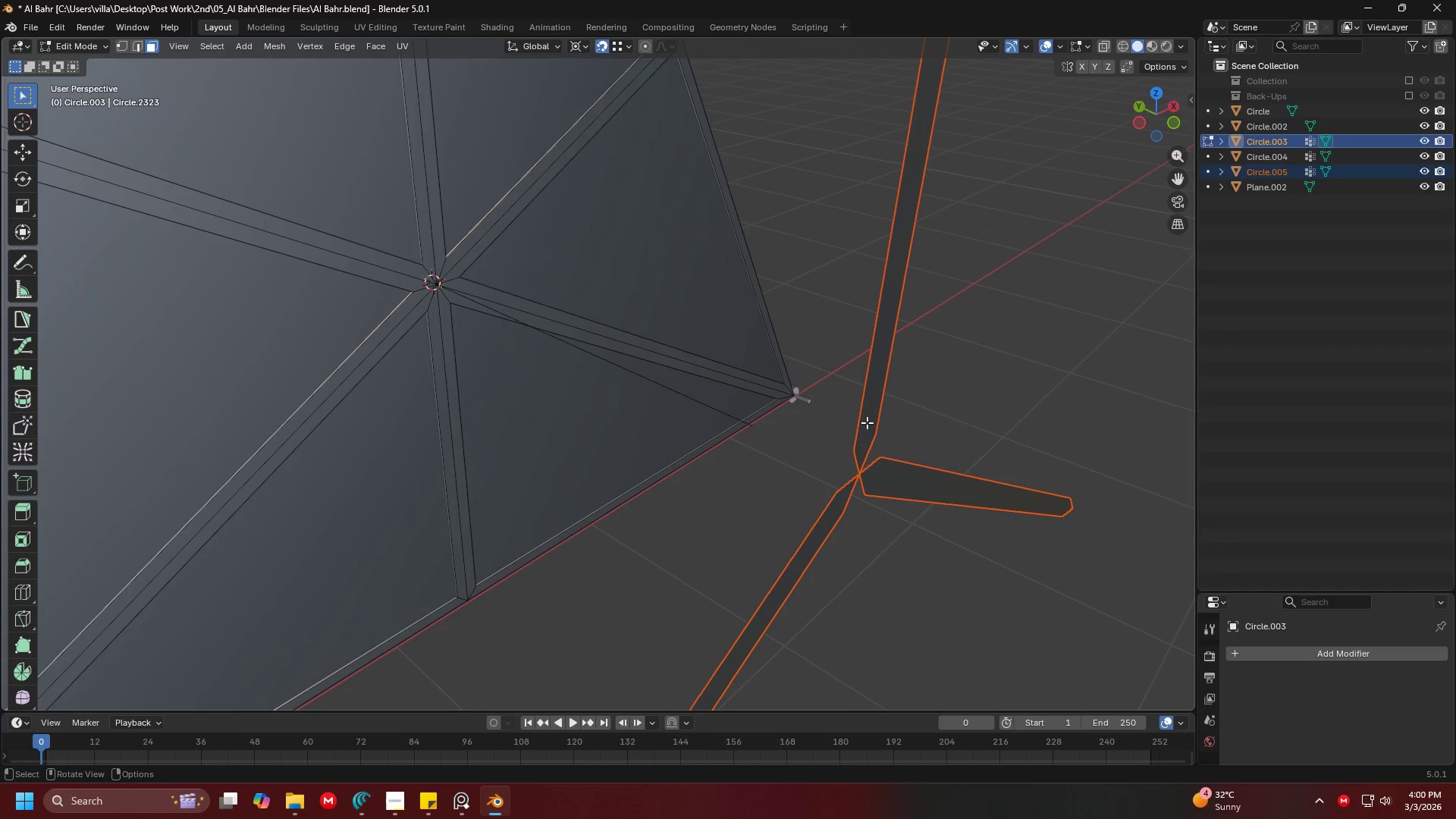 
key(Tab)
 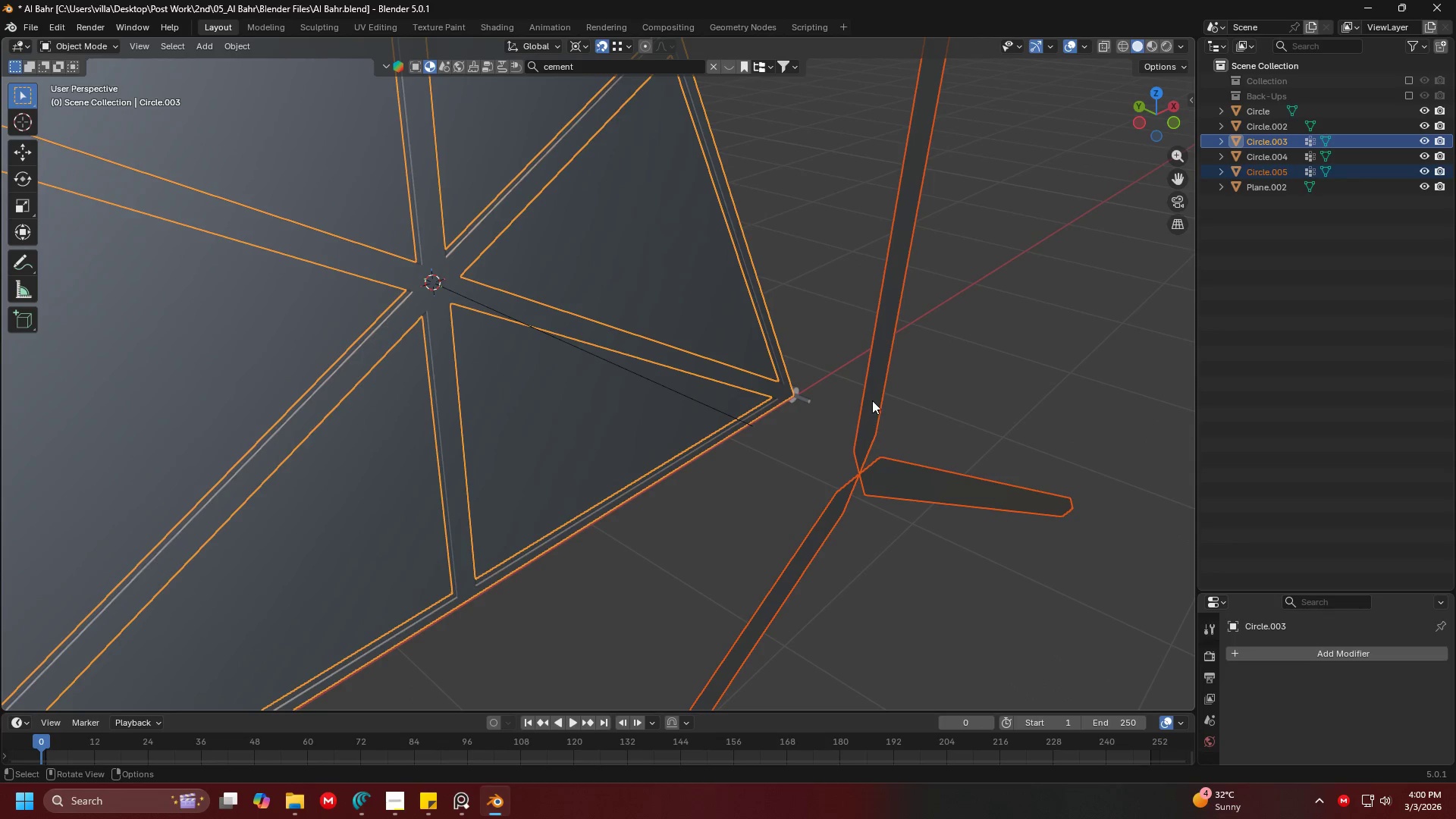 
left_click([872, 400])
 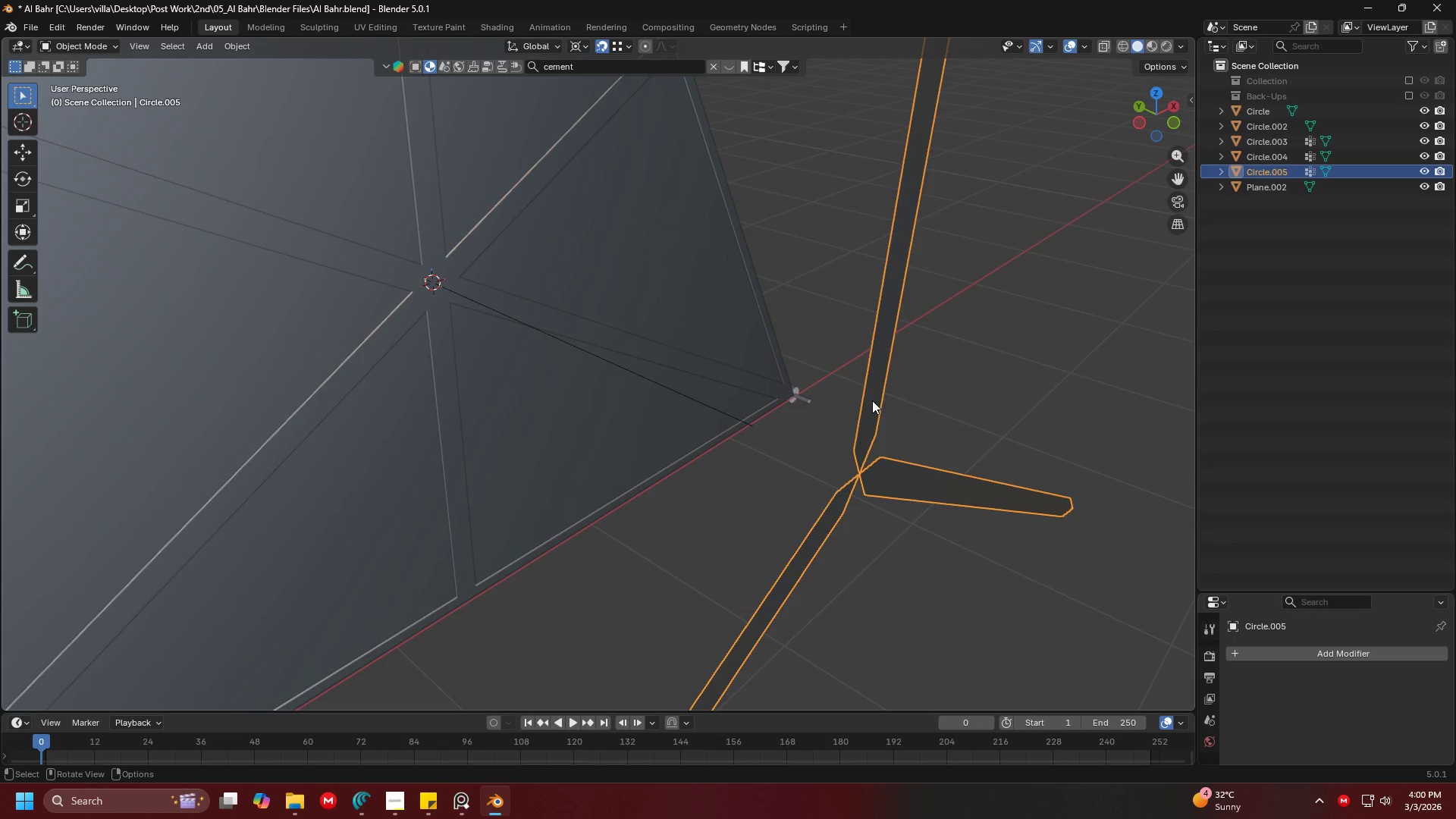 
key(Tab)
 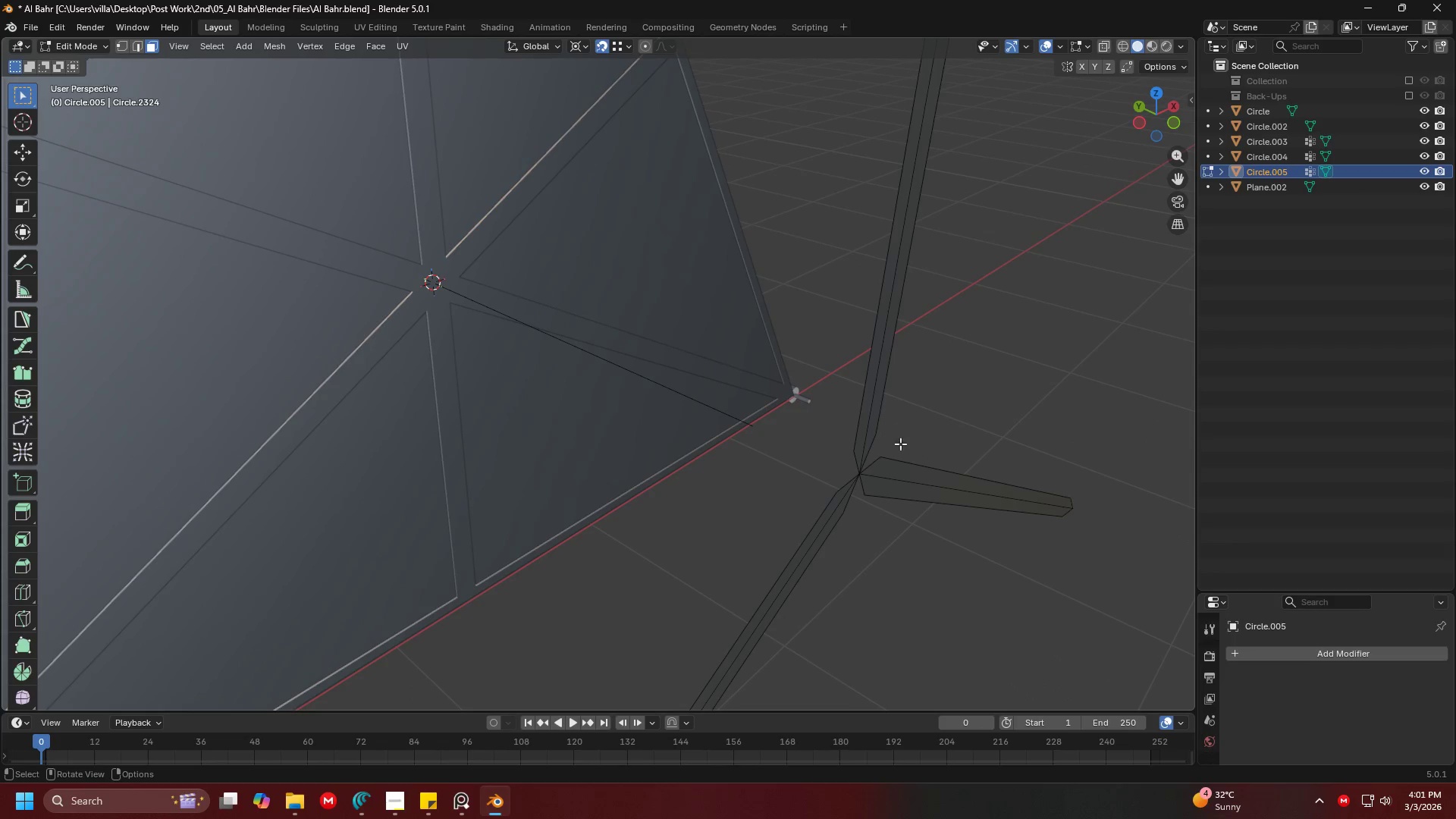 
key(Shift+ShiftLeft)
 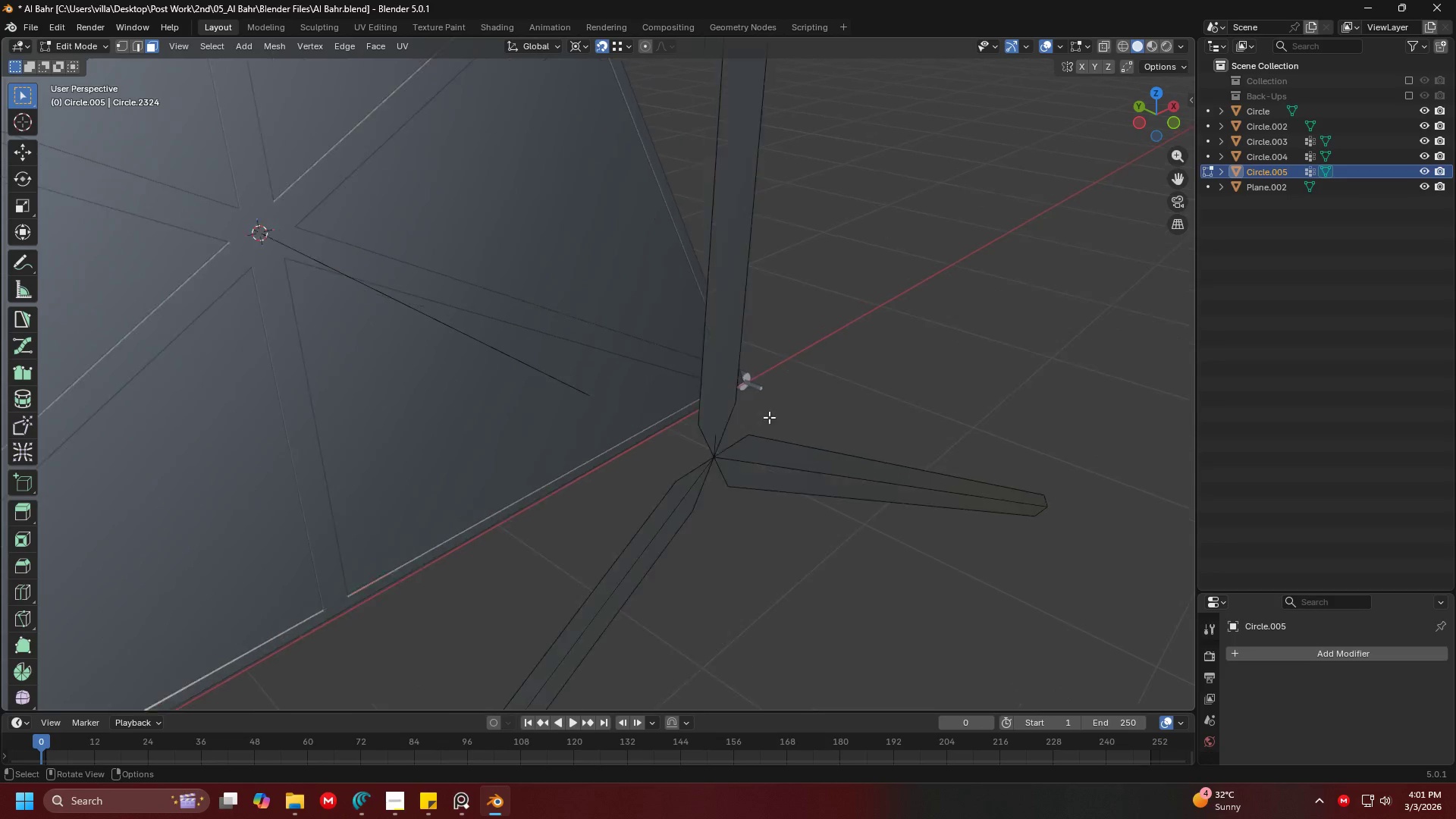 
left_click([788, 524])
 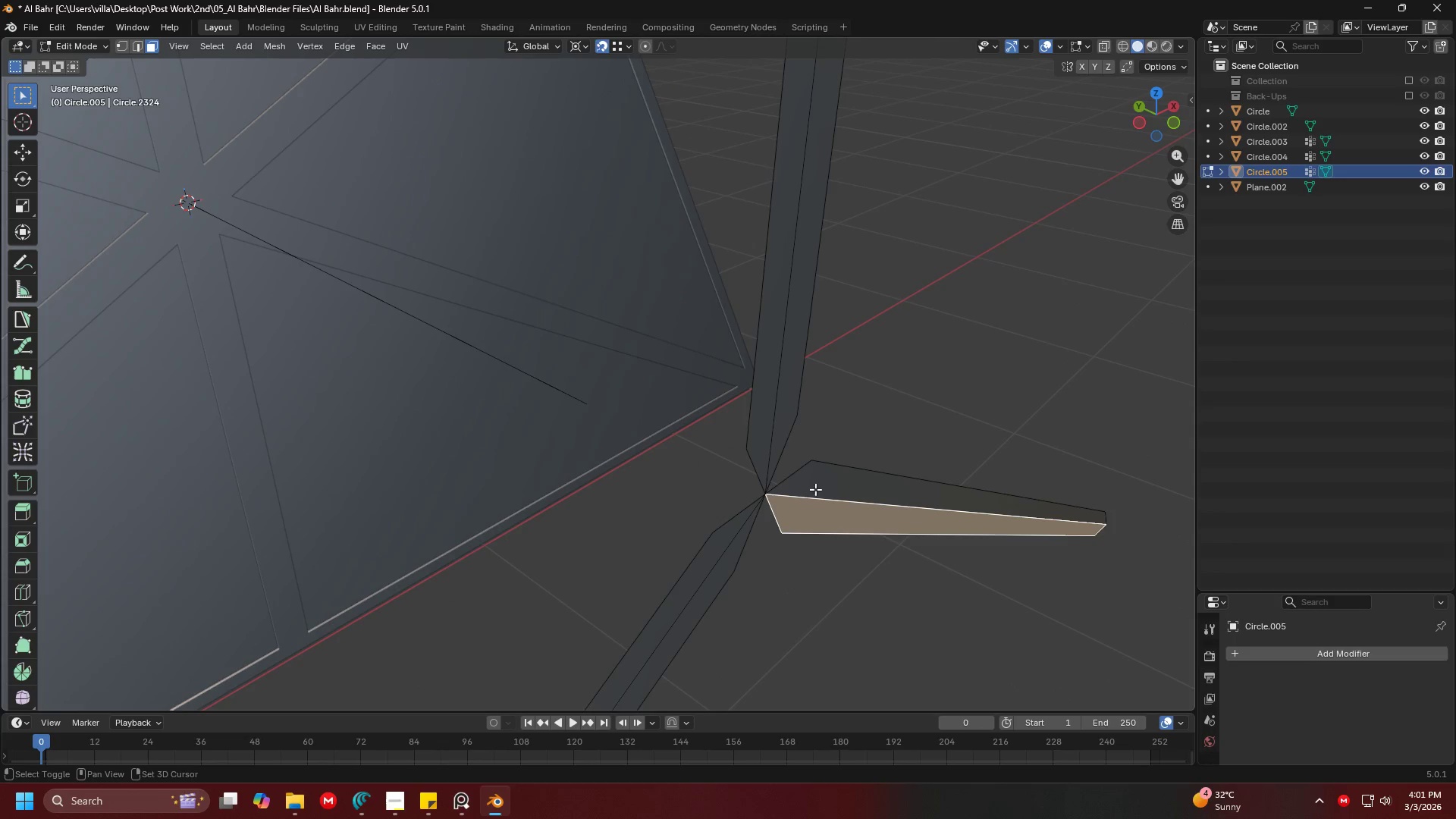 
hold_key(key=ShiftLeft, duration=0.33)
 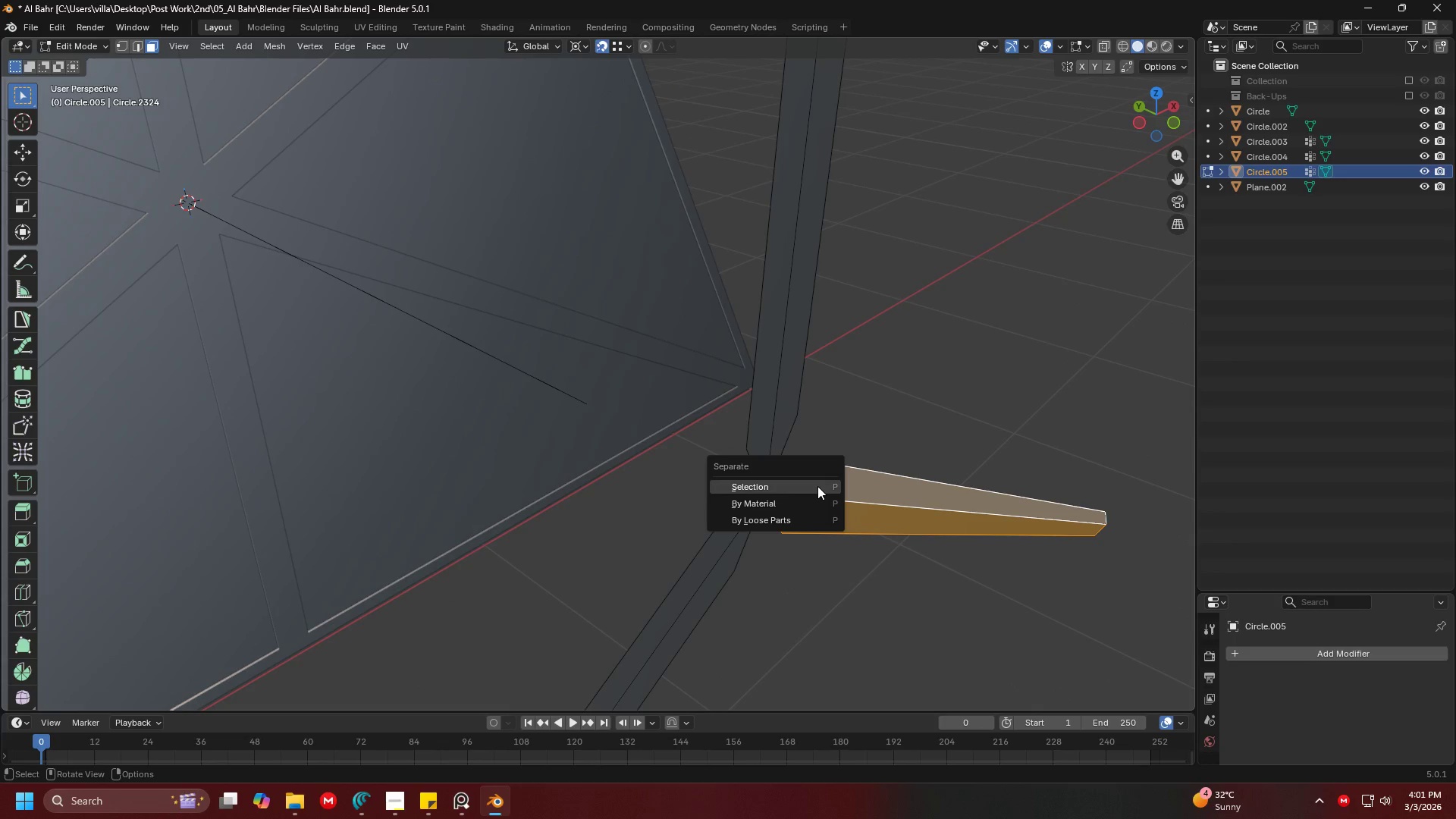 
scroll: coordinate [768, 417], scroll_direction: up, amount: 2.0
 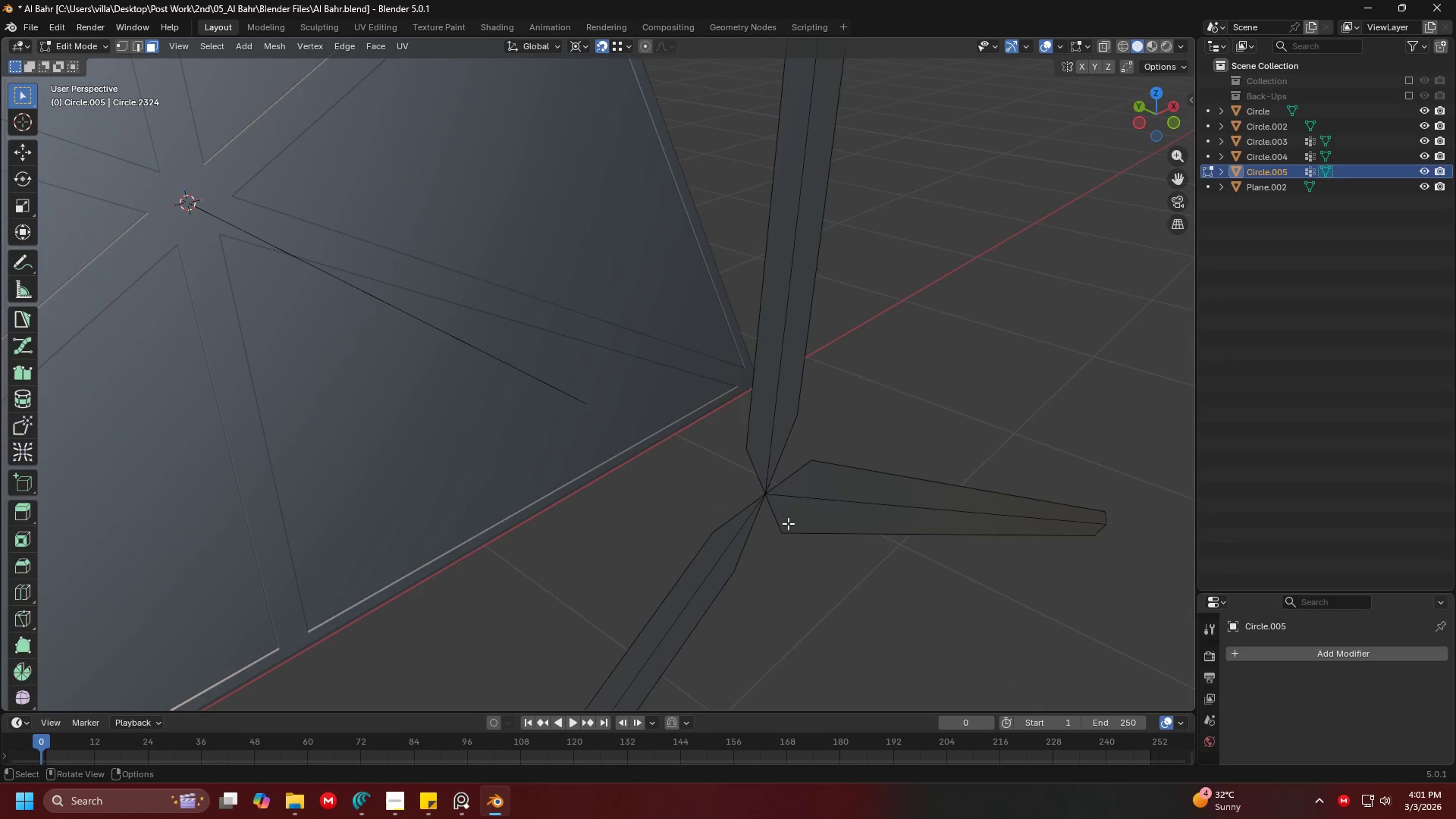 
double_click([817, 486])
 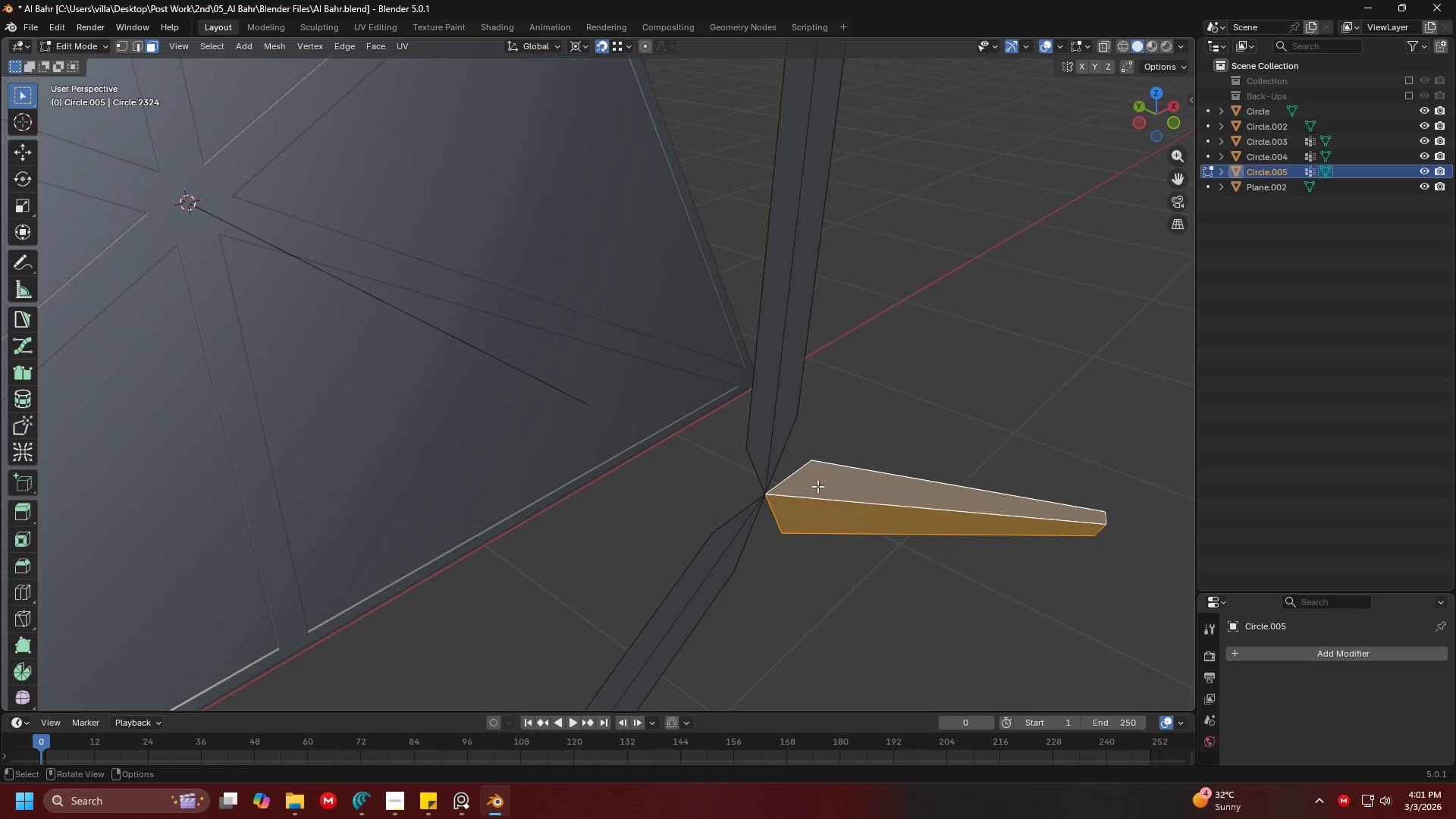 
key(P)
 